 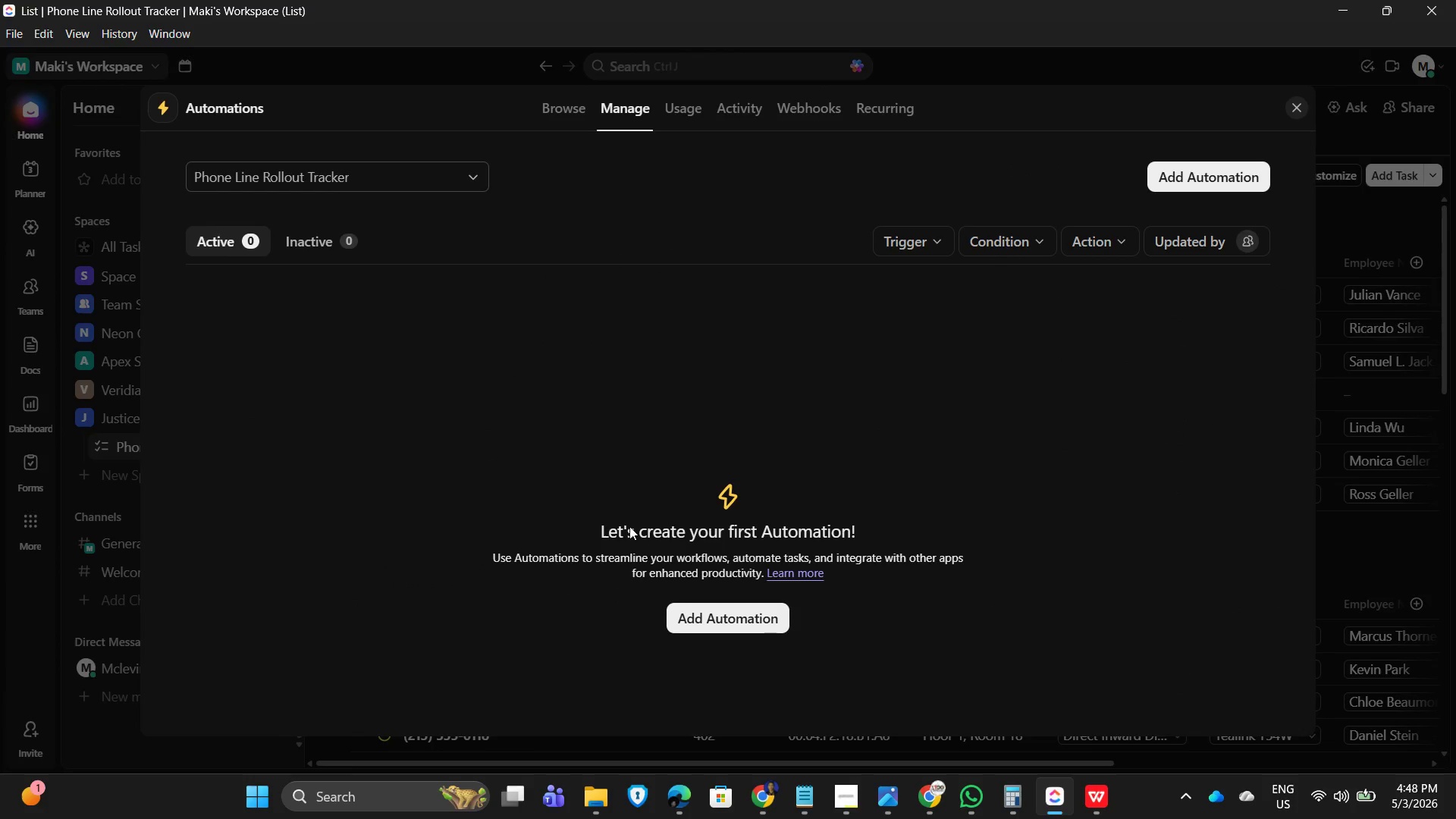 
left_click([403, 486])
 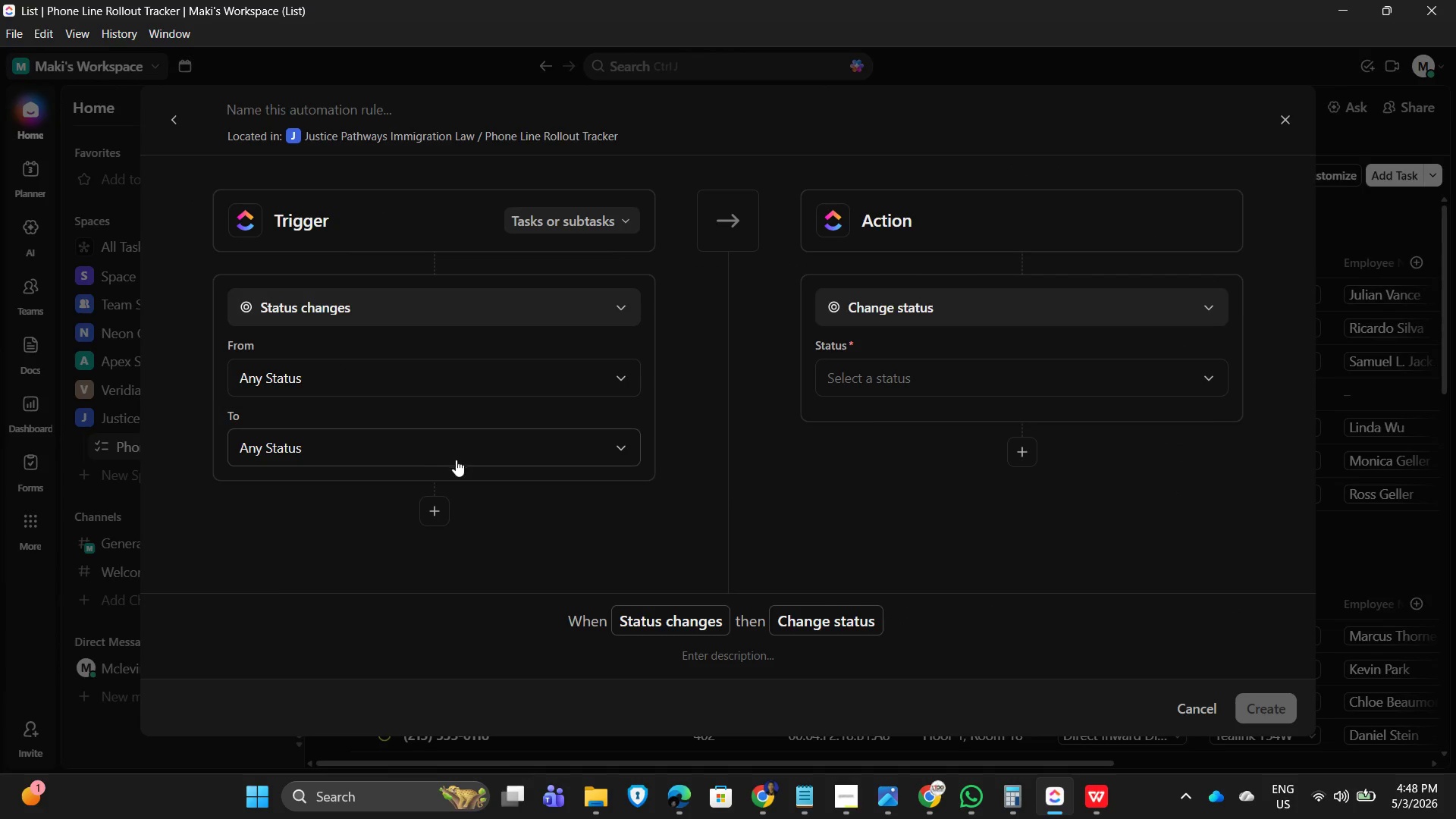 
left_click([465, 453])
 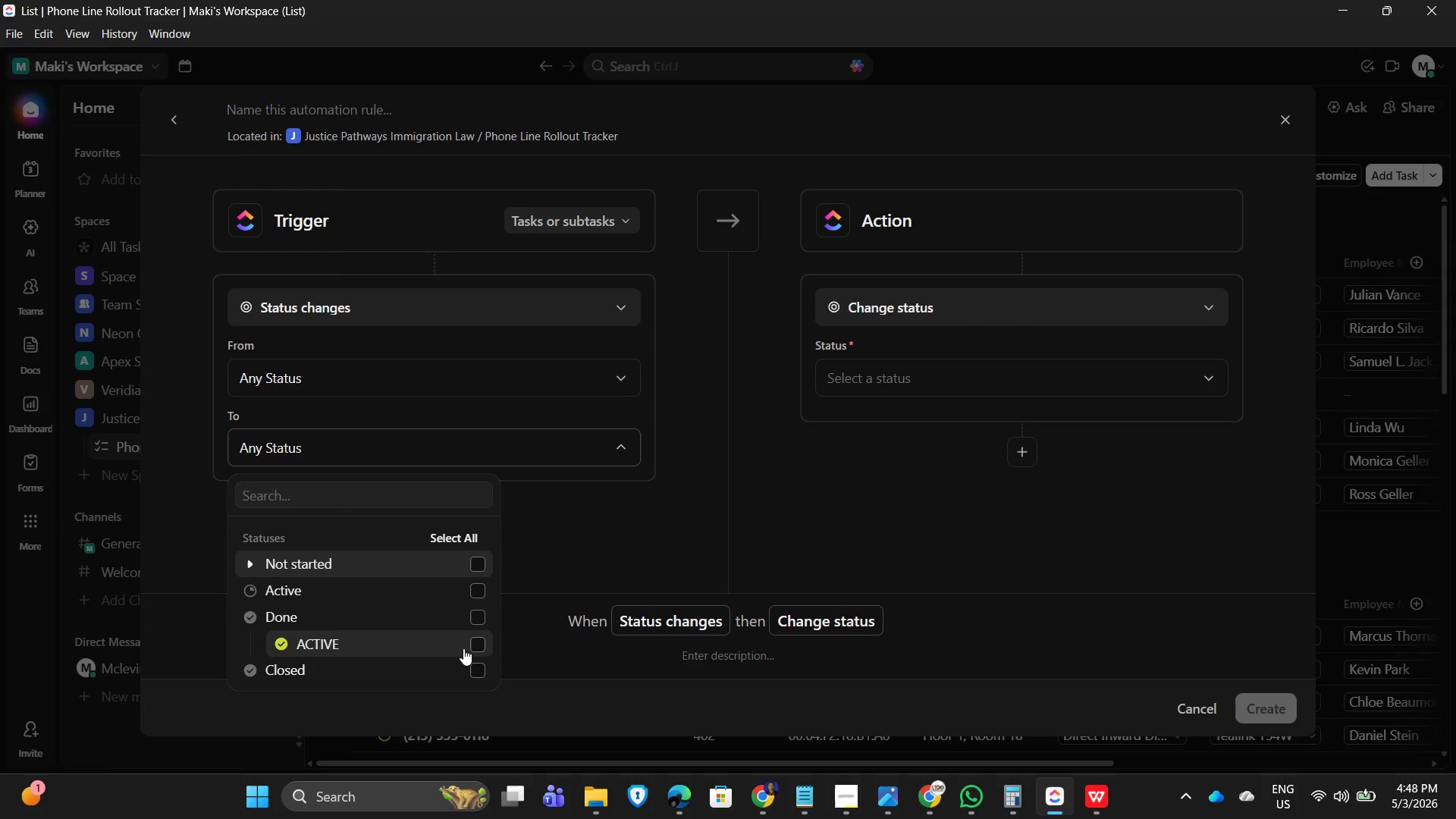 
left_click([1165, 563])
 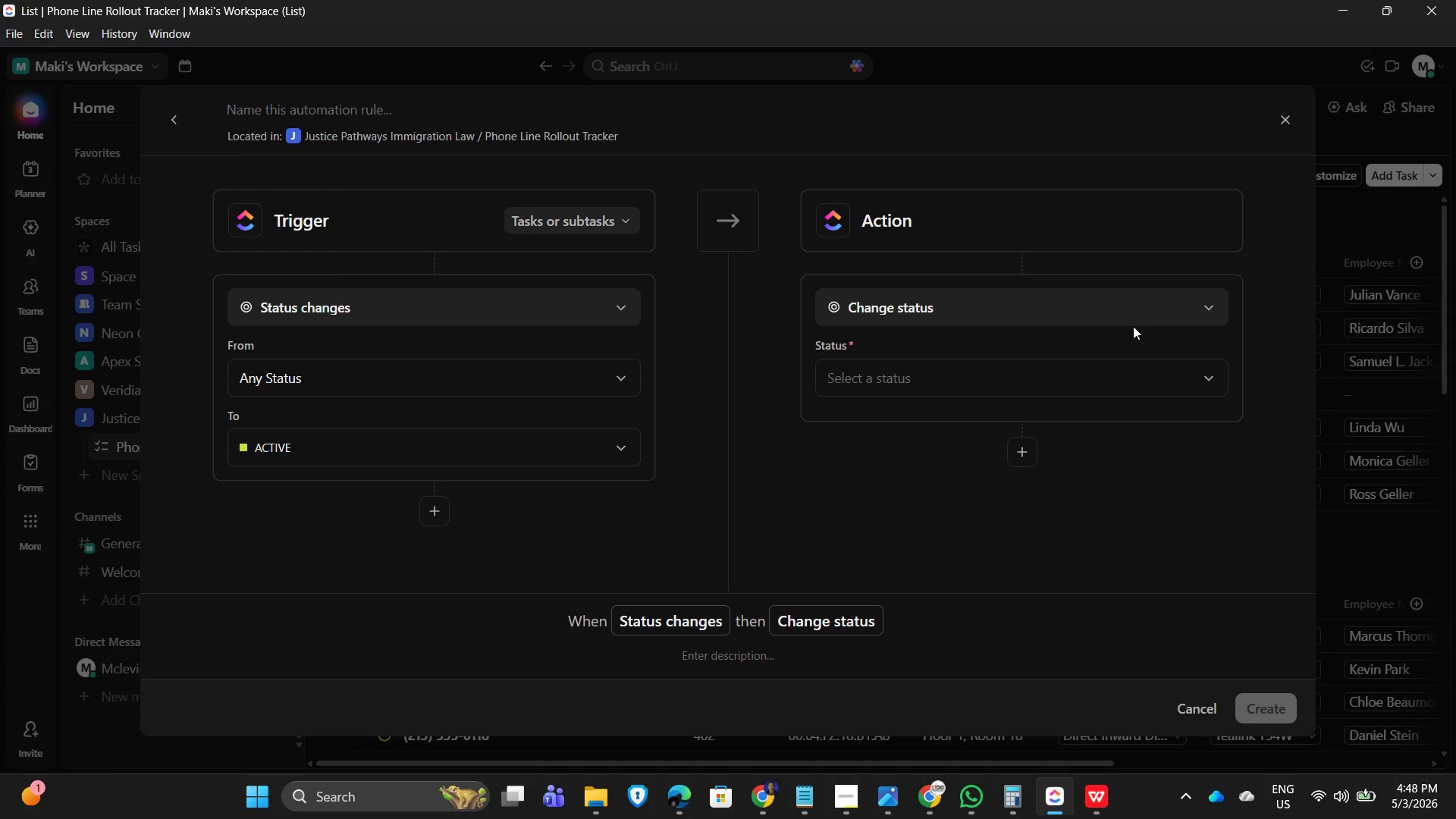 
wait(5.45)
 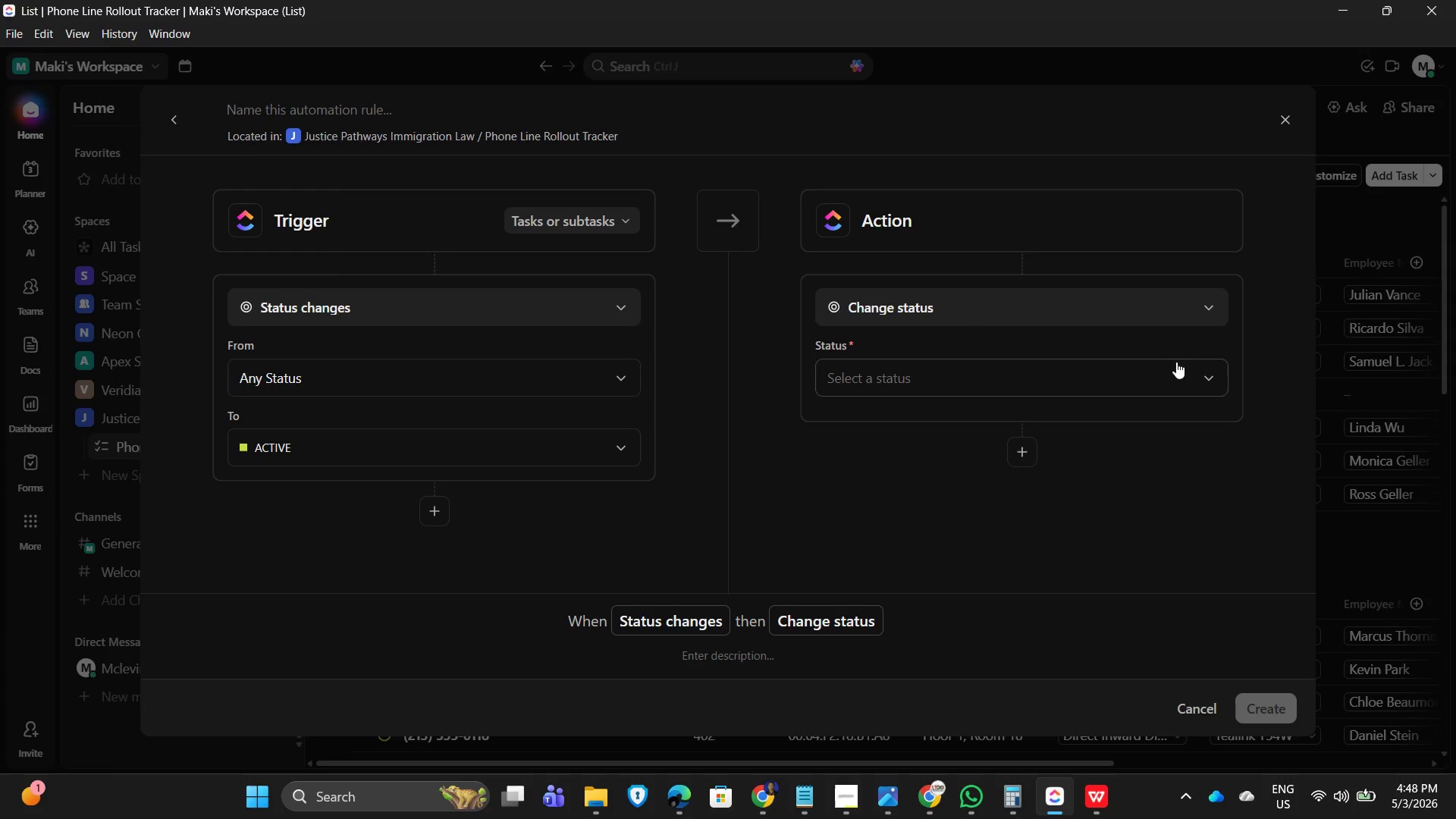 
left_click([1155, 314])
 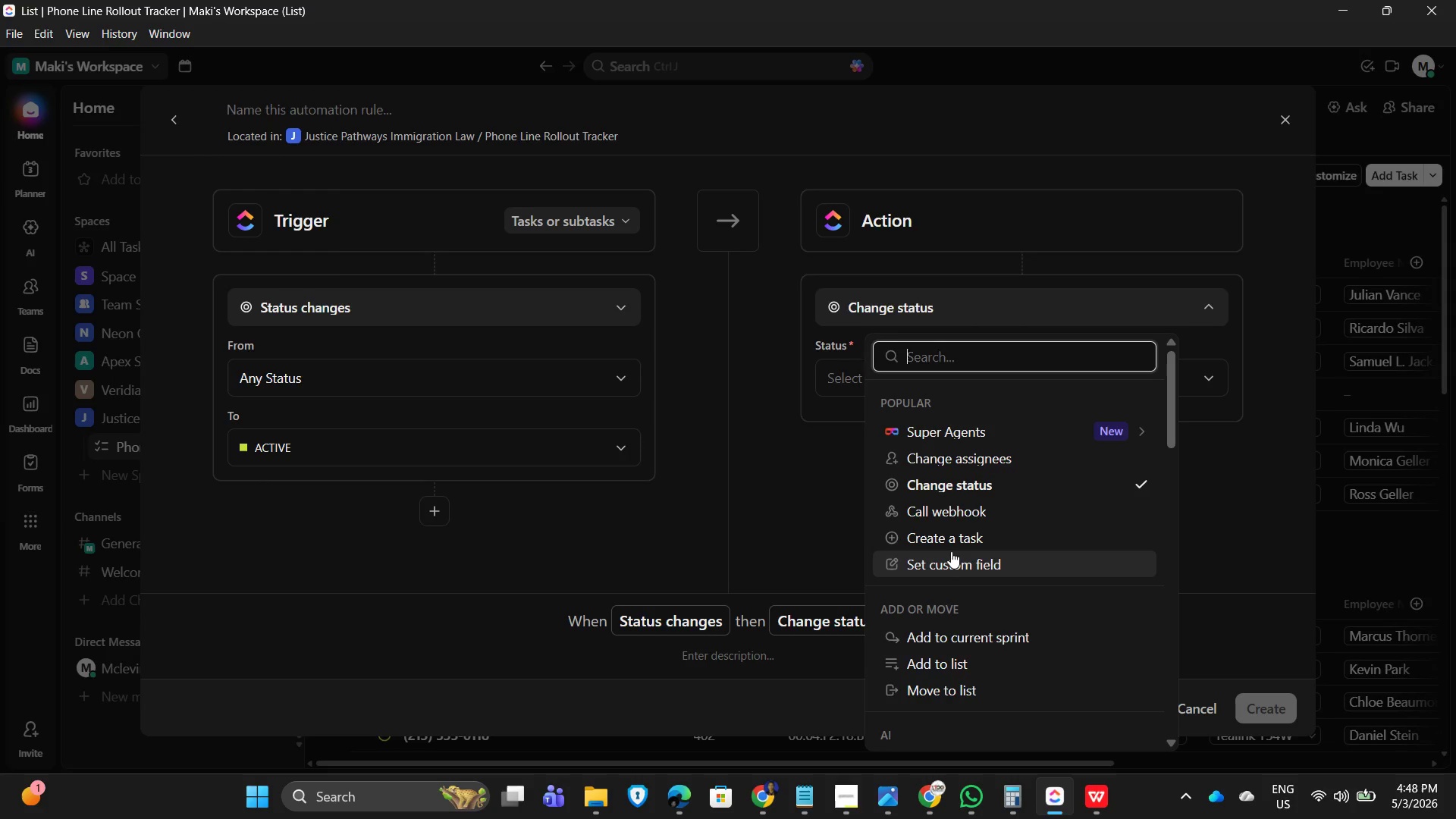 
type(subtask)
 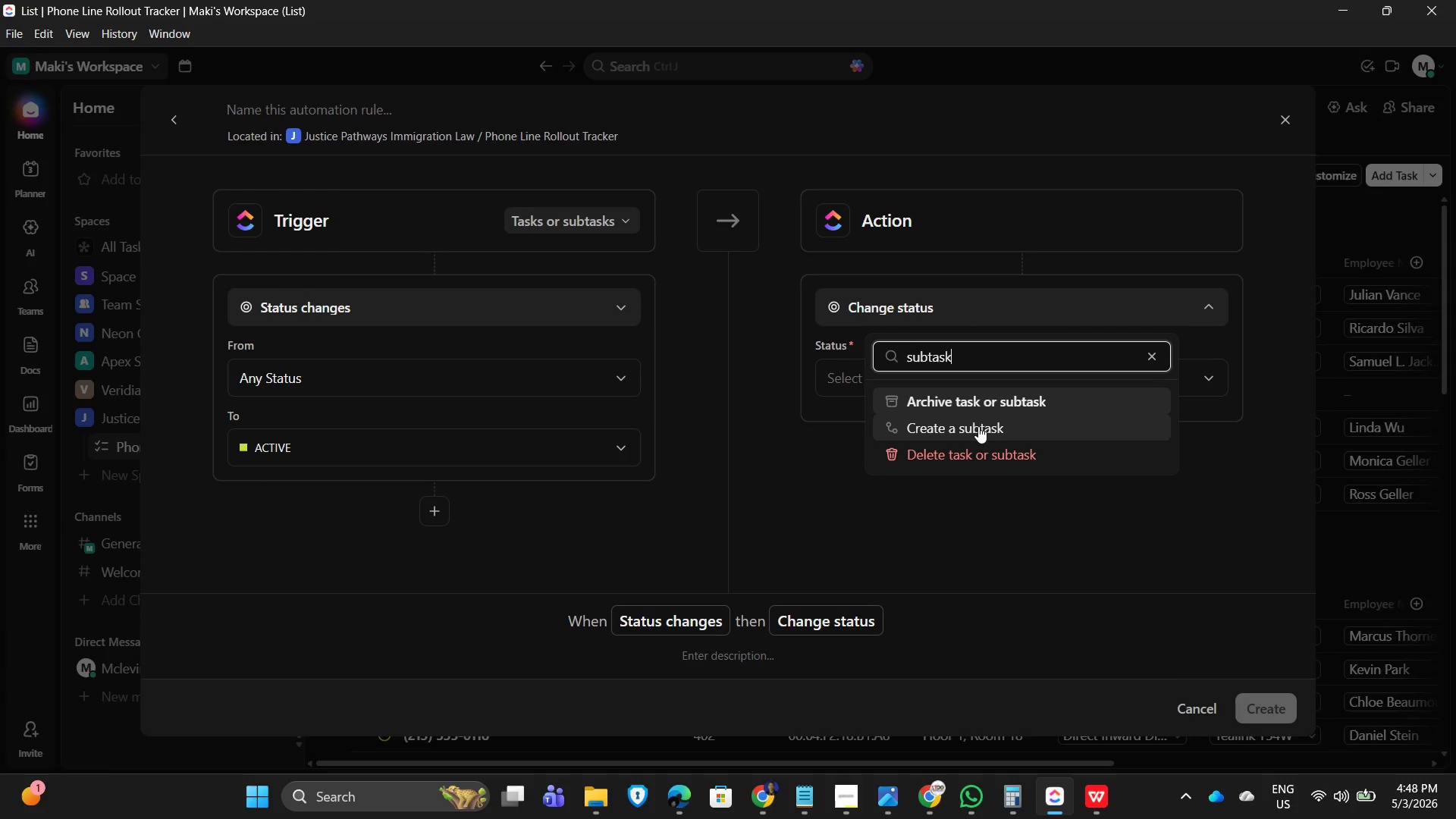 
left_click([944, 432])
 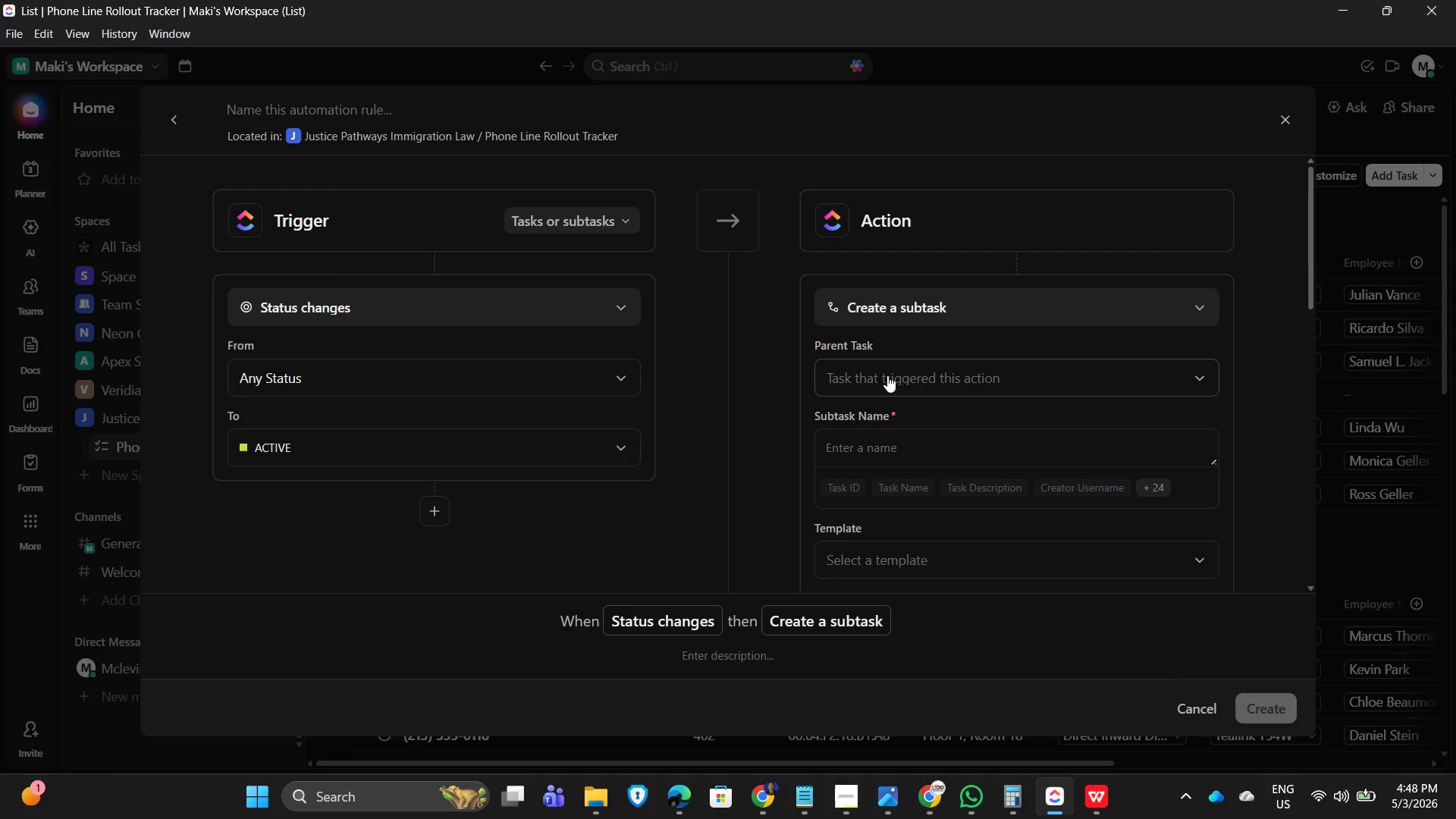 
wait(9.05)
 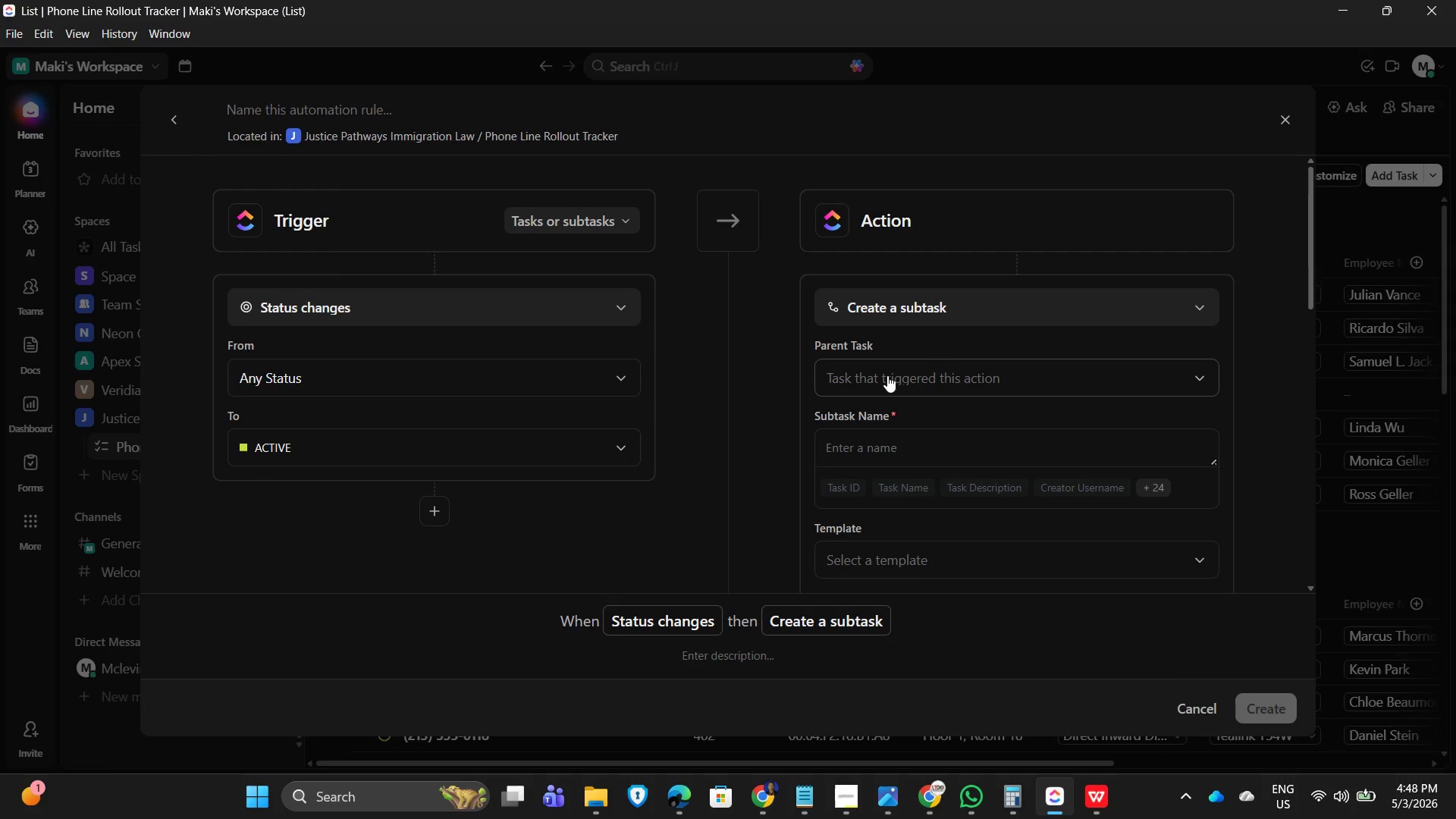 
left_click([1082, 344])
 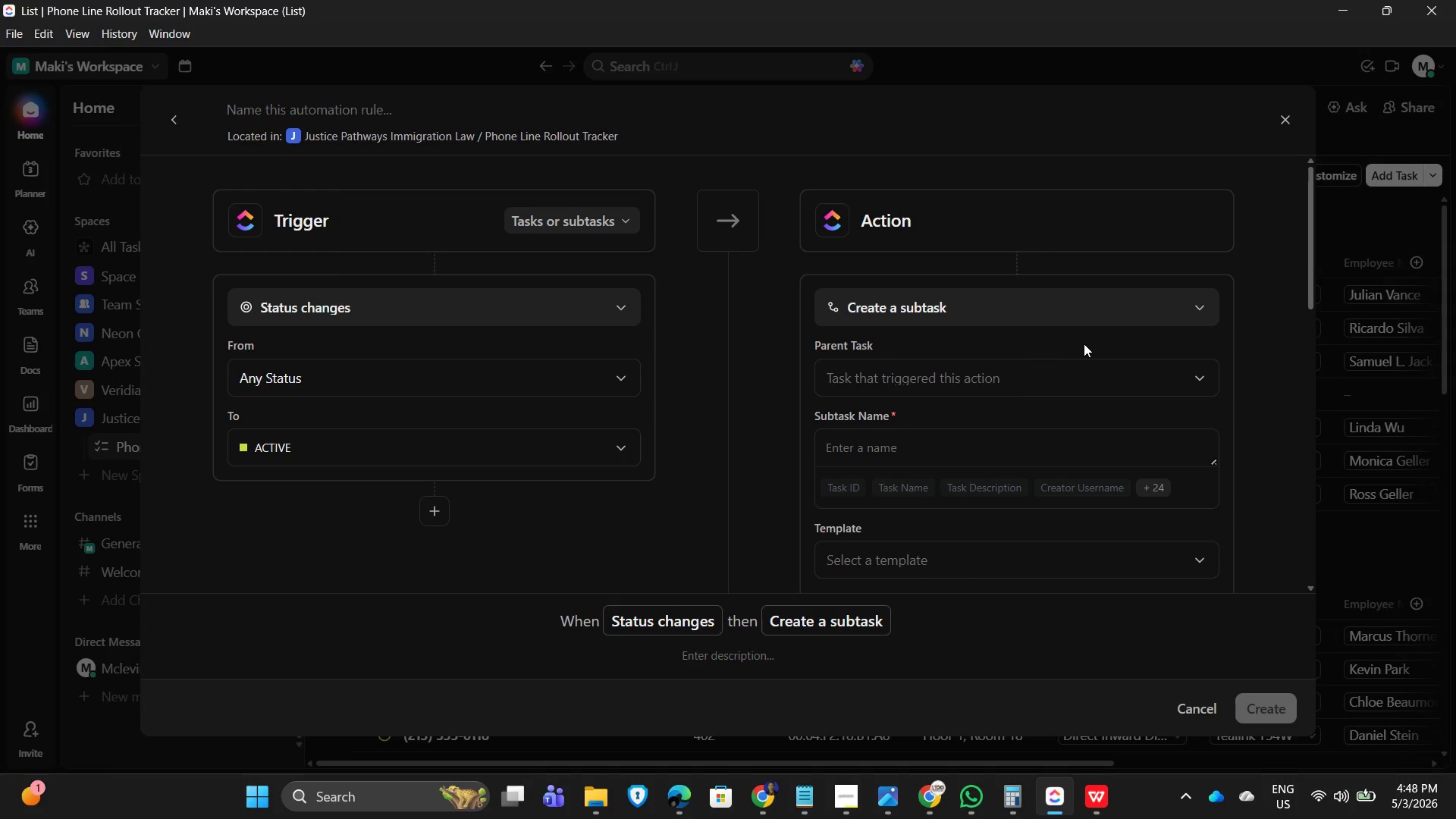 
wait(9.25)
 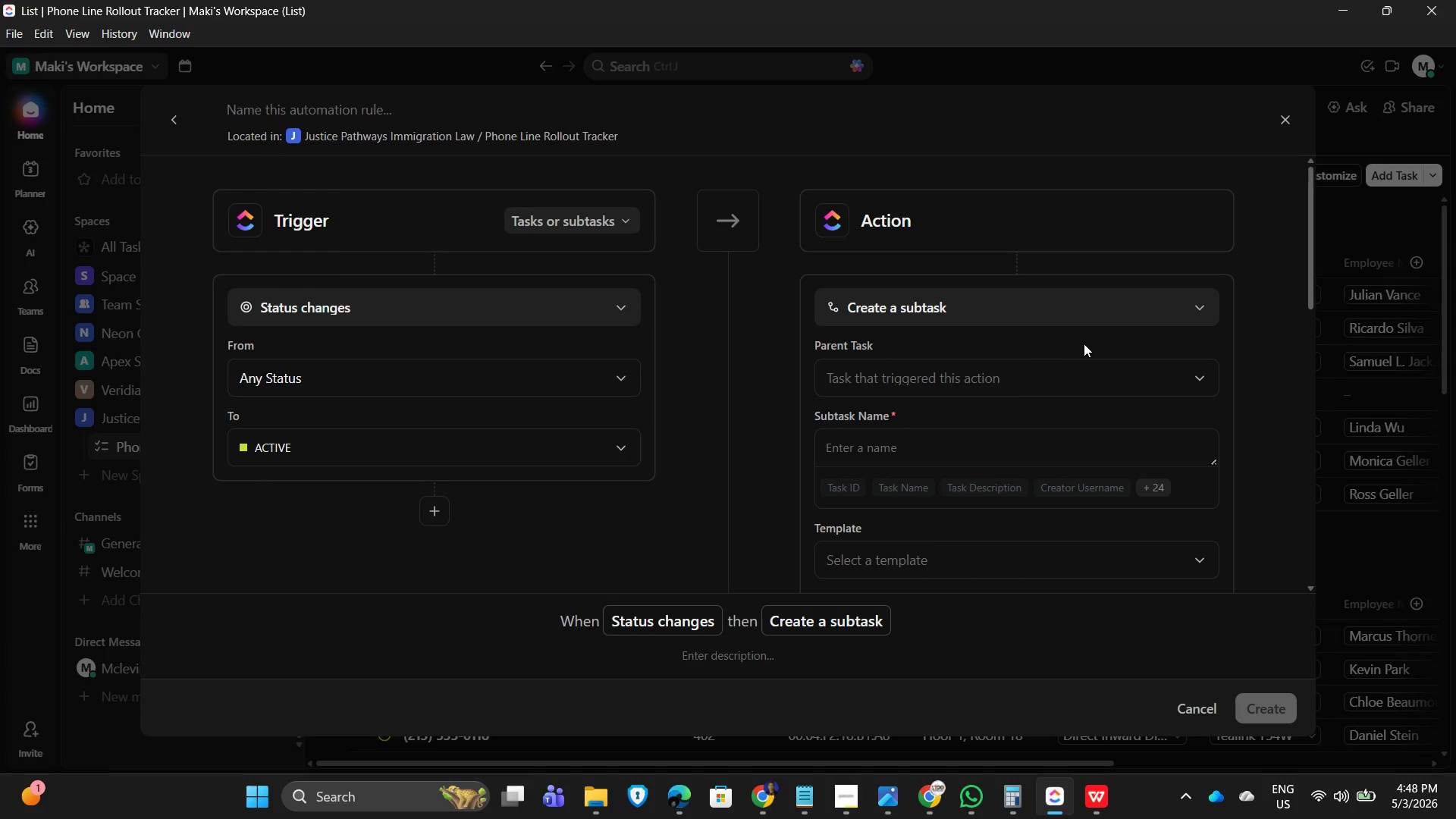 
type(US)
key(Backspace)
type(er)
key(Backspace)
key(Backspace)
type(ser training)
 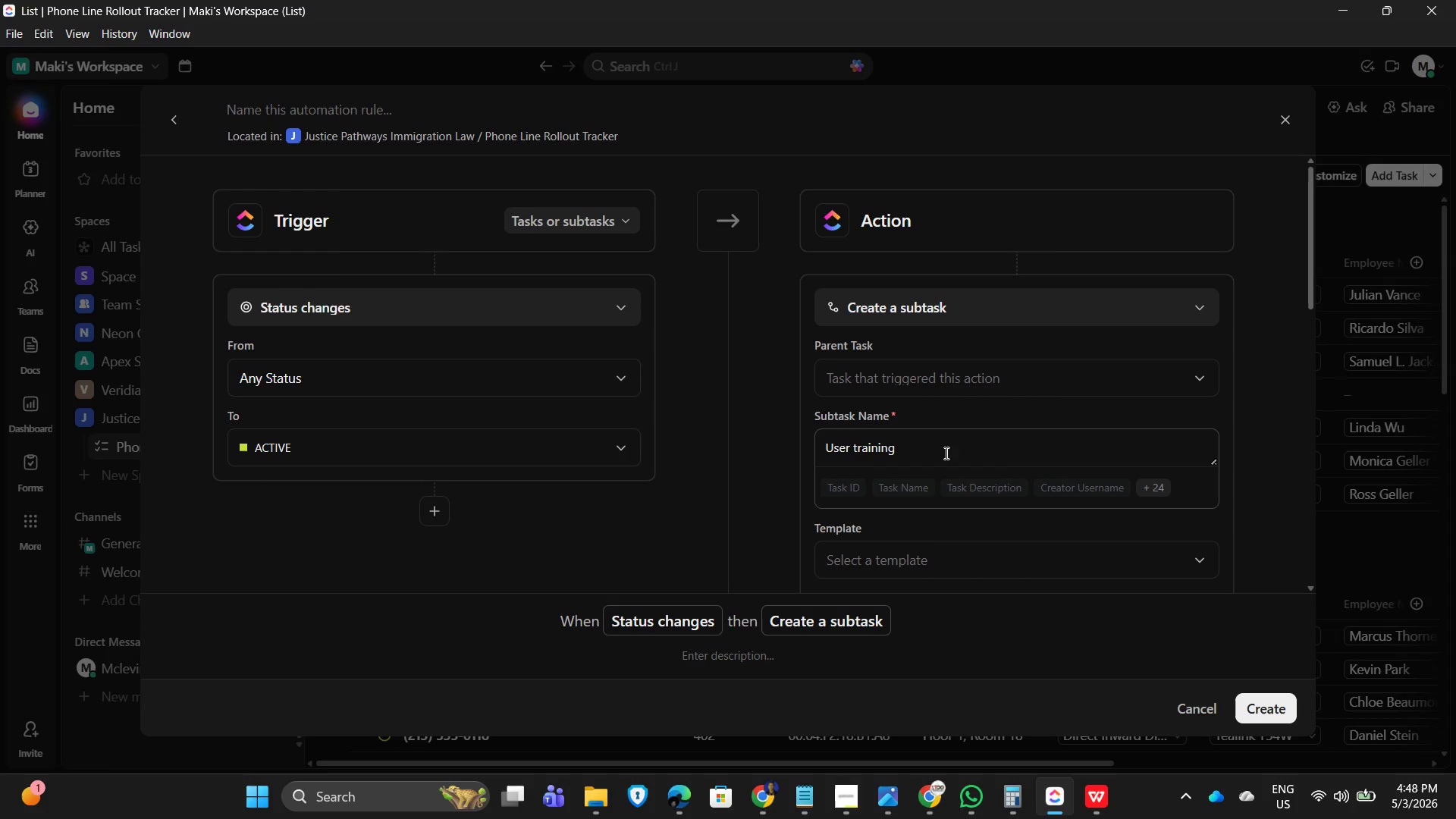 
left_click([1064, 453])
 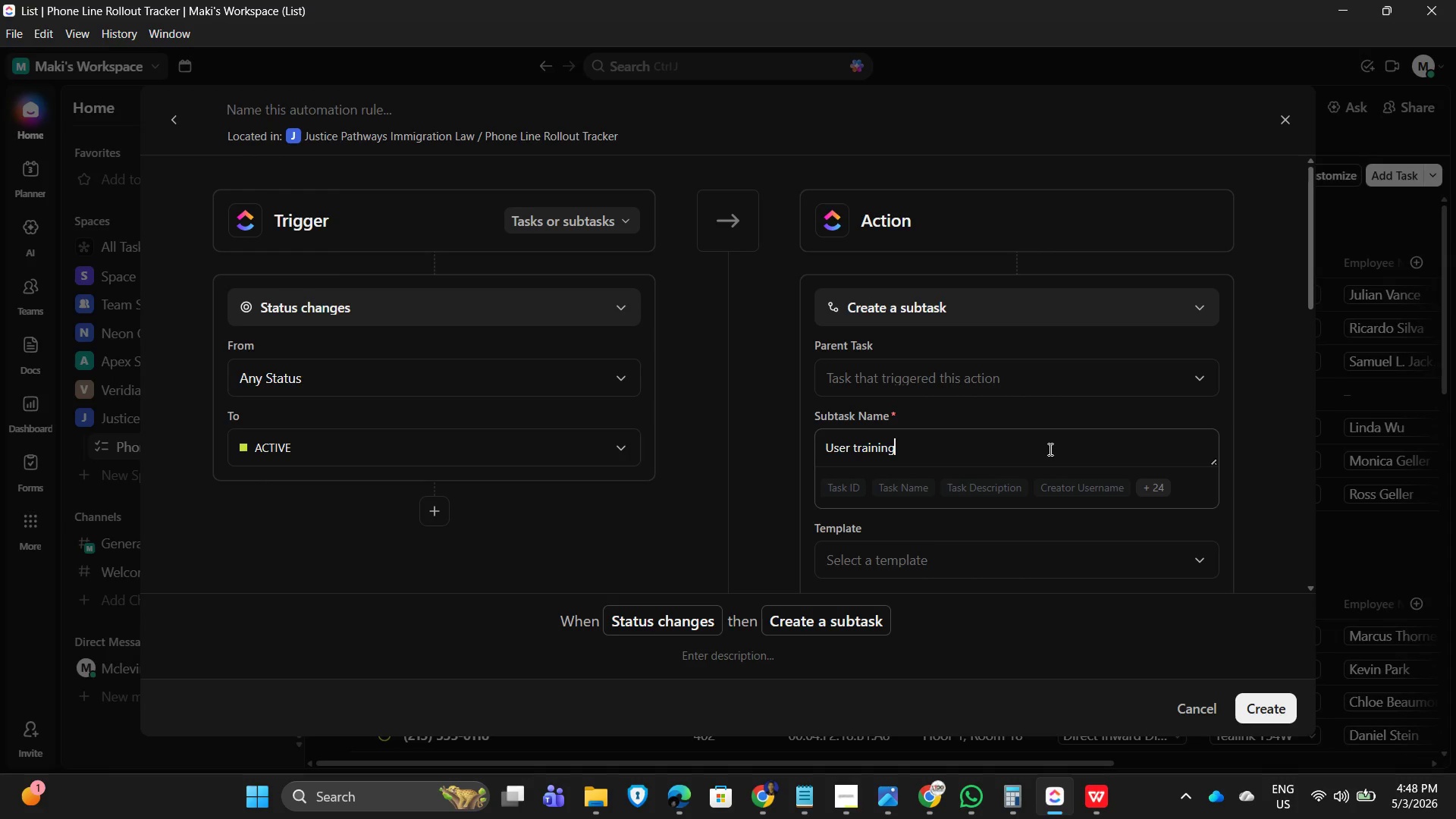 
scroll: coordinate [1028, 449], scroll_direction: down, amount: 1.0
 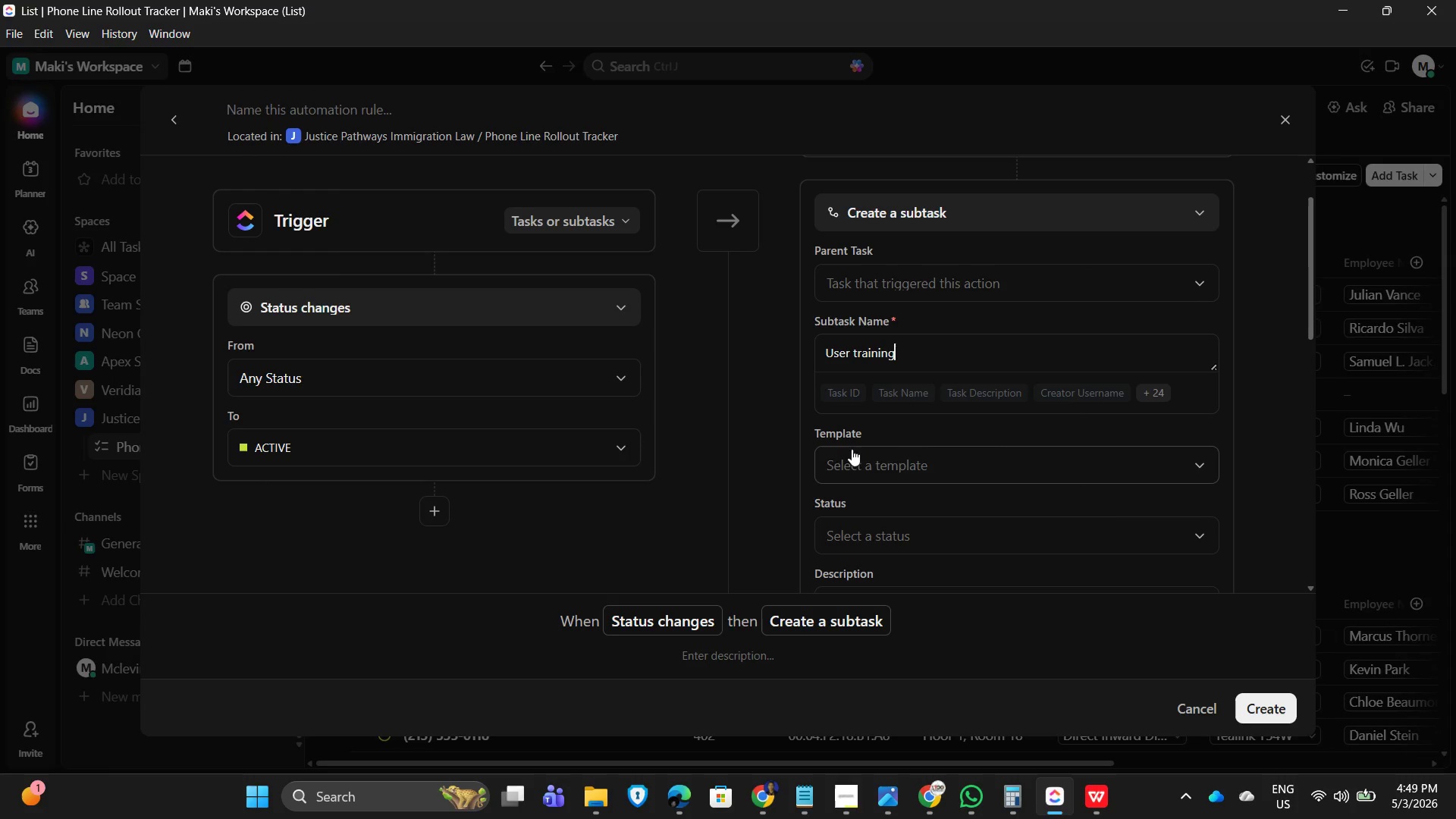 
left_click([787, 428])
 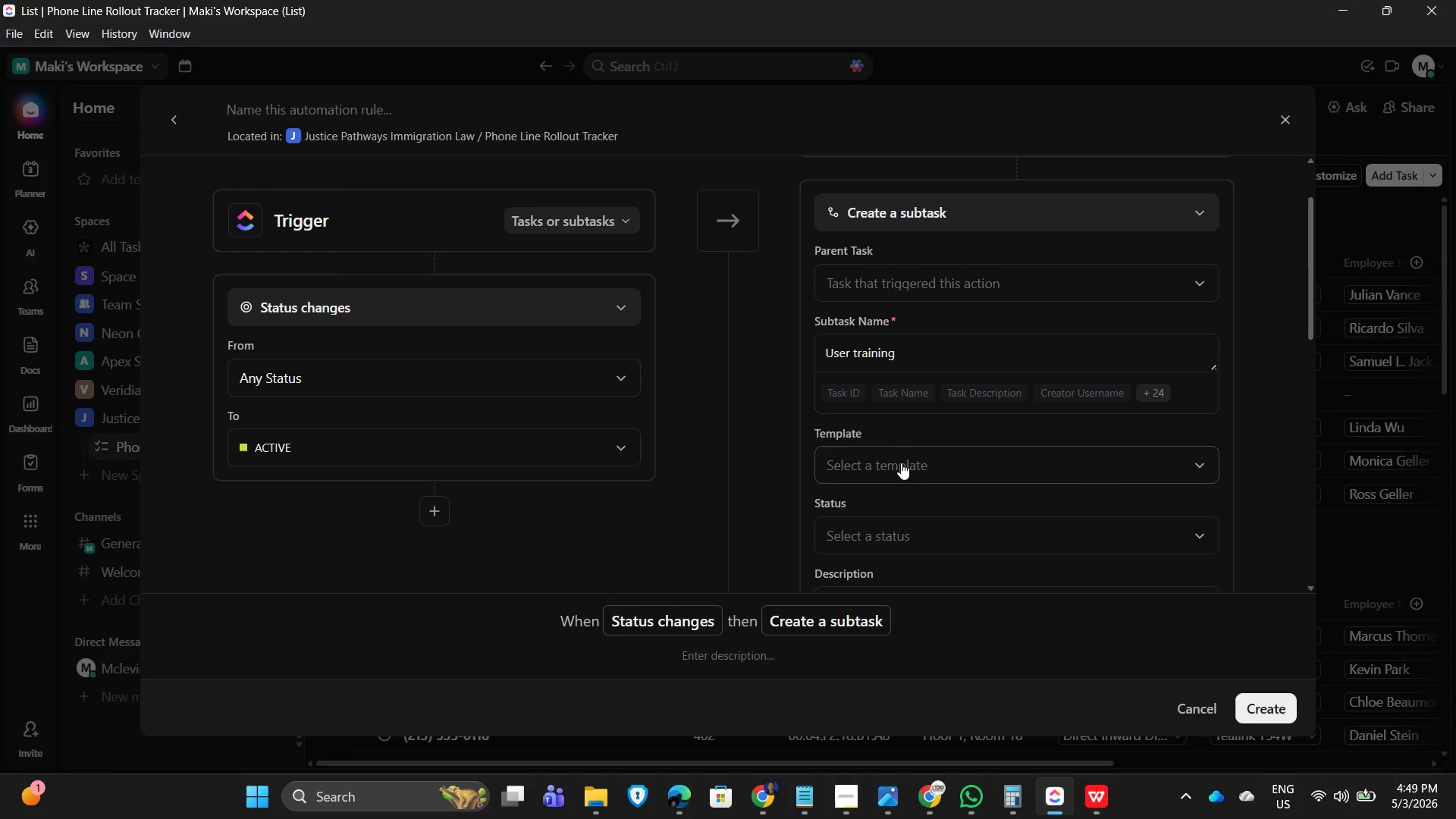 
wait(8.48)
 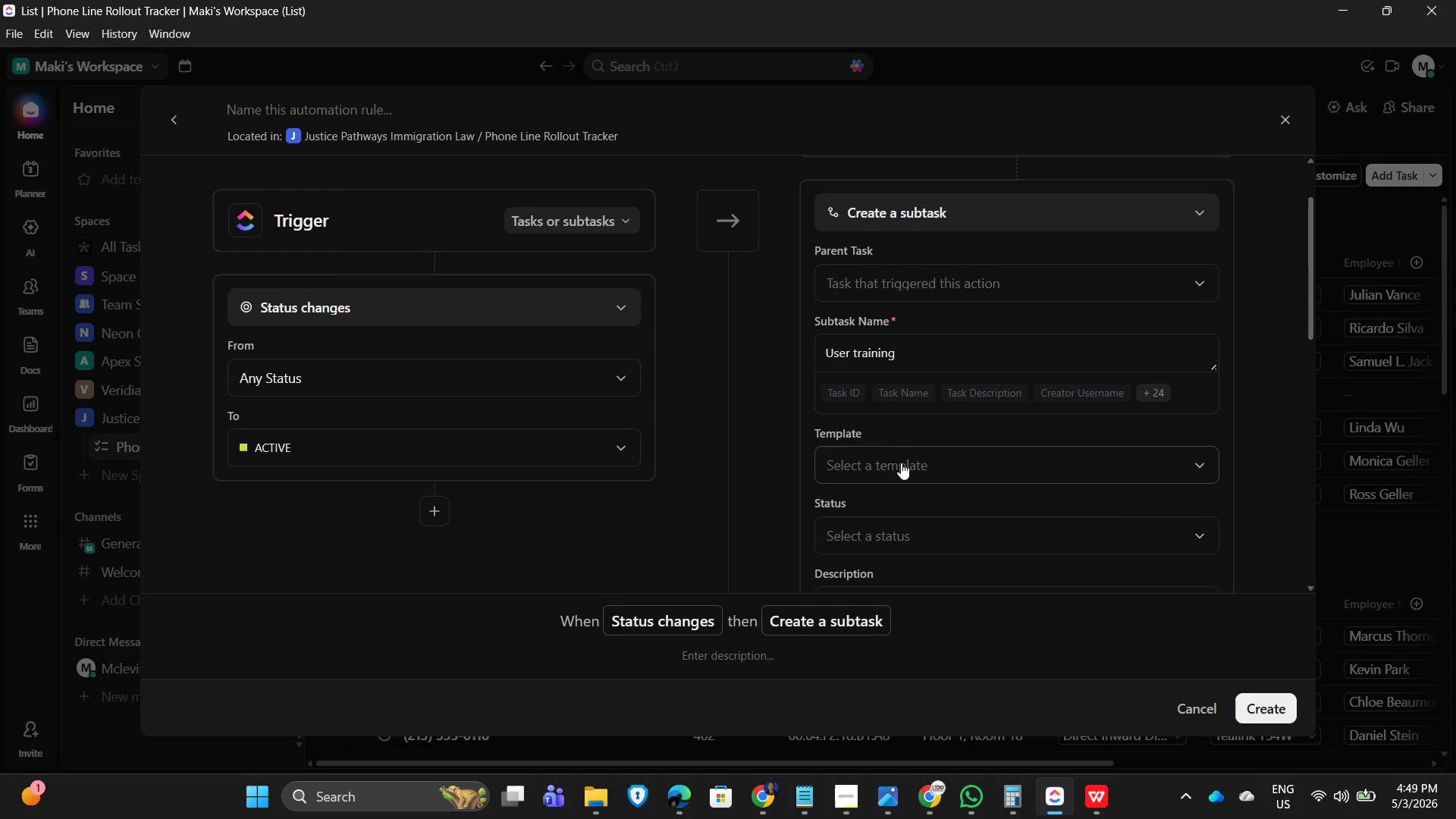 
scroll: coordinate [949, 444], scroll_direction: down, amount: 5.0
 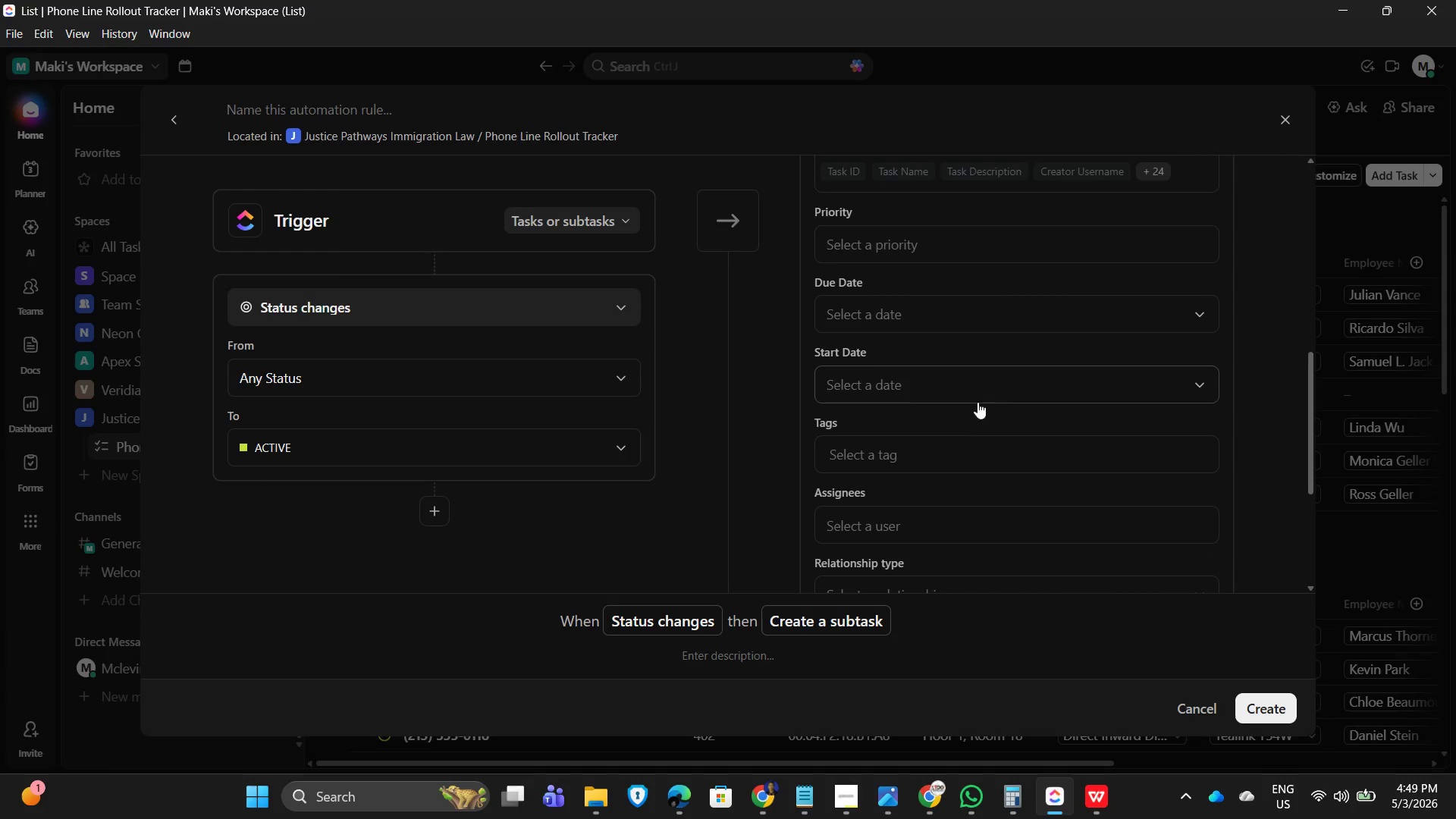 
key(ArrowRight)
 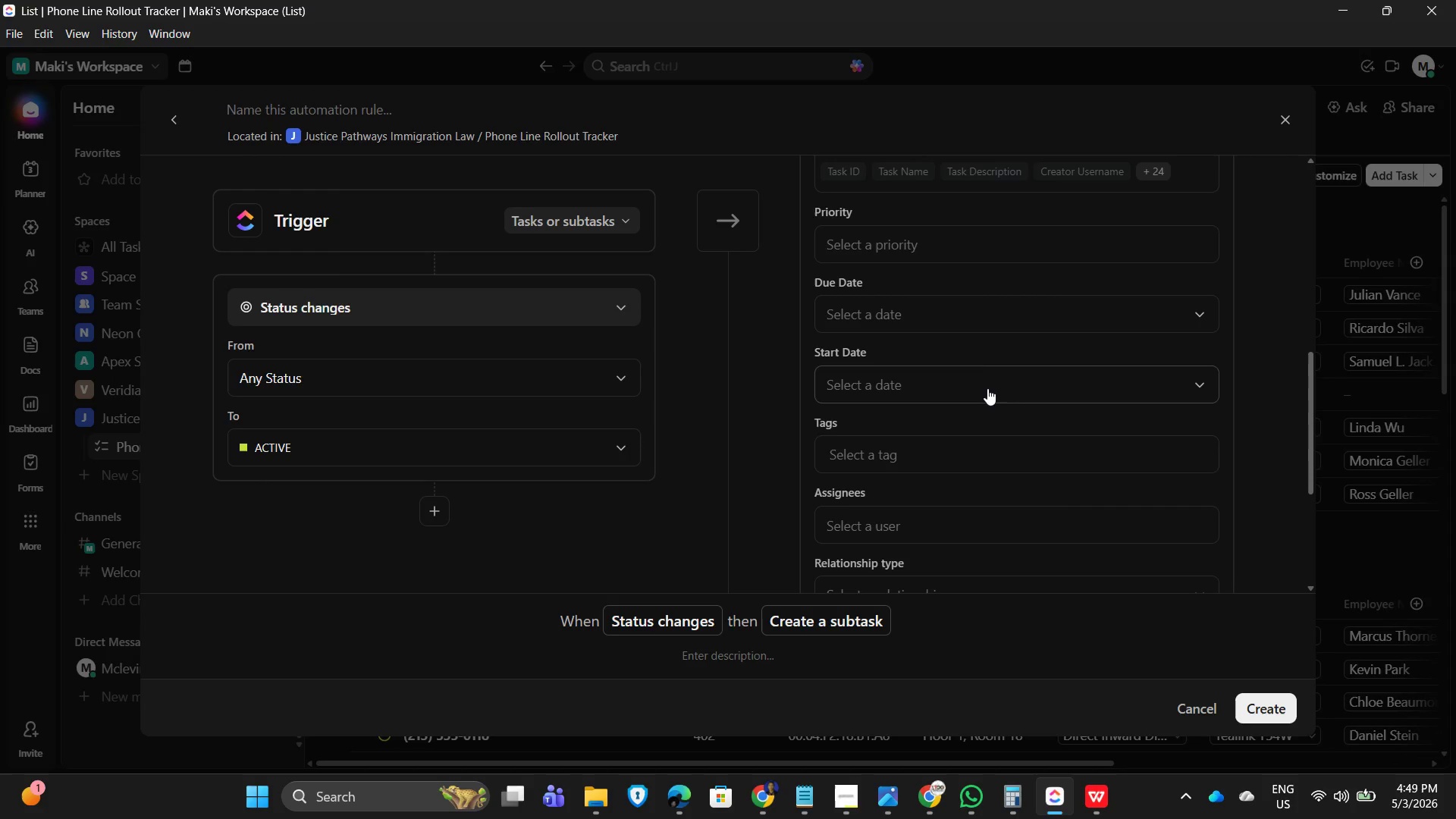 
left_click([1070, 302])
 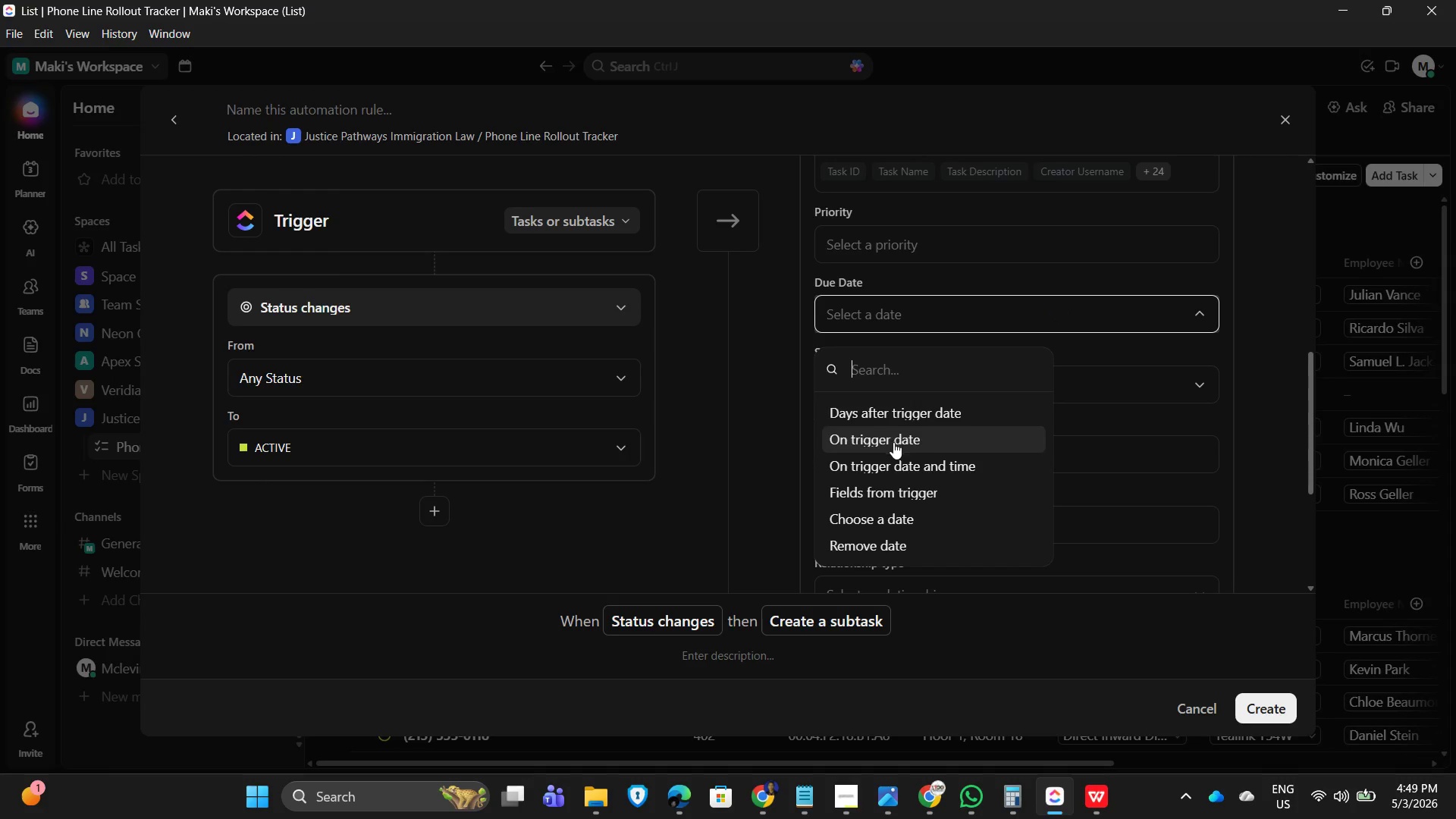 
left_click([893, 415])
 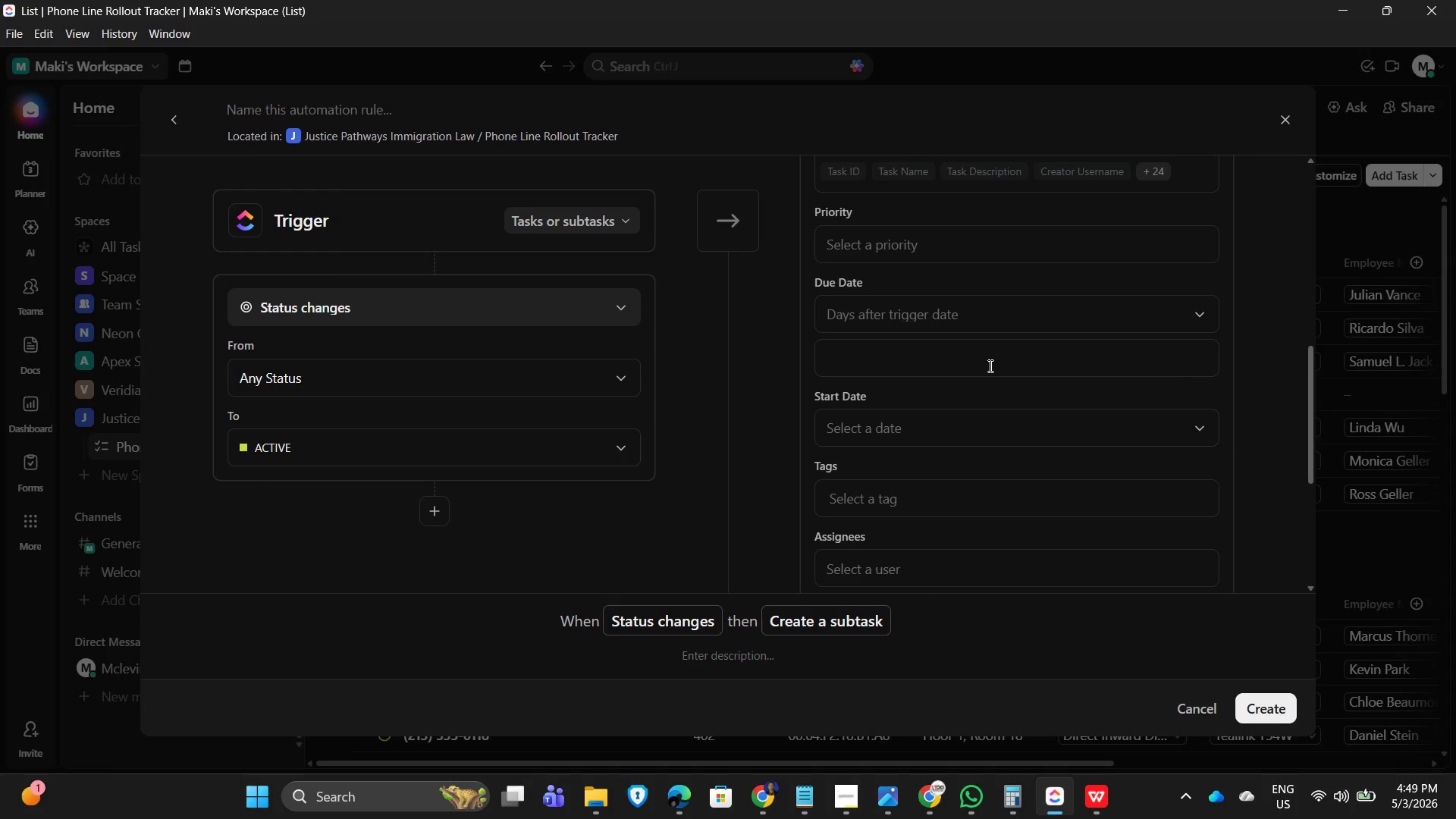 
key(Numpad2)
 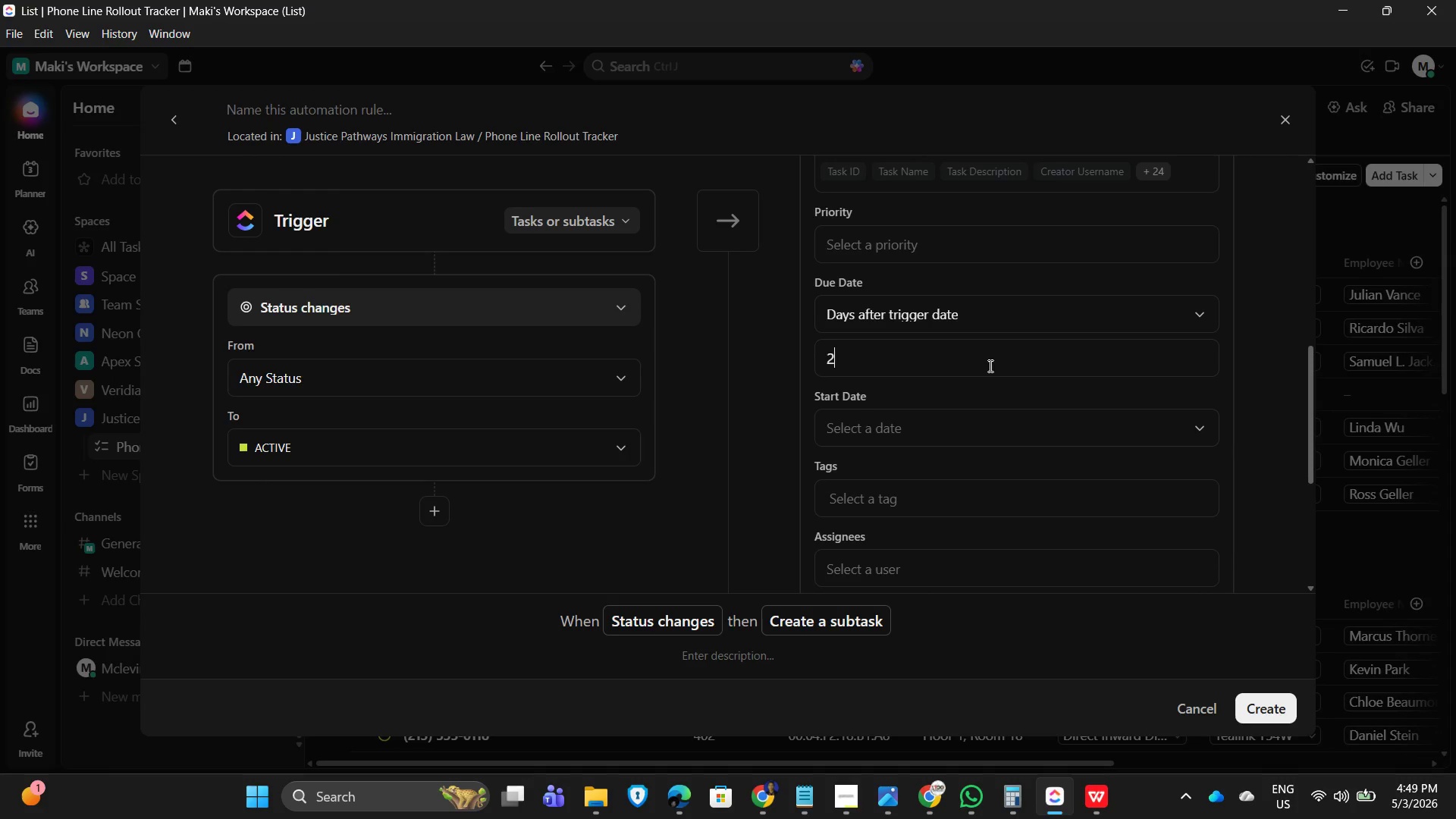 
key(NumpadEnter)
 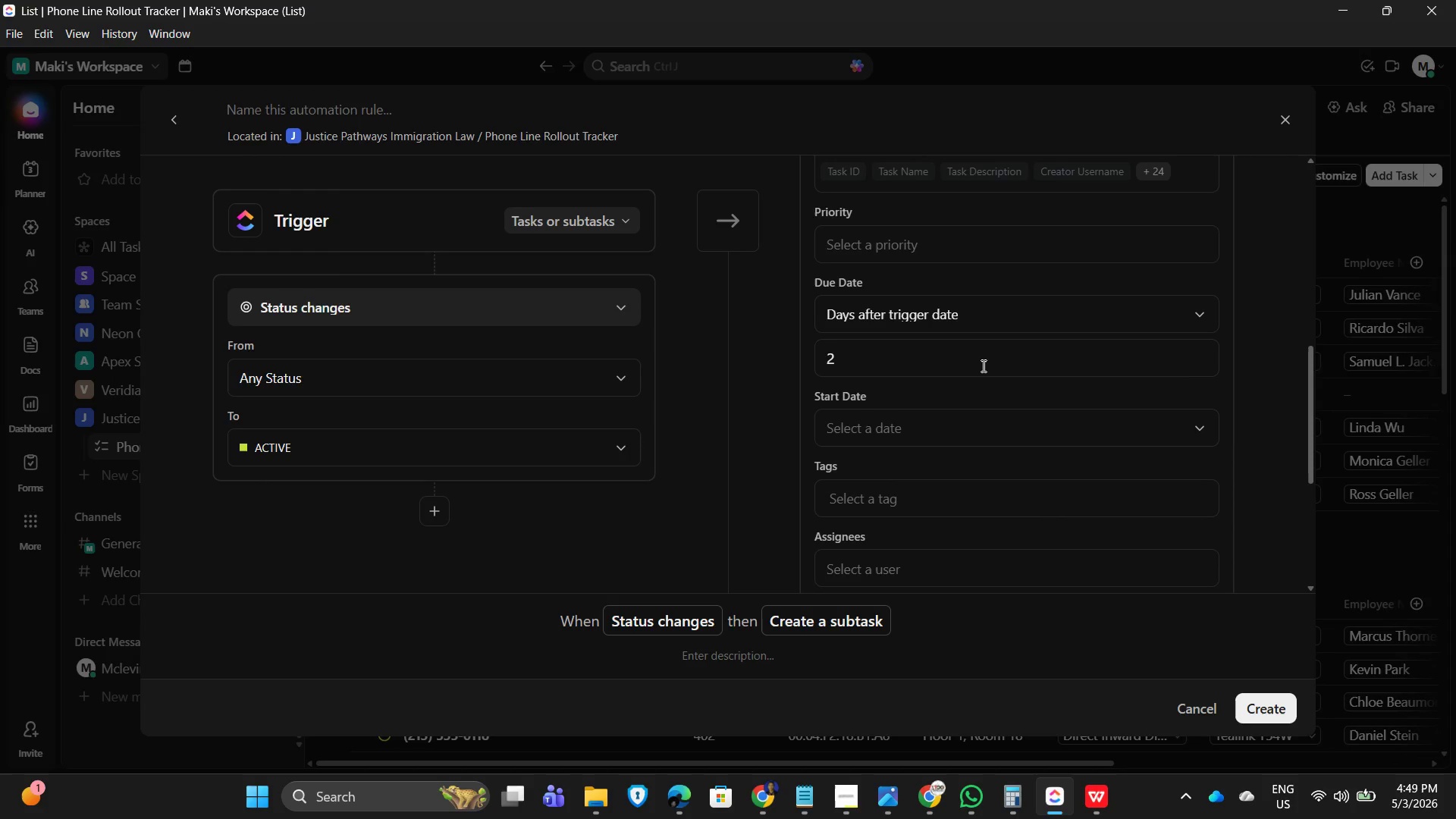 
wait(7.88)
 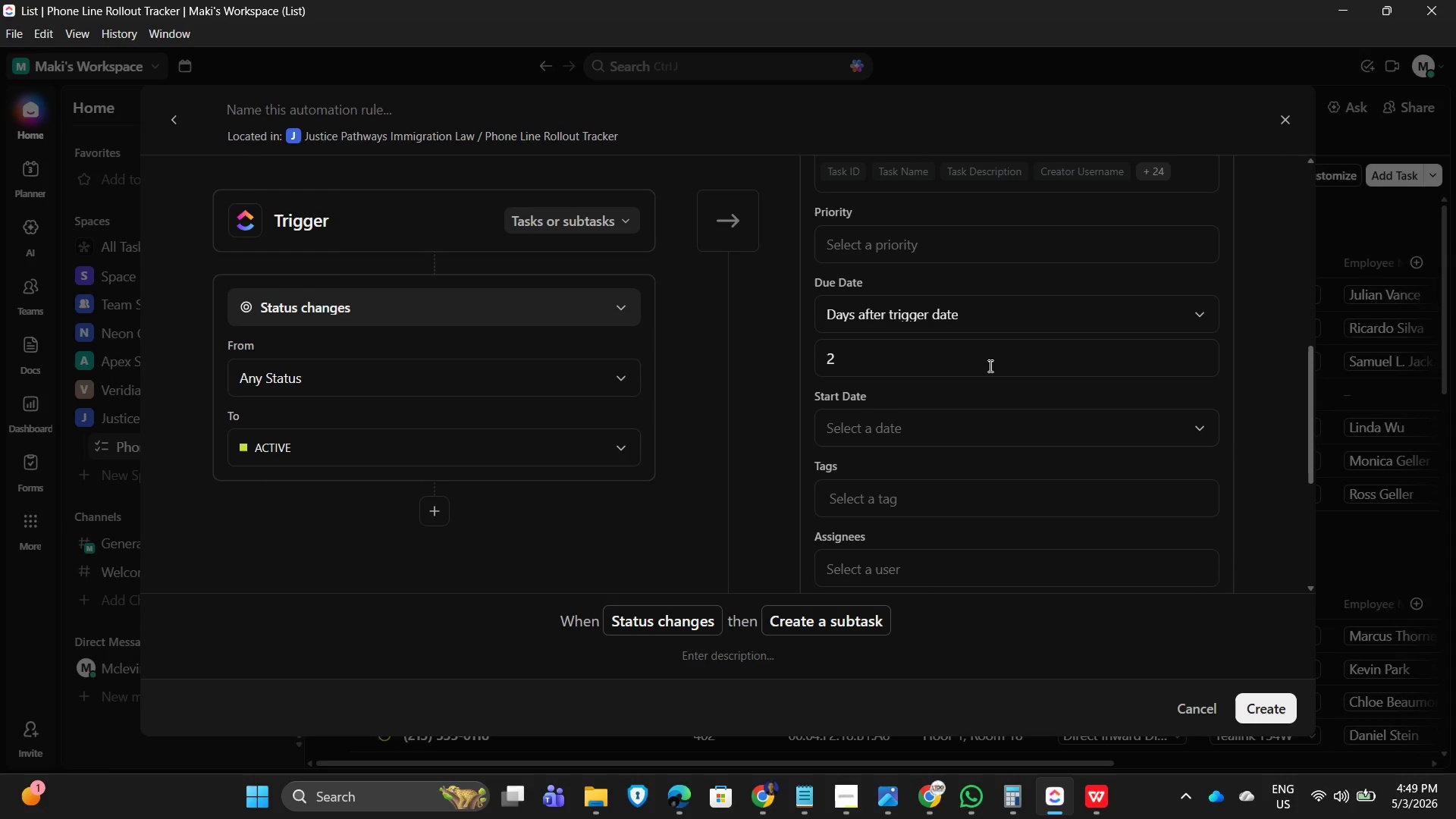 
scroll: coordinate [894, 409], scroll_direction: up, amount: 5.0
 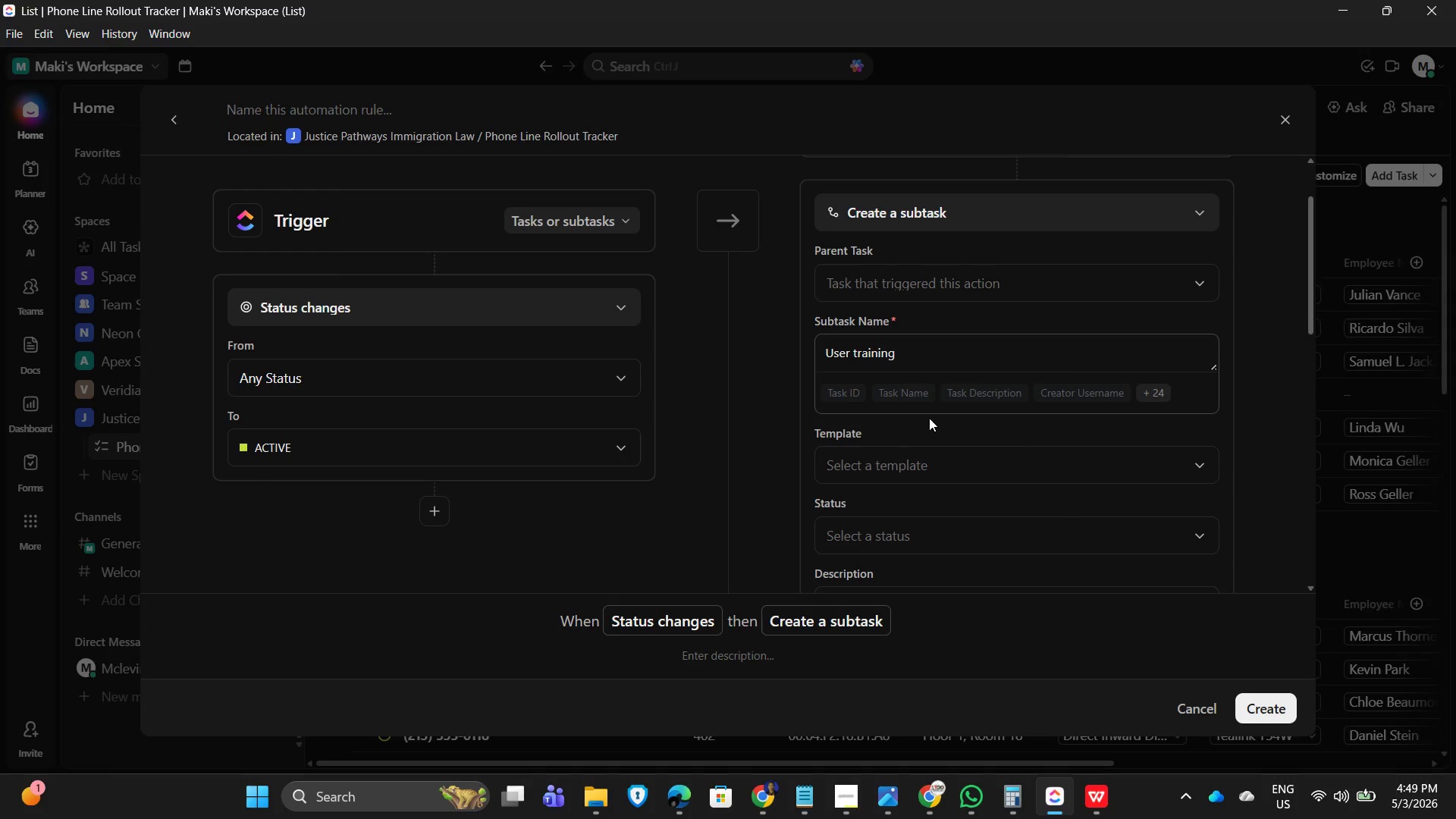 
scroll: coordinate [976, 431], scroll_direction: down, amount: 8.0
 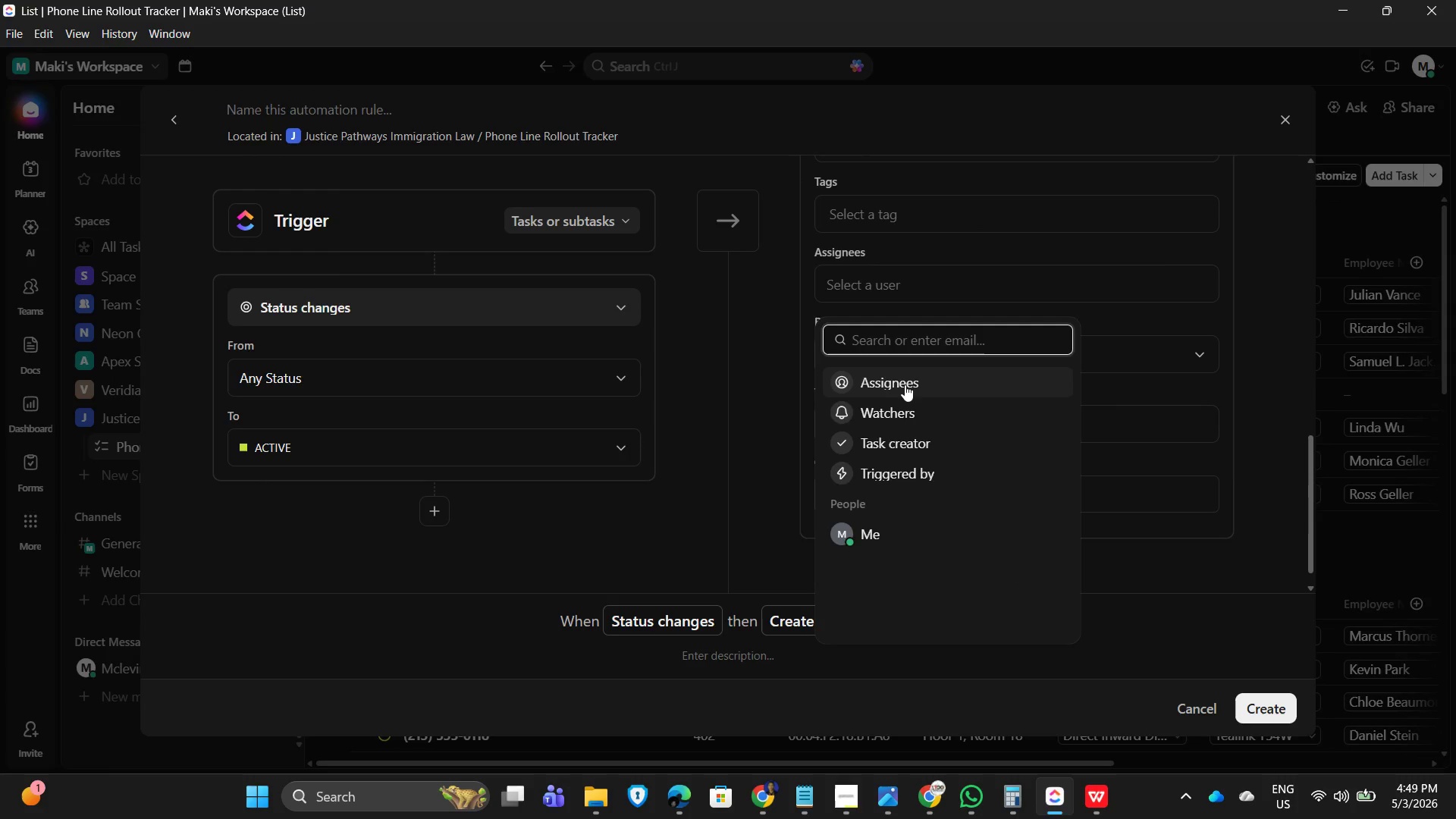 
left_click([905, 384])
 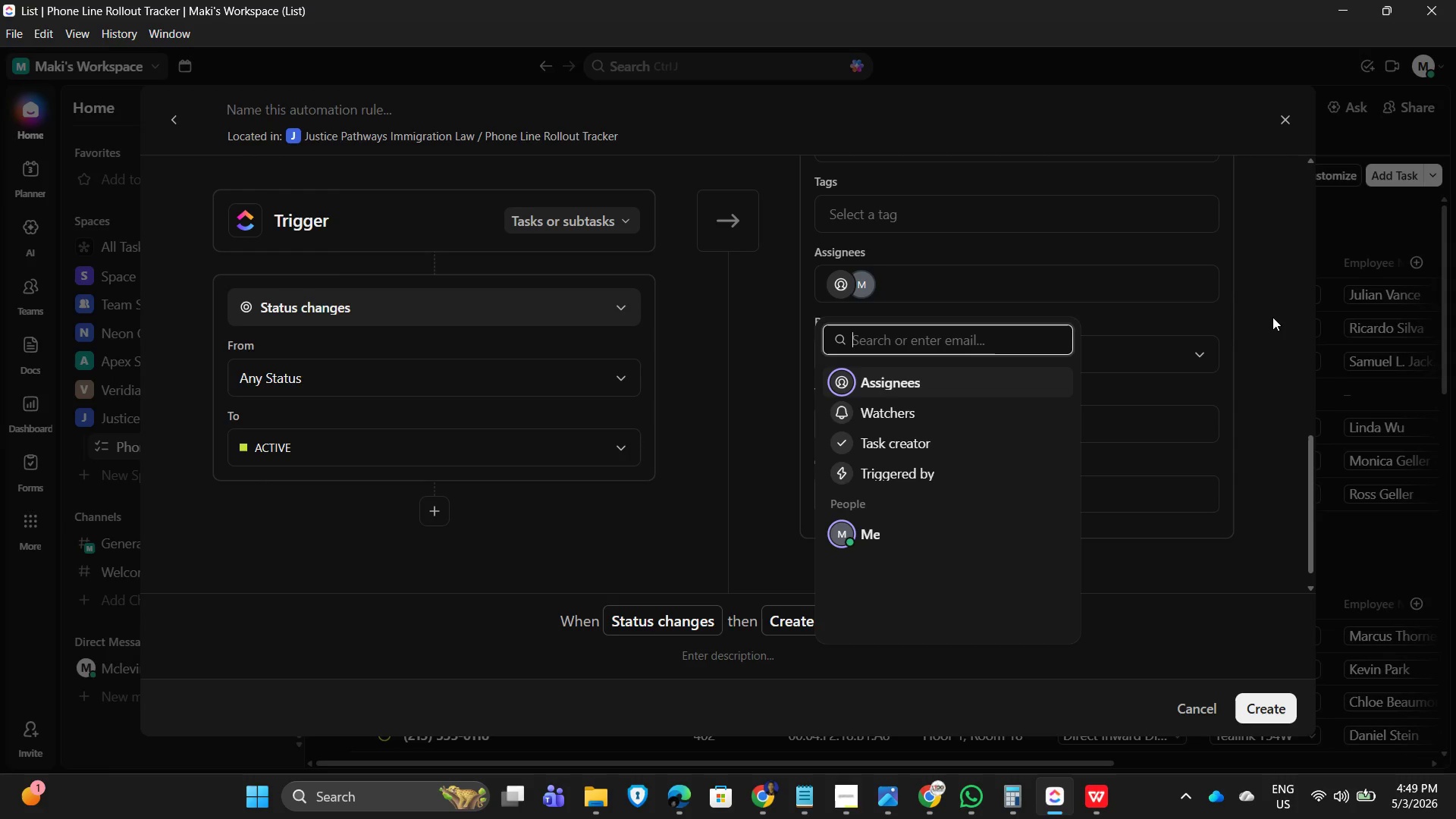 
double_click([841, 283])
 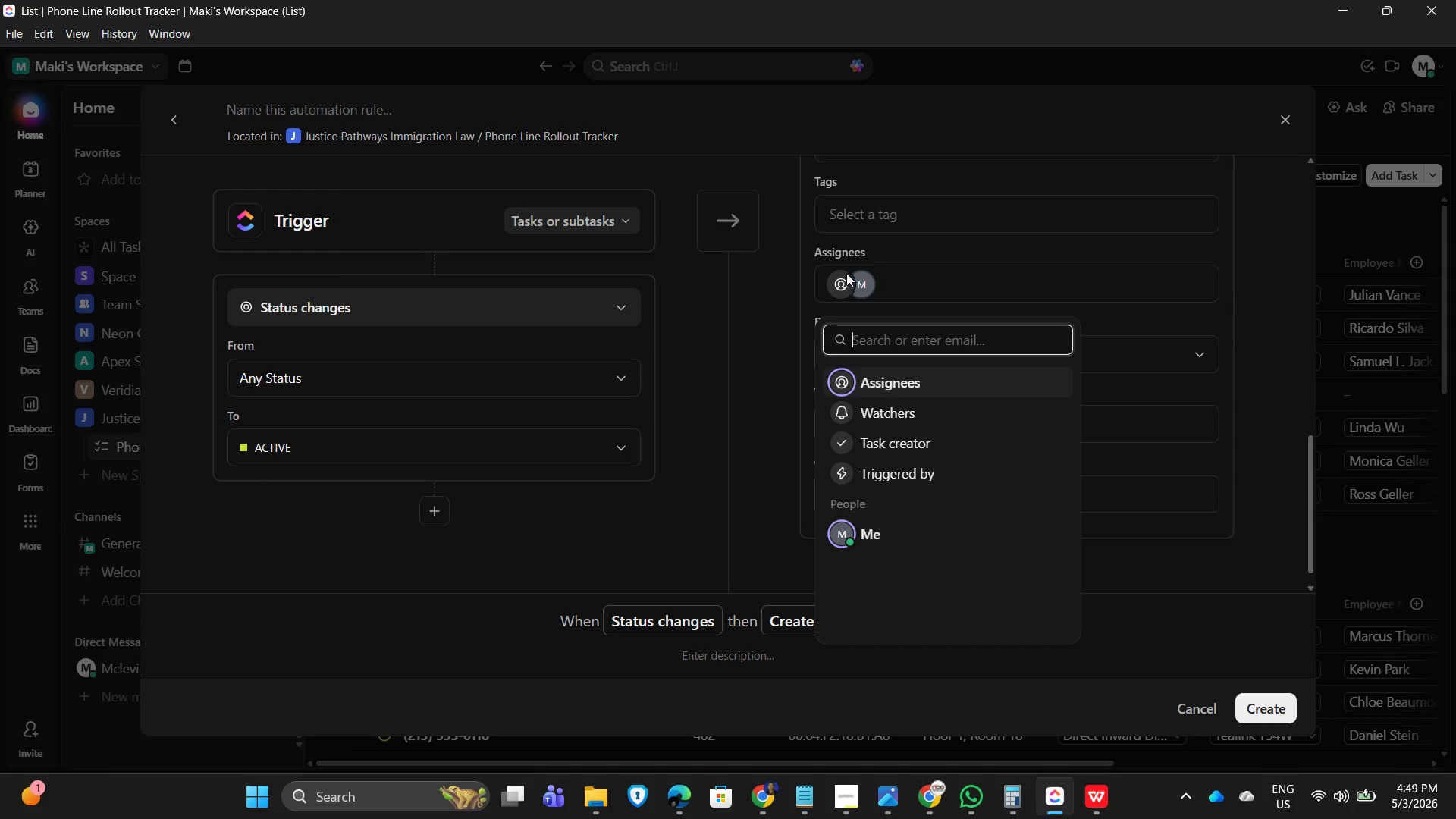 
left_click([845, 278])
 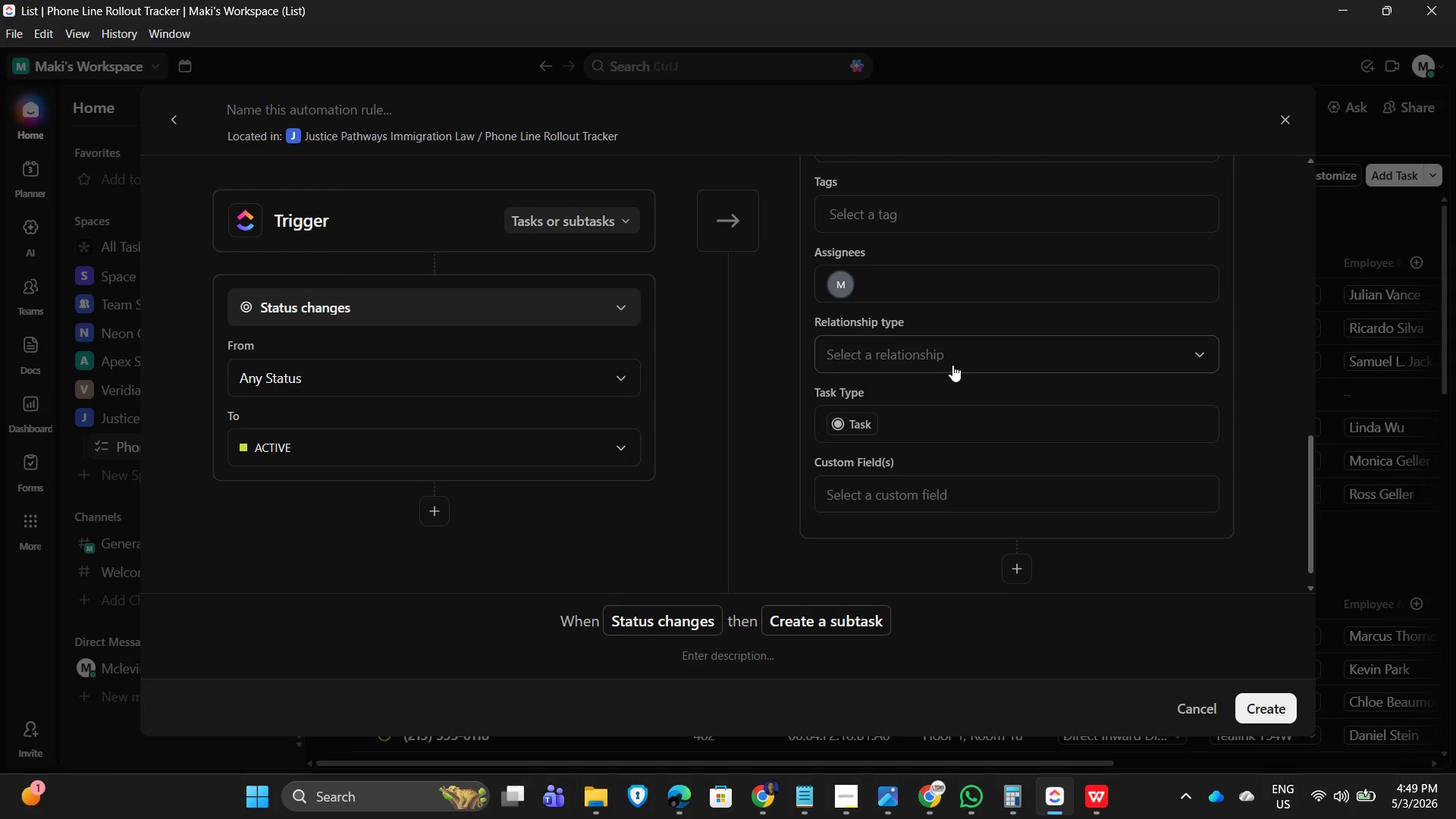 
wait(8.27)
 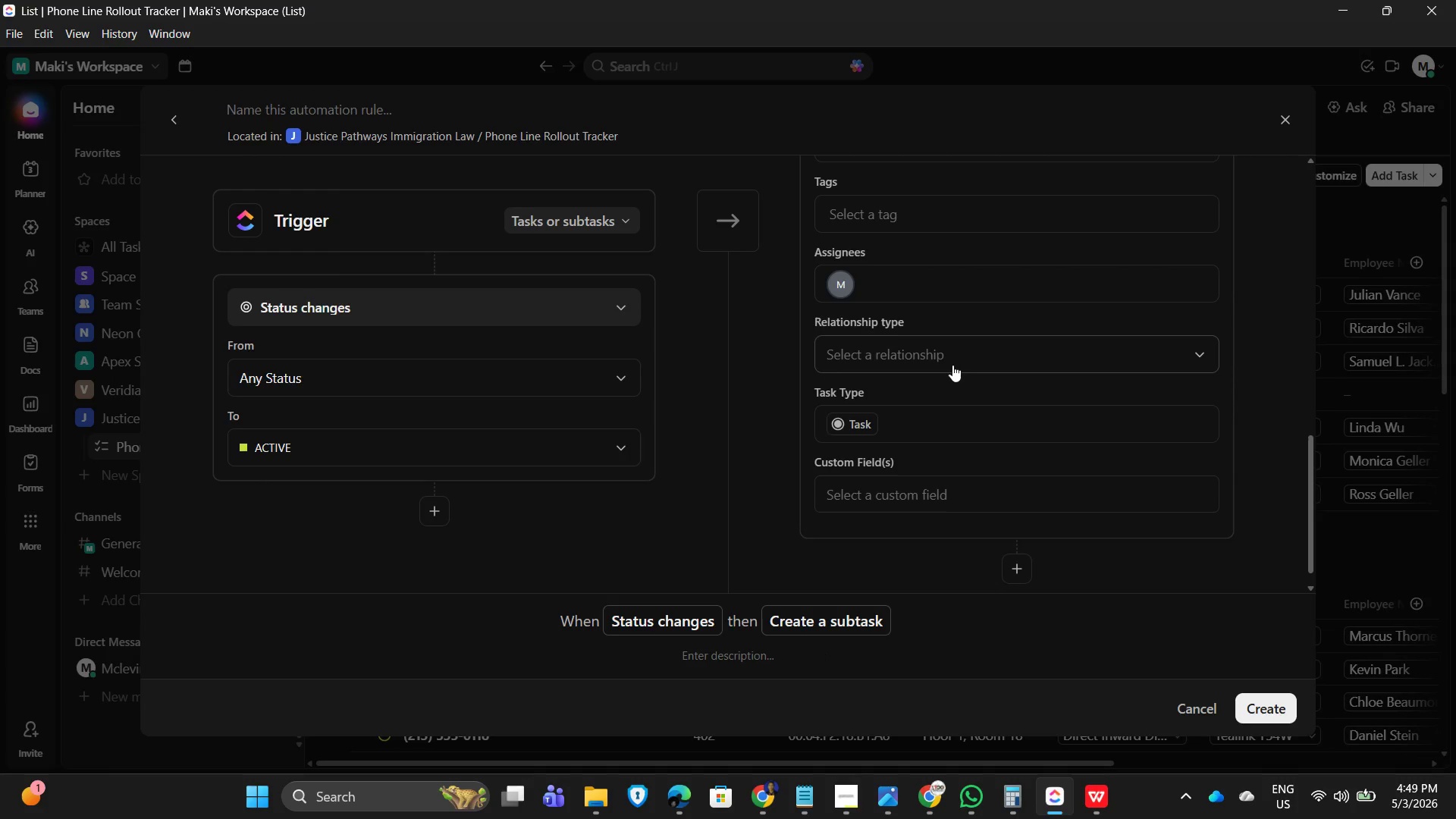 
scroll: coordinate [934, 422], scroll_direction: up, amount: 8.0
 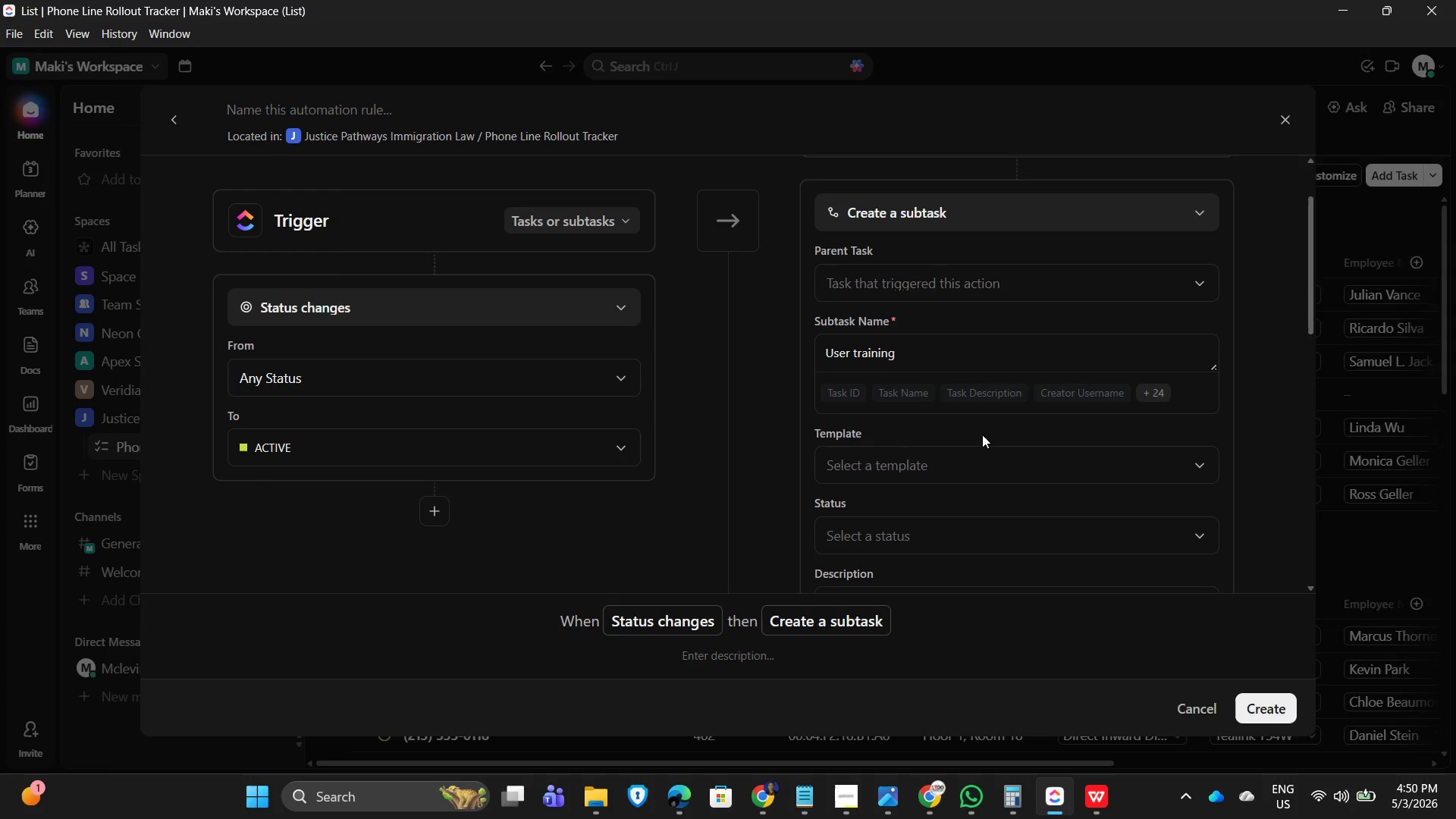 
scroll: coordinate [984, 435], scroll_direction: up, amount: 1.0
 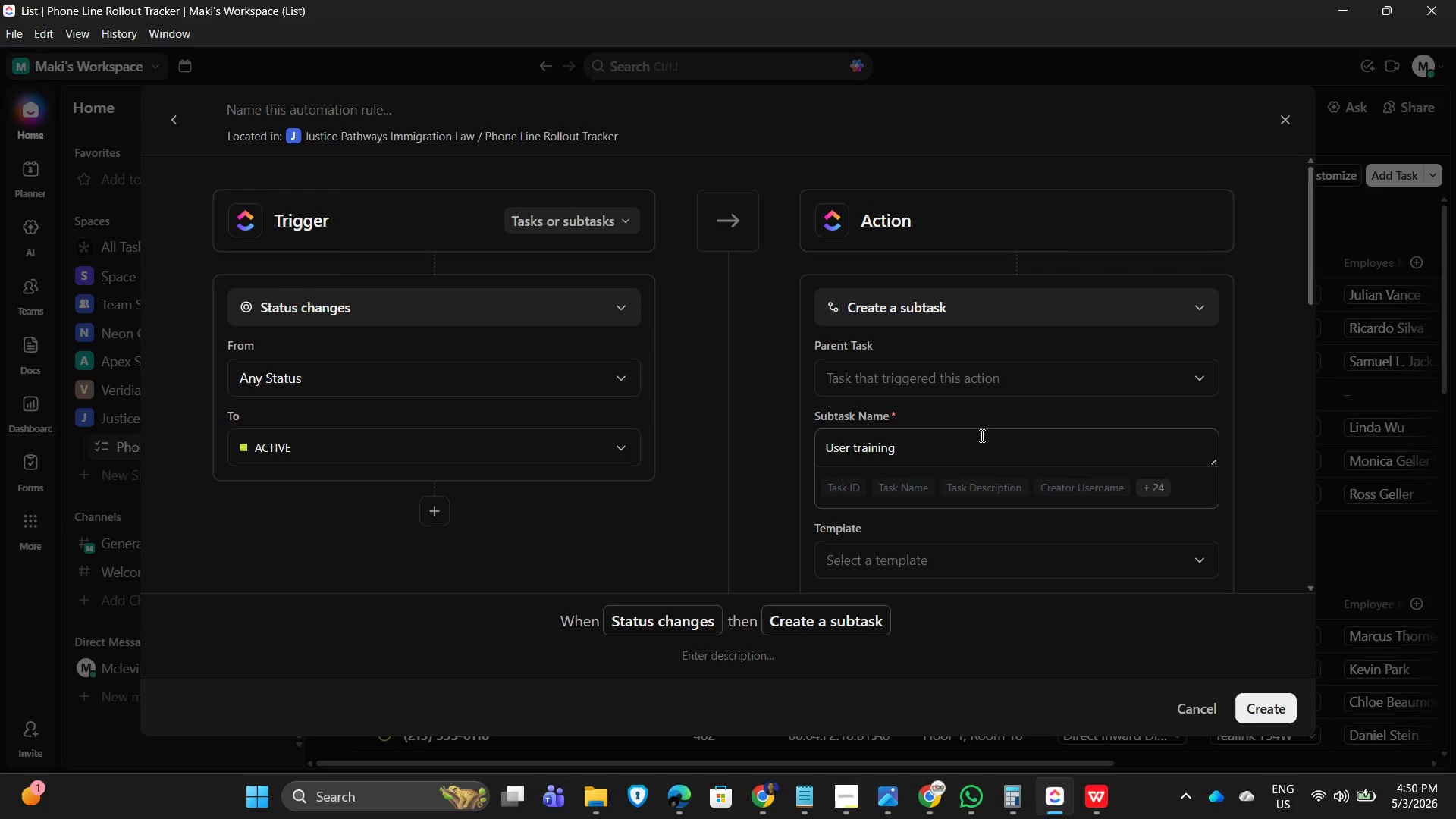 
scroll: coordinate [992, 460], scroll_direction: down, amount: 11.0
 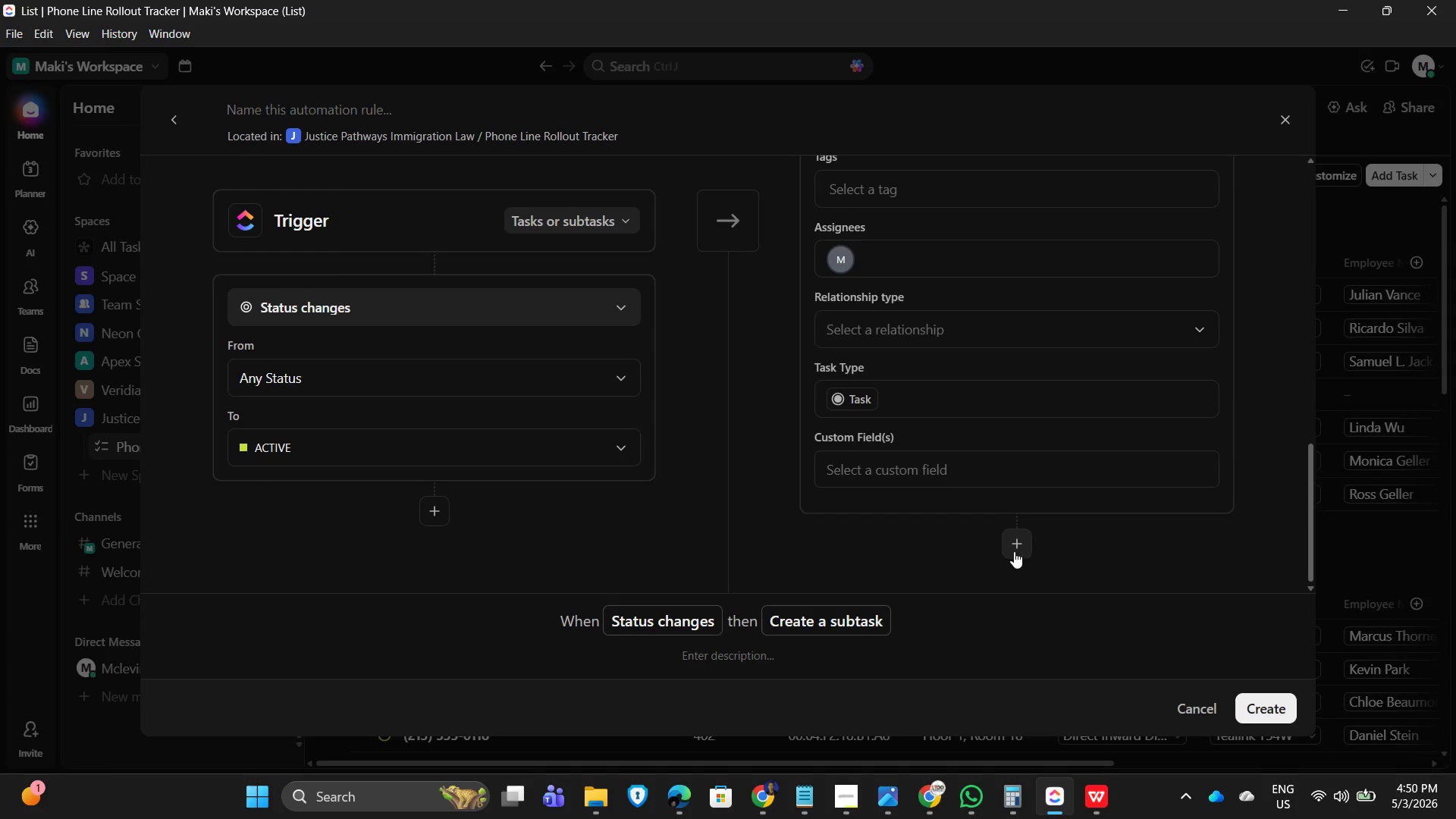 
left_click([1009, 541])
 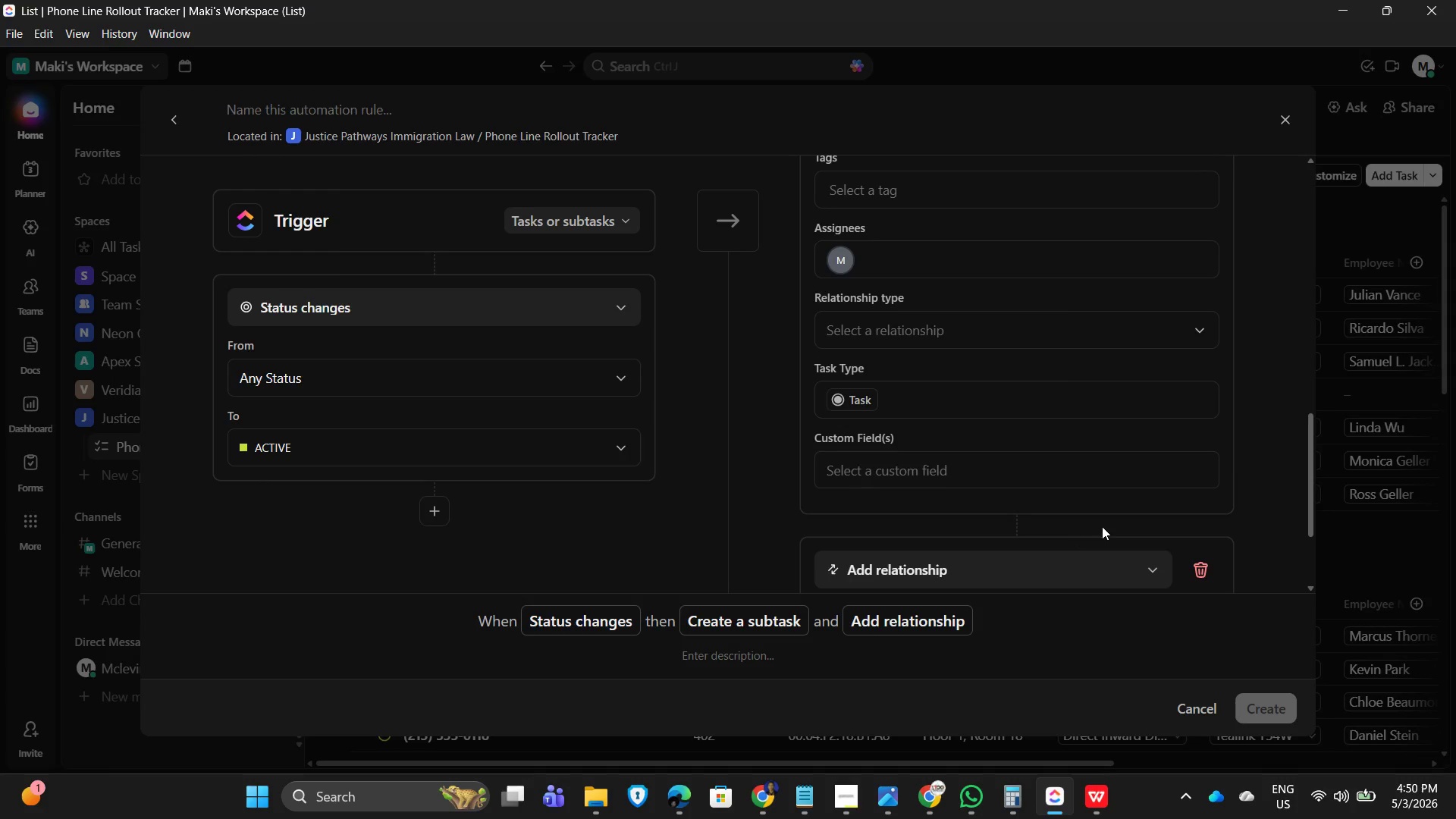 
scroll: coordinate [1105, 526], scroll_direction: down, amount: 3.0
 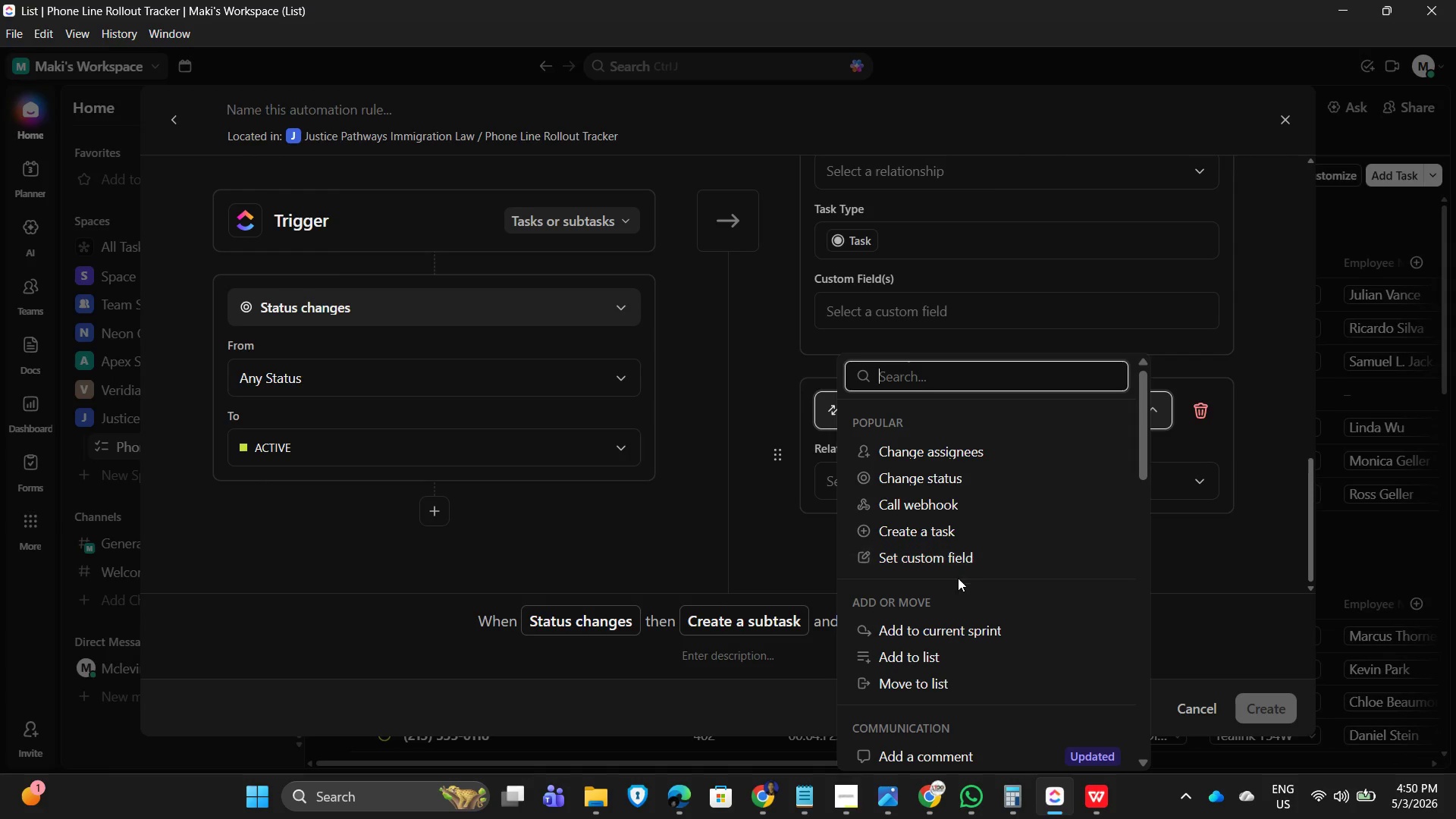 
left_click([1232, 585])
 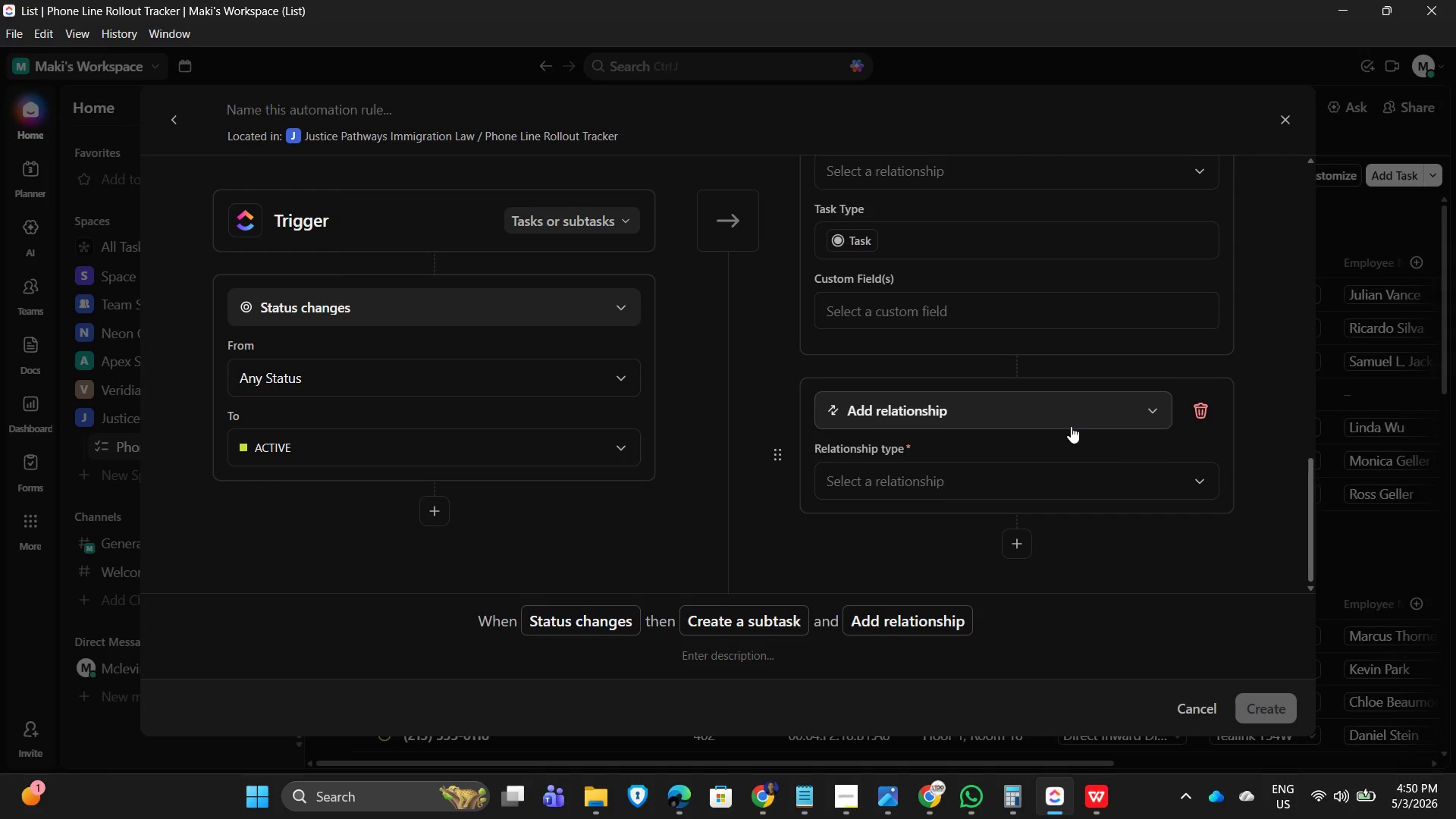 
scroll: coordinate [917, 441], scroll_direction: up, amount: 10.0
 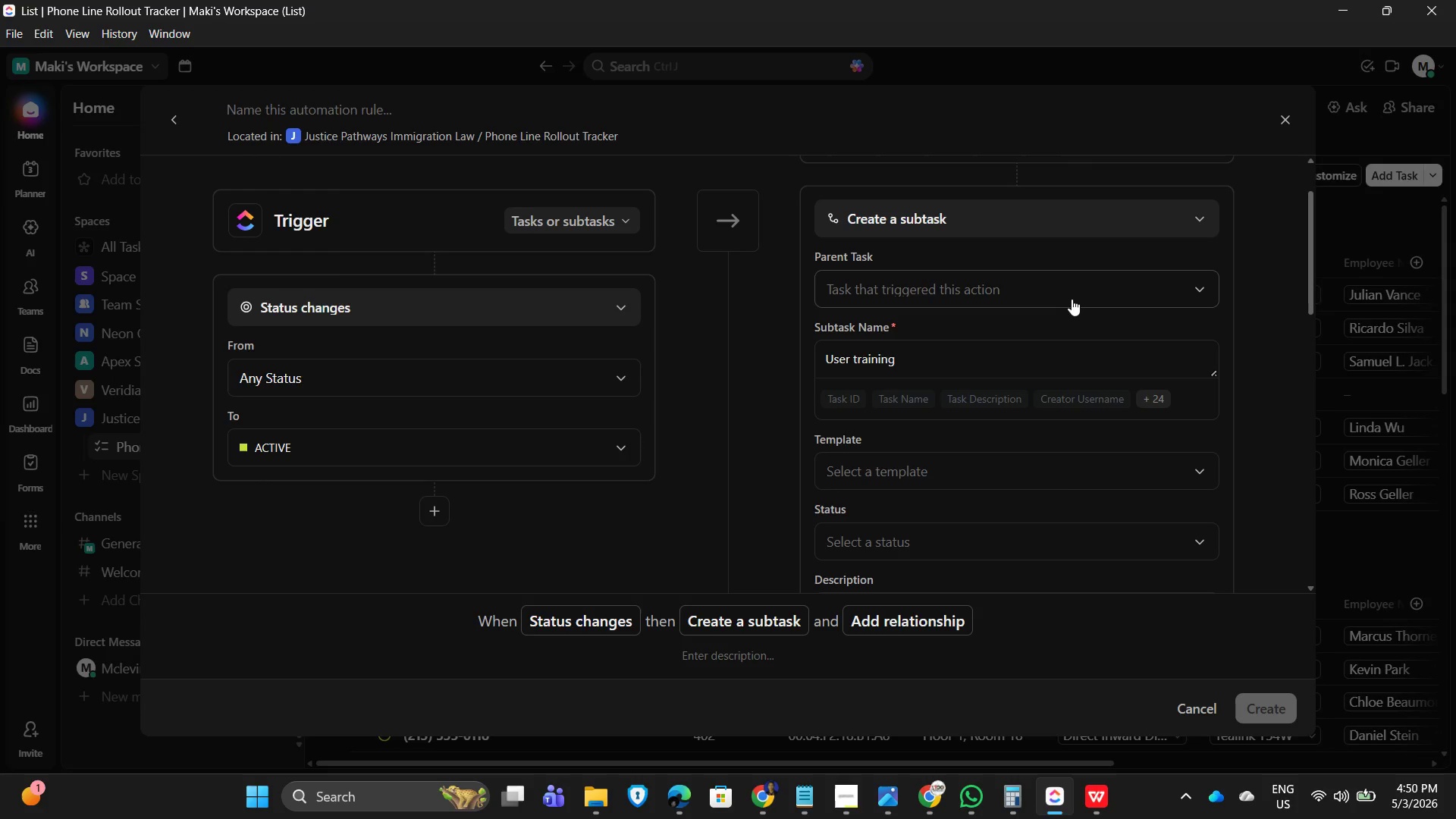 
scroll: coordinate [999, 479], scroll_direction: down, amount: 15.0
 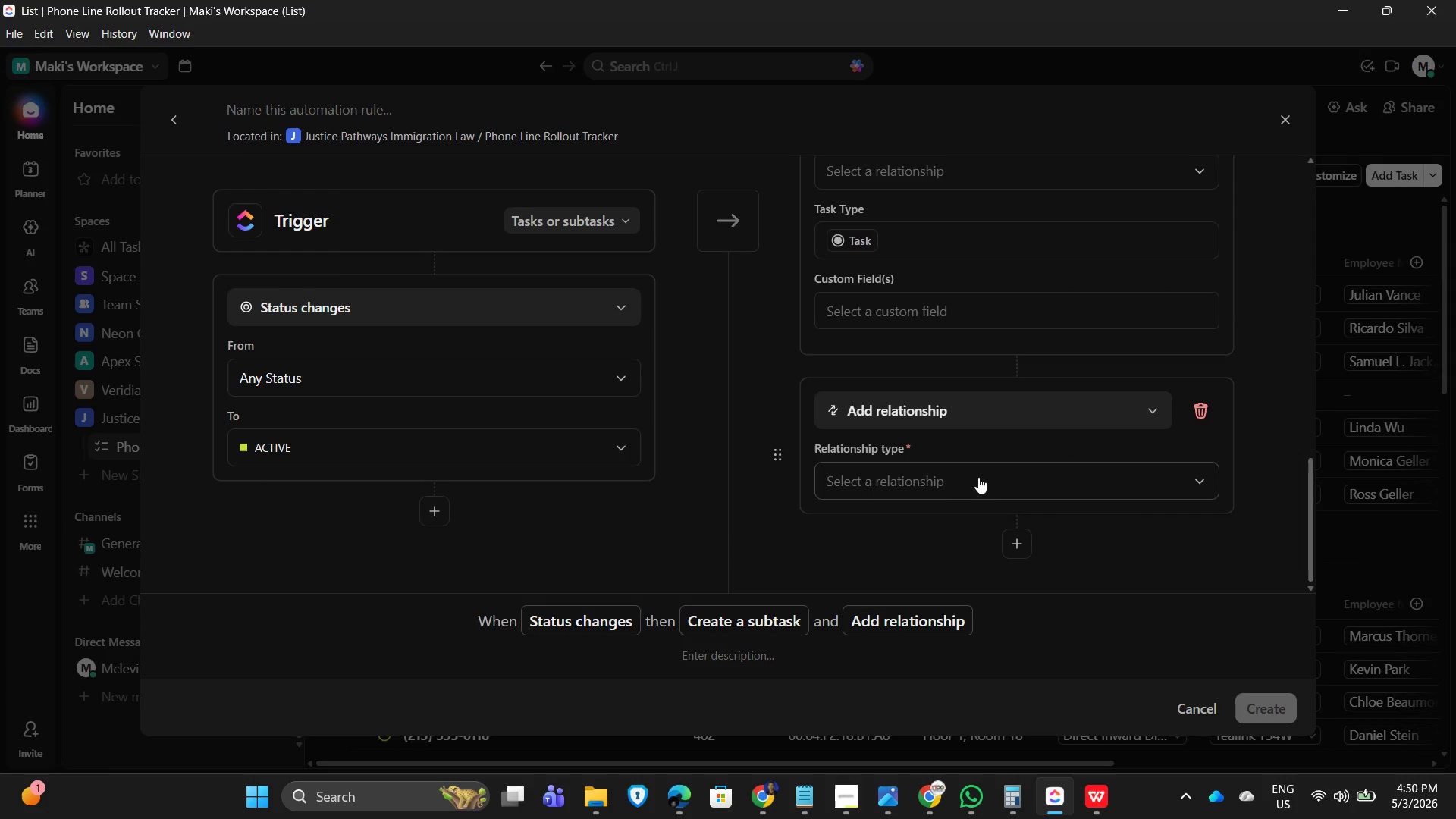 
left_click([1084, 407])
 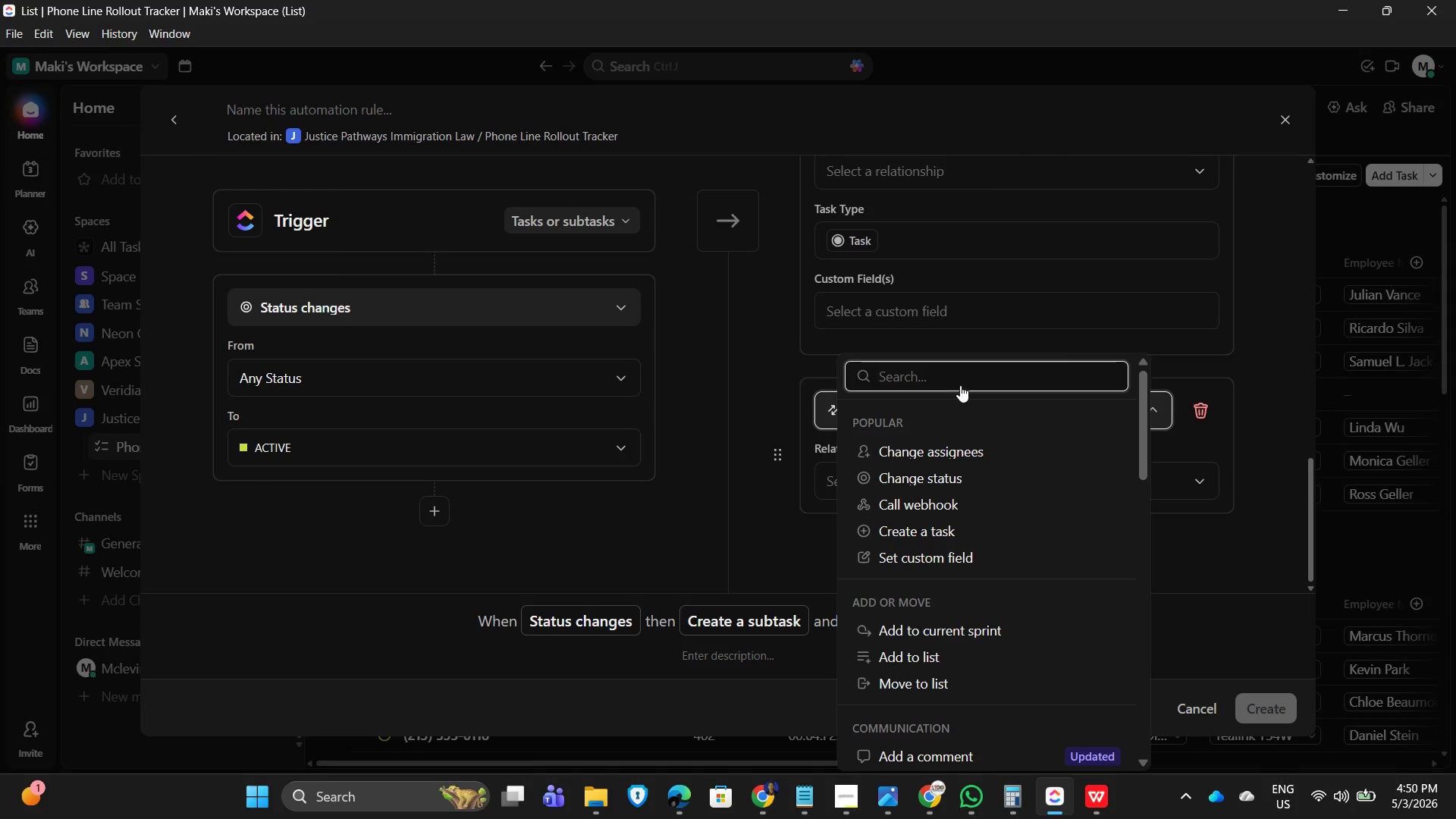 
type(comment)
 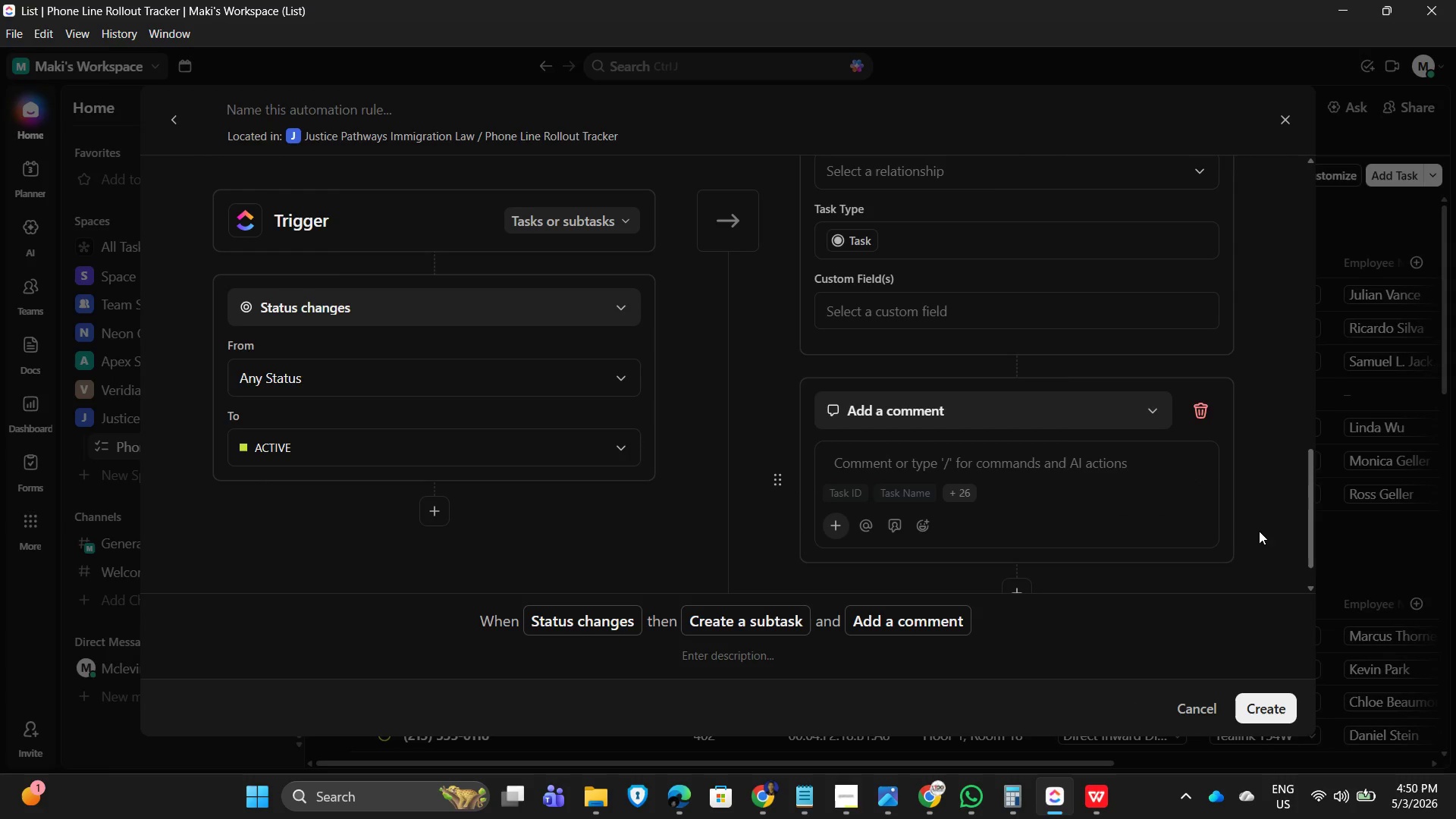 
left_click([896, 528])
 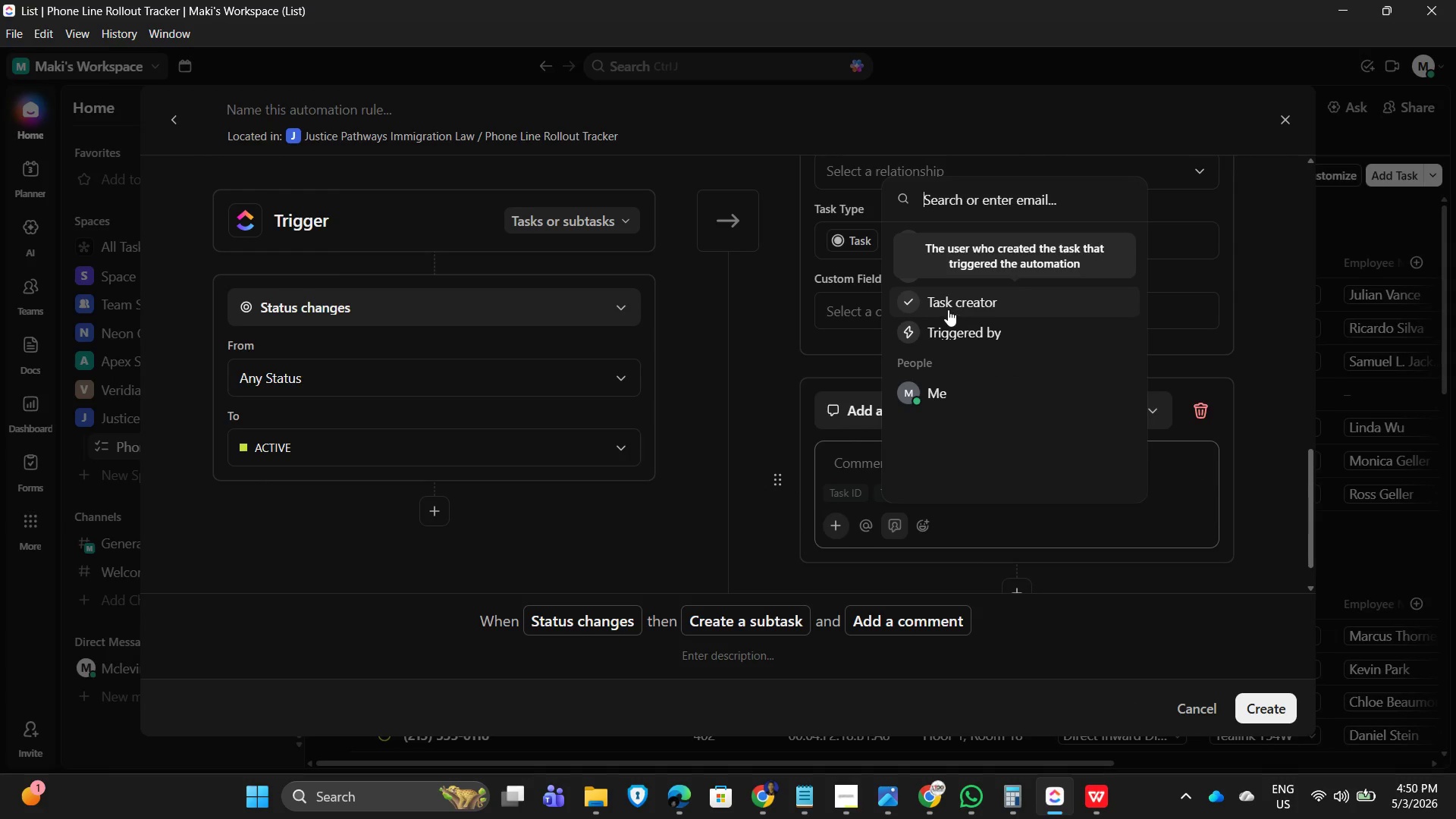 
mouse_move([924, 327])
 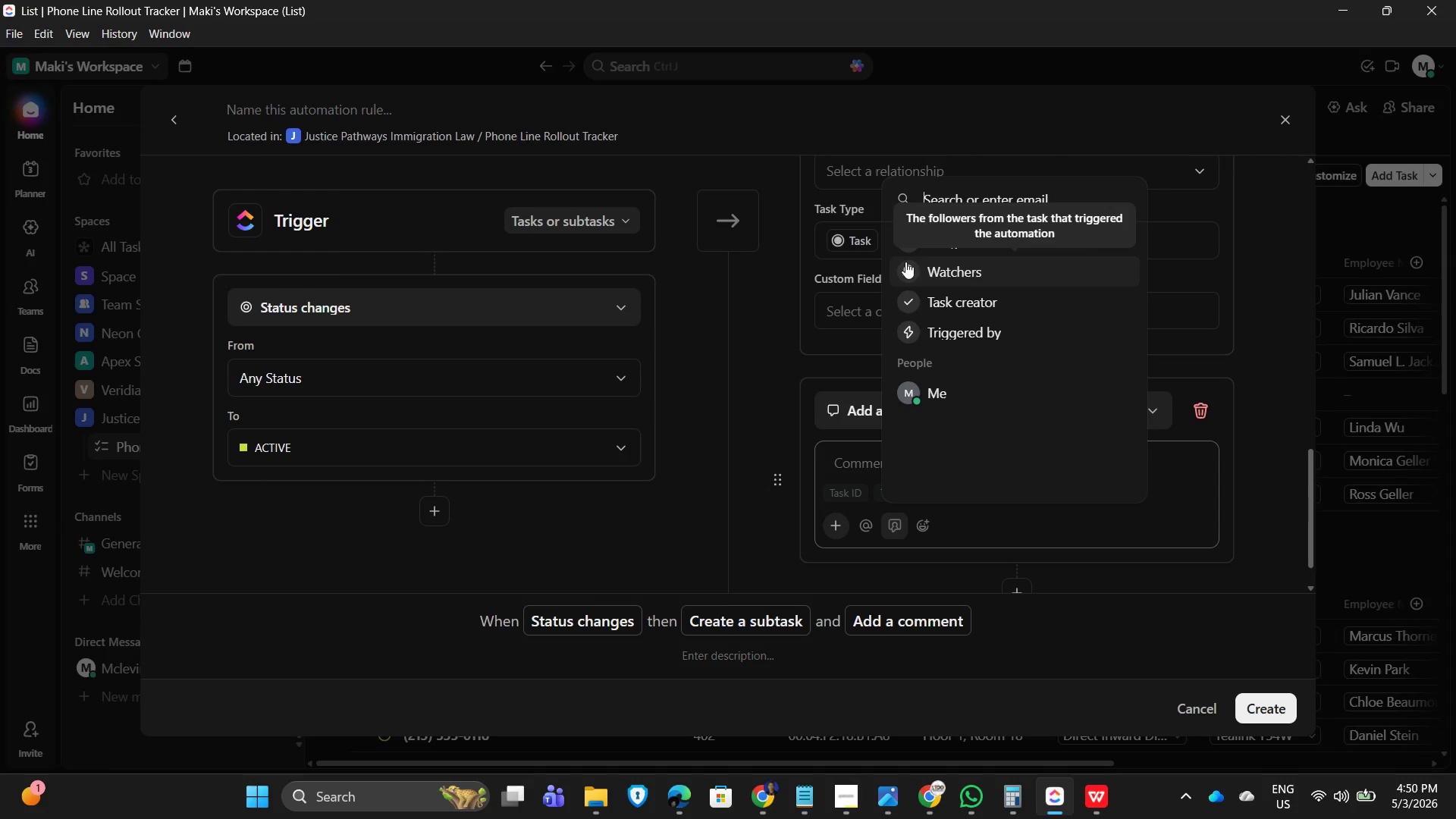 
wait(5.09)
 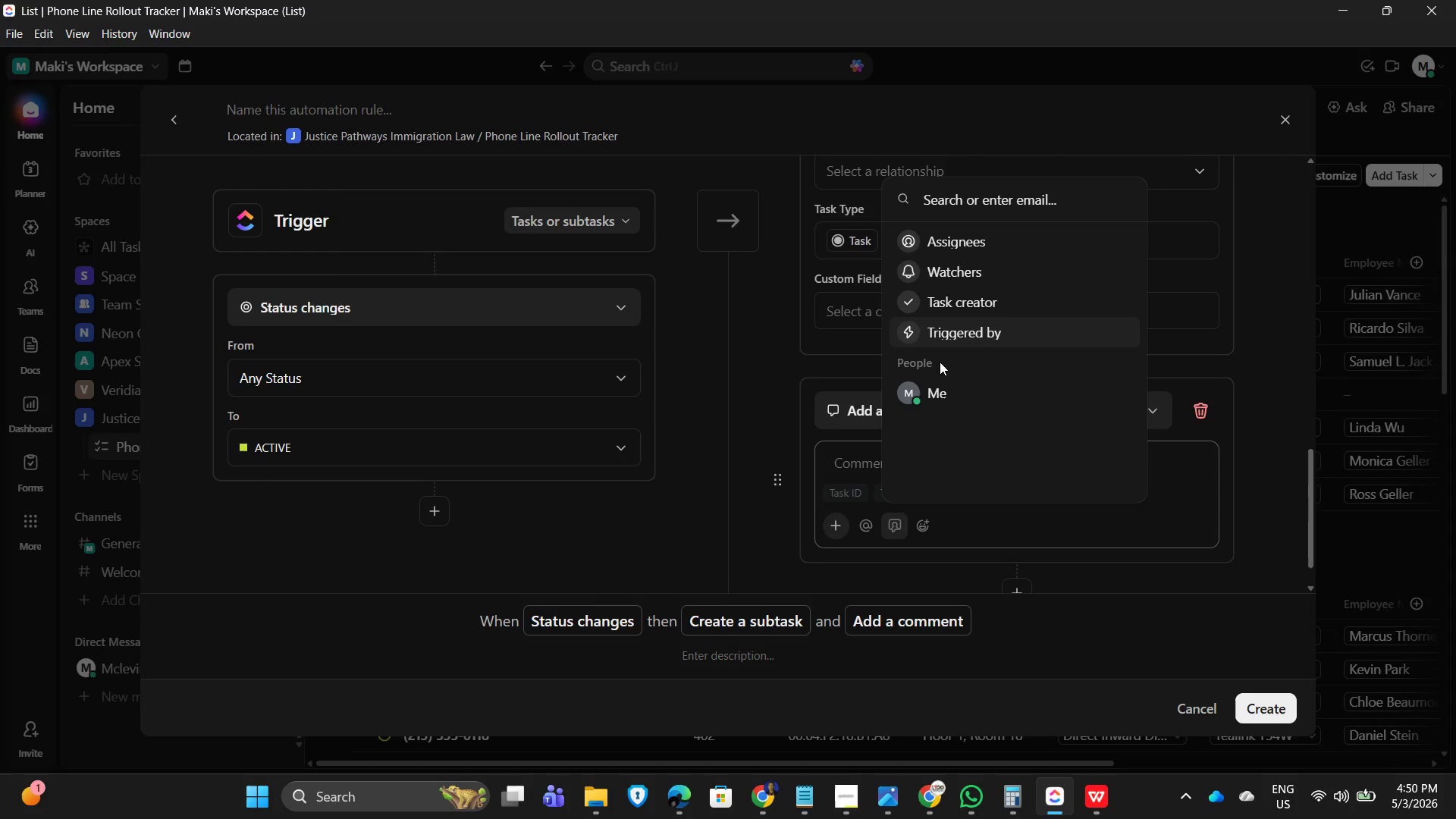 
mouse_move([907, 257])
 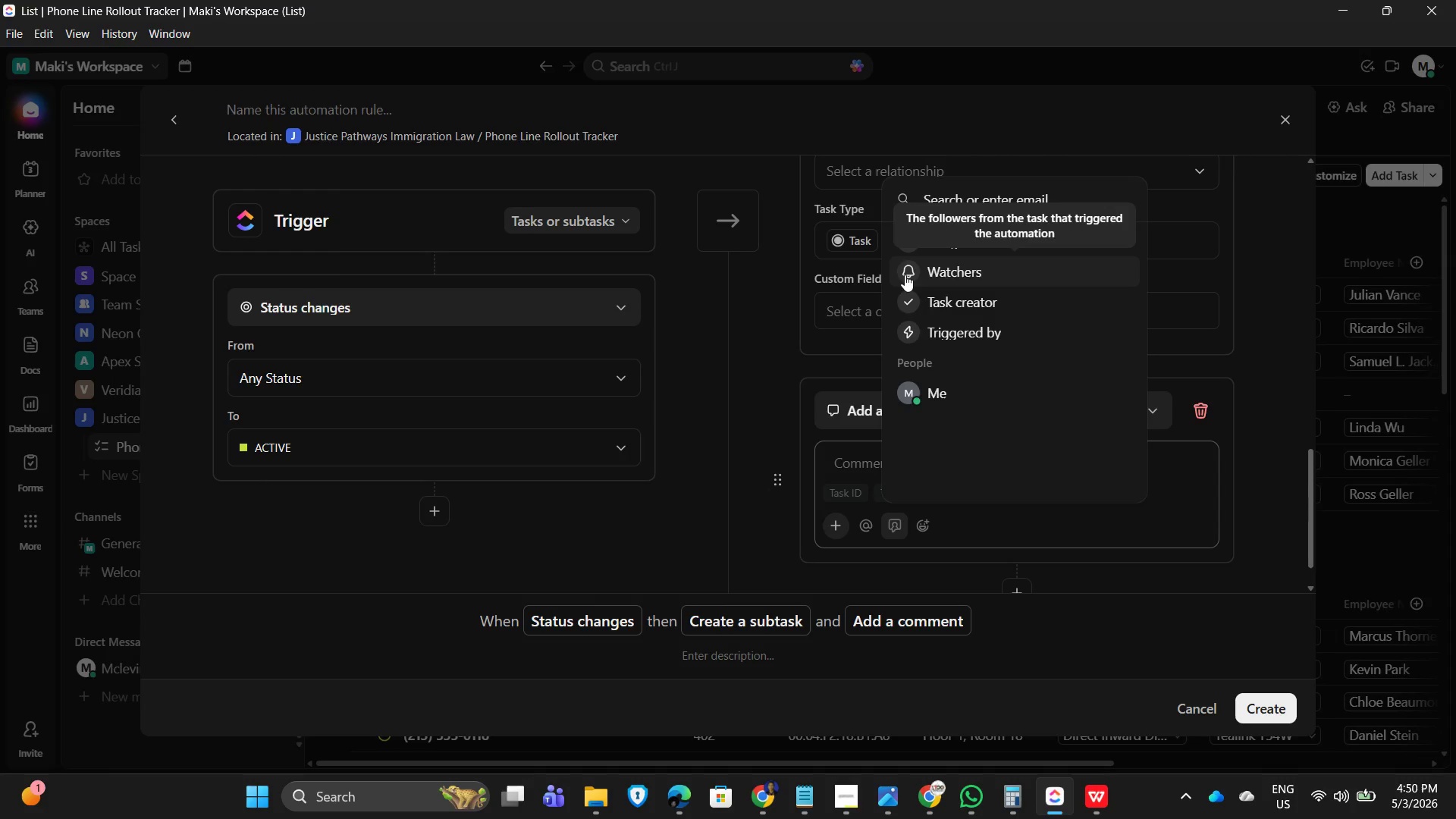 
left_click([905, 275])
 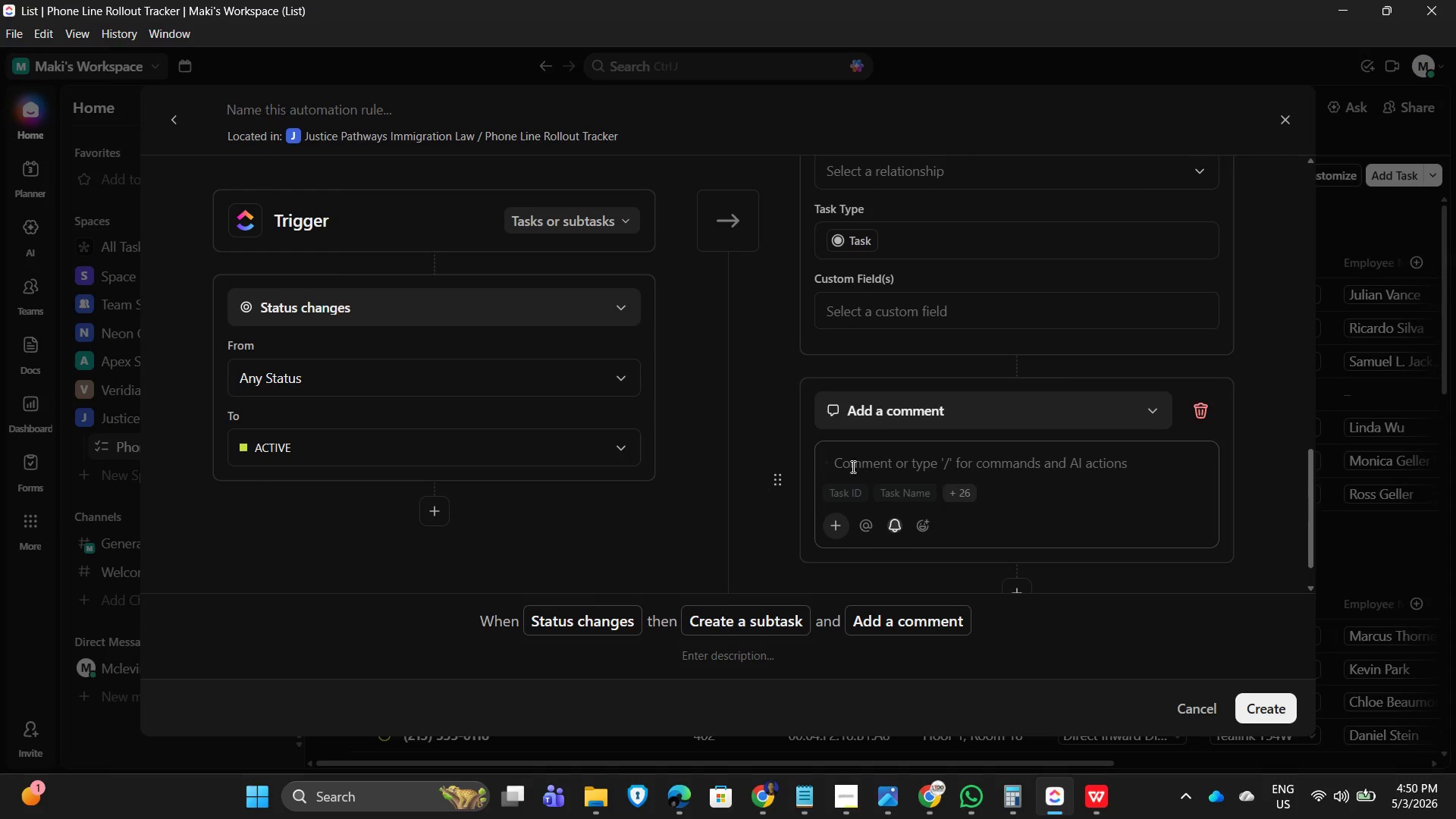 
left_click([840, 461])
 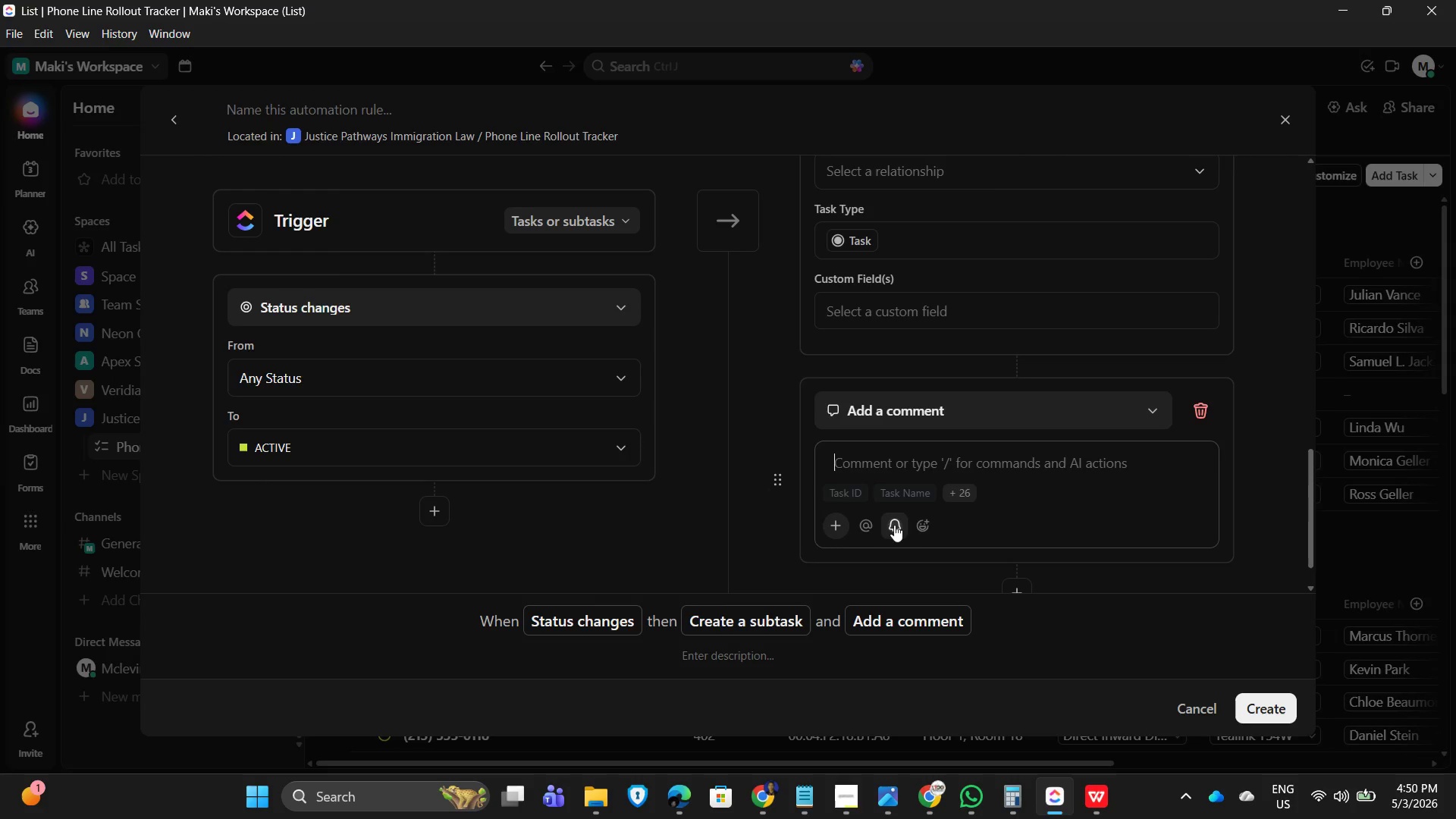 
left_click([893, 529])
 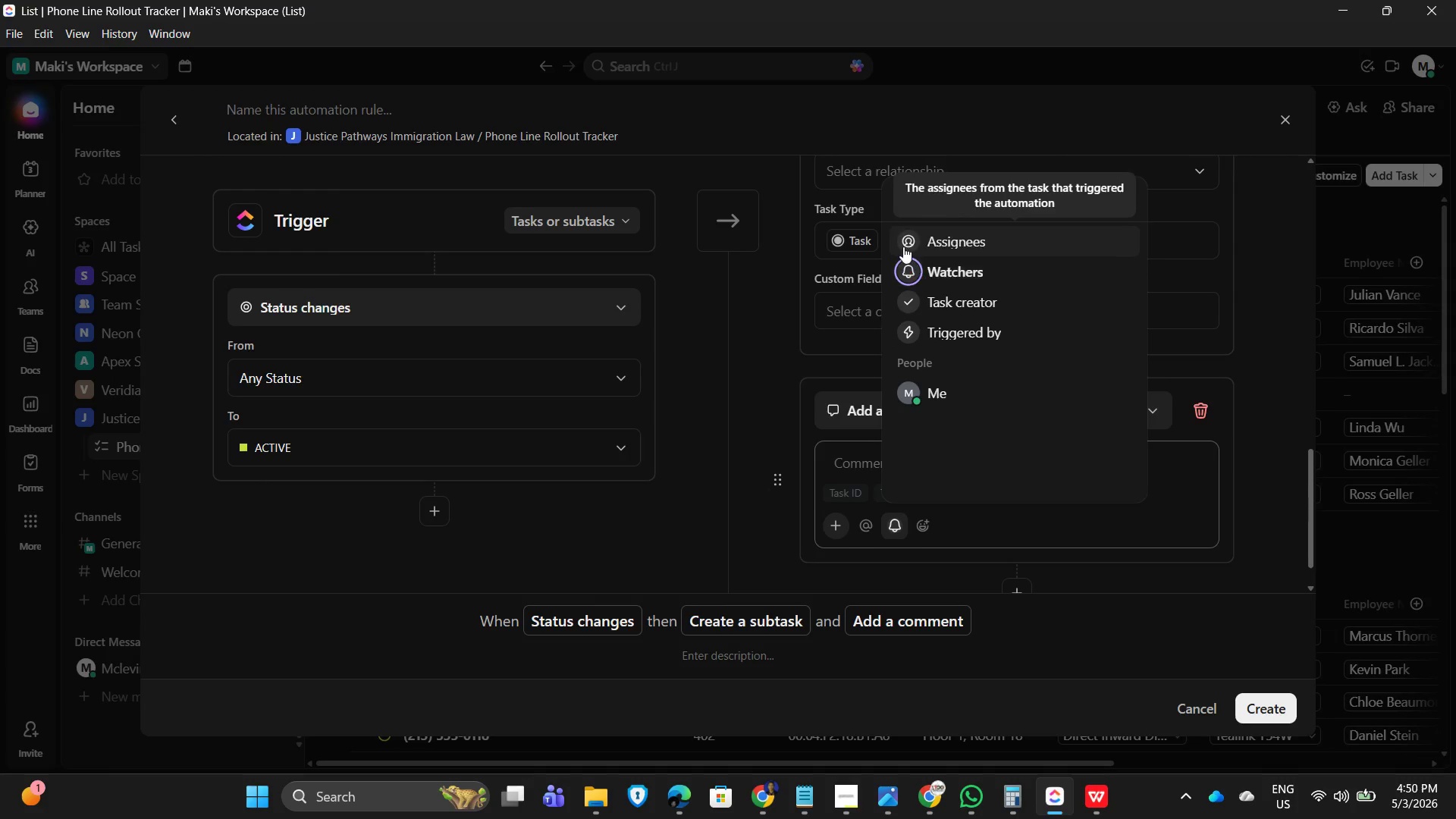 
left_click([902, 245])
 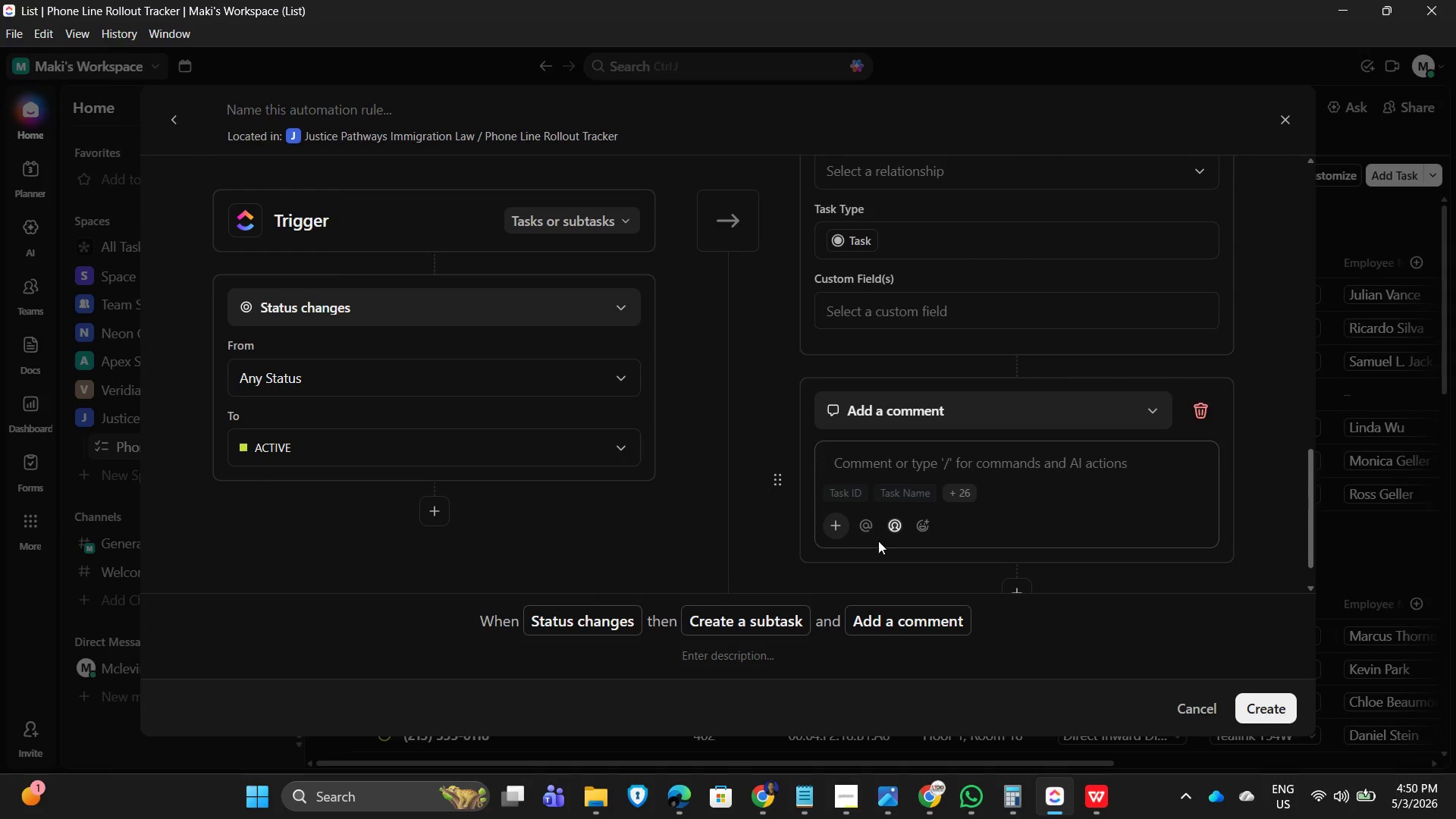 
left_click([893, 530])
 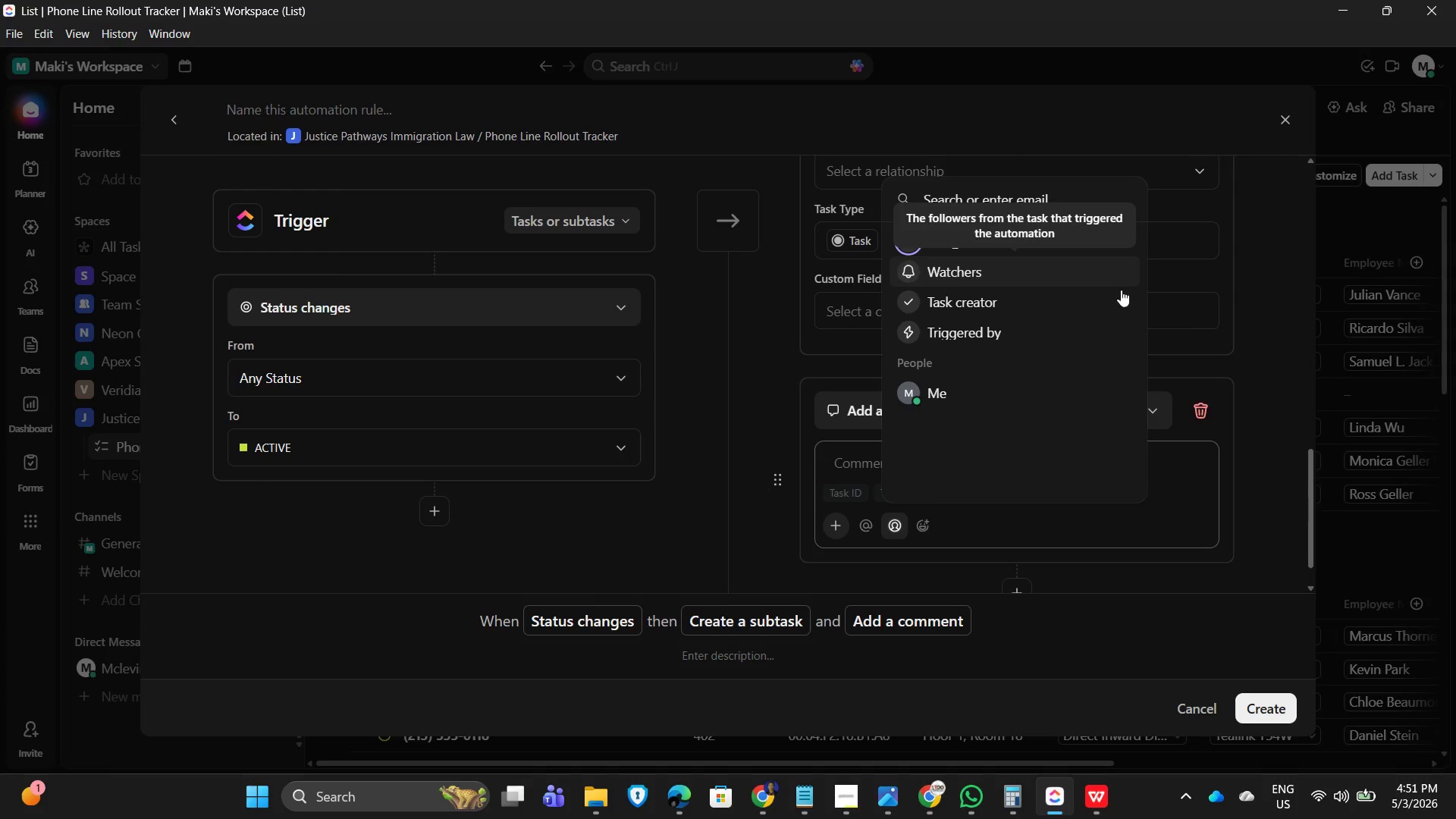 
left_click([1299, 378])
 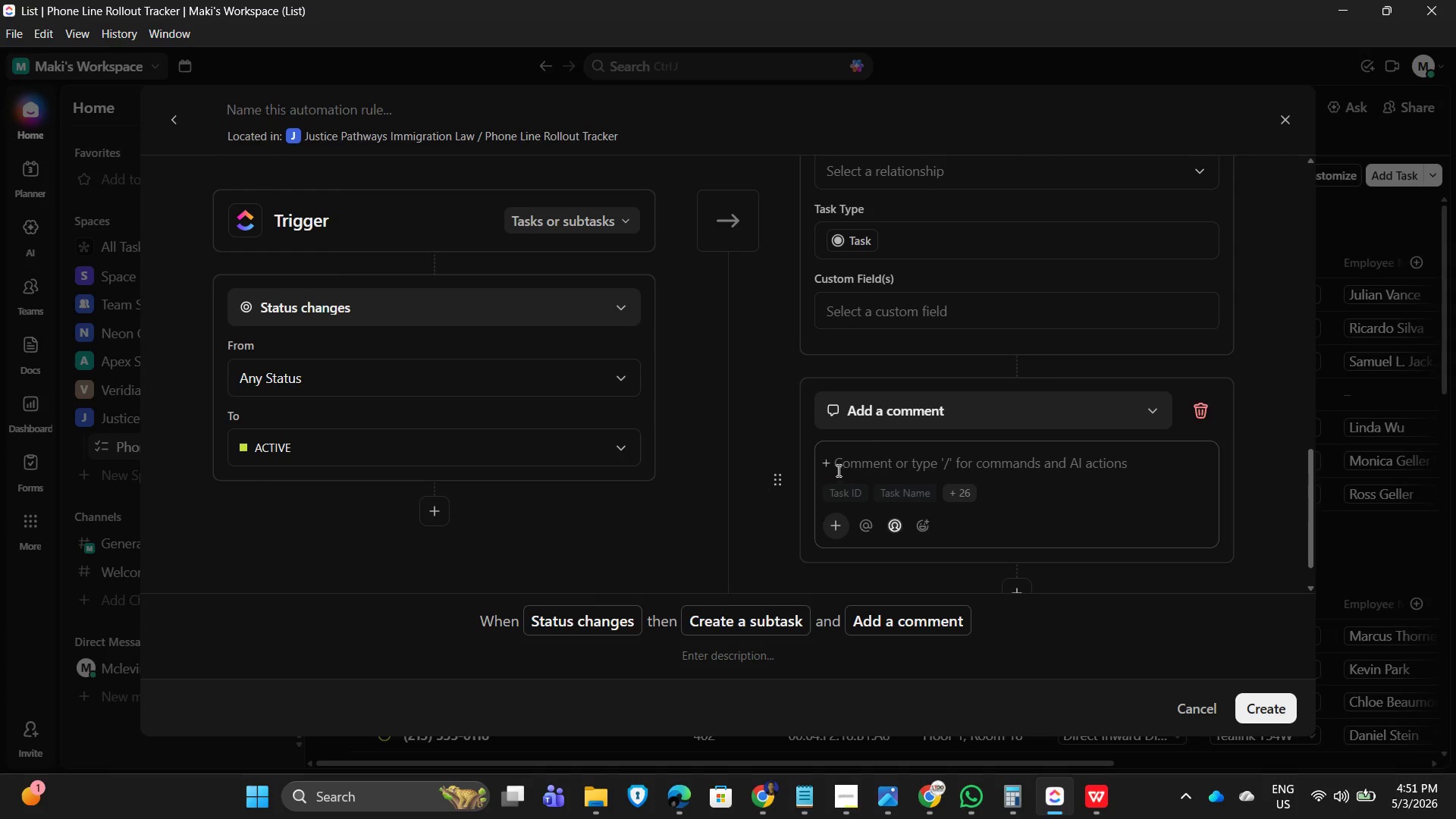 
left_click_drag(start_coordinate=[838, 463], to_coordinate=[842, 463])
 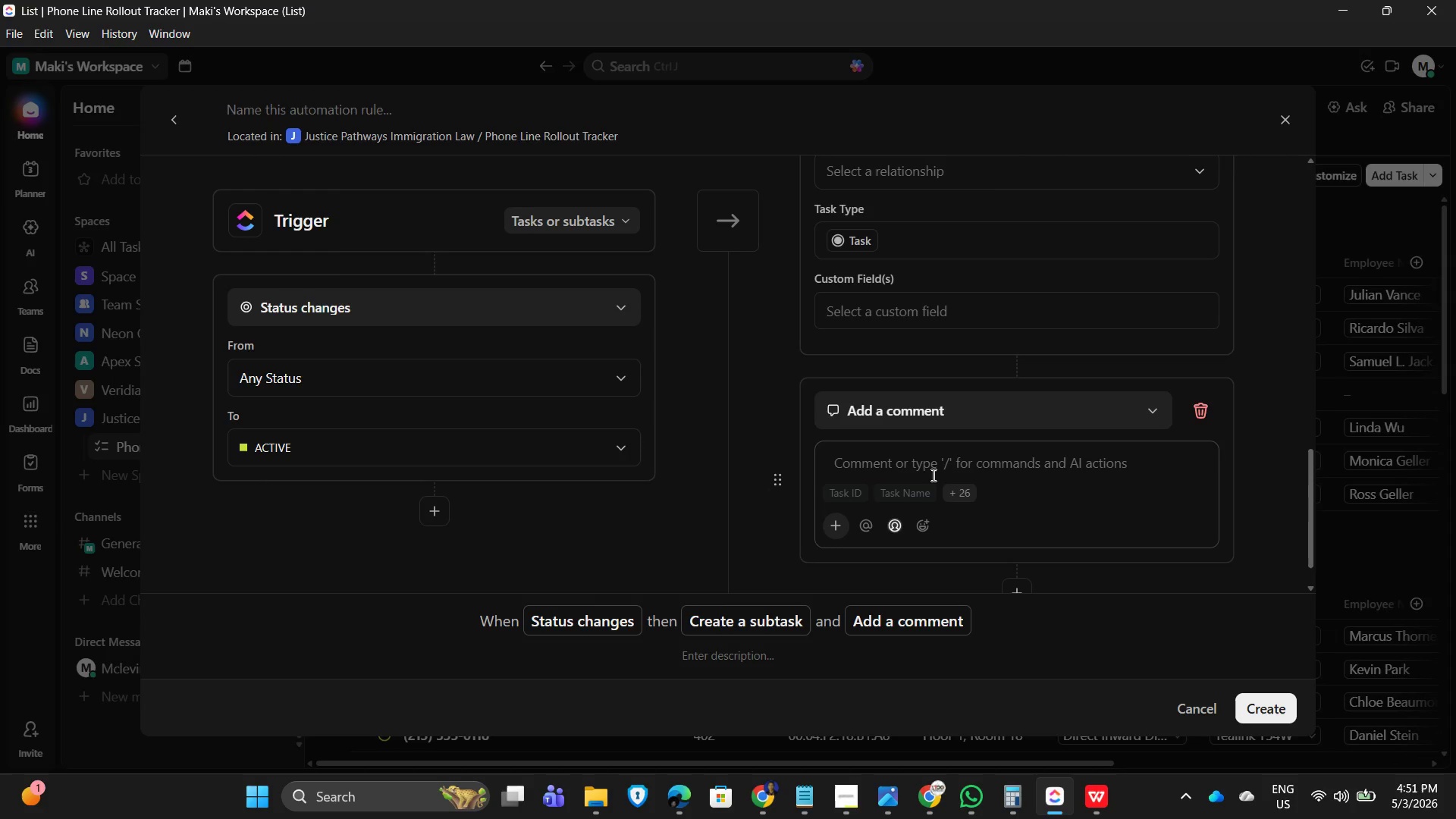 
wait(47.89)
 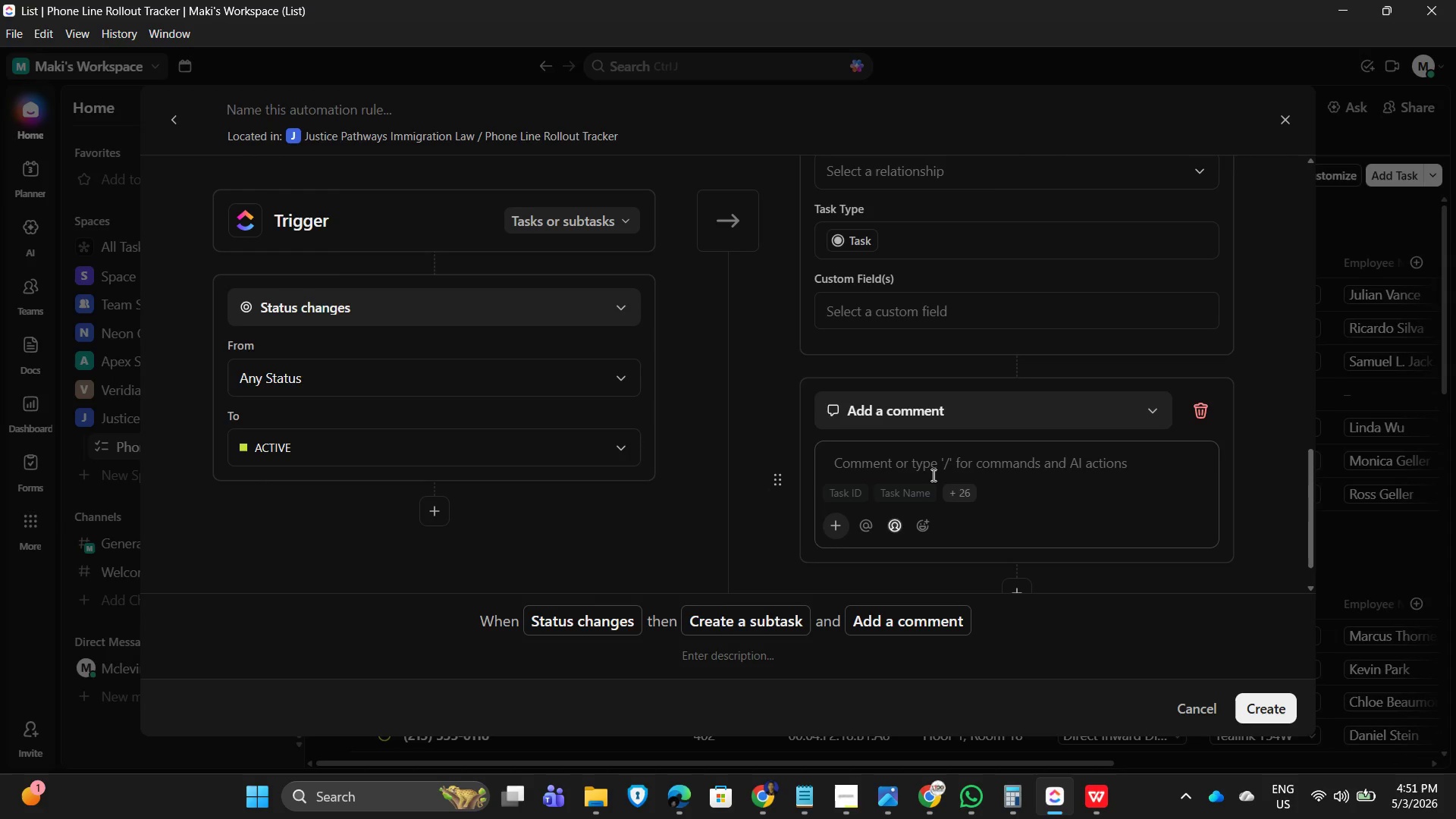 
left_click([1025, 466])
 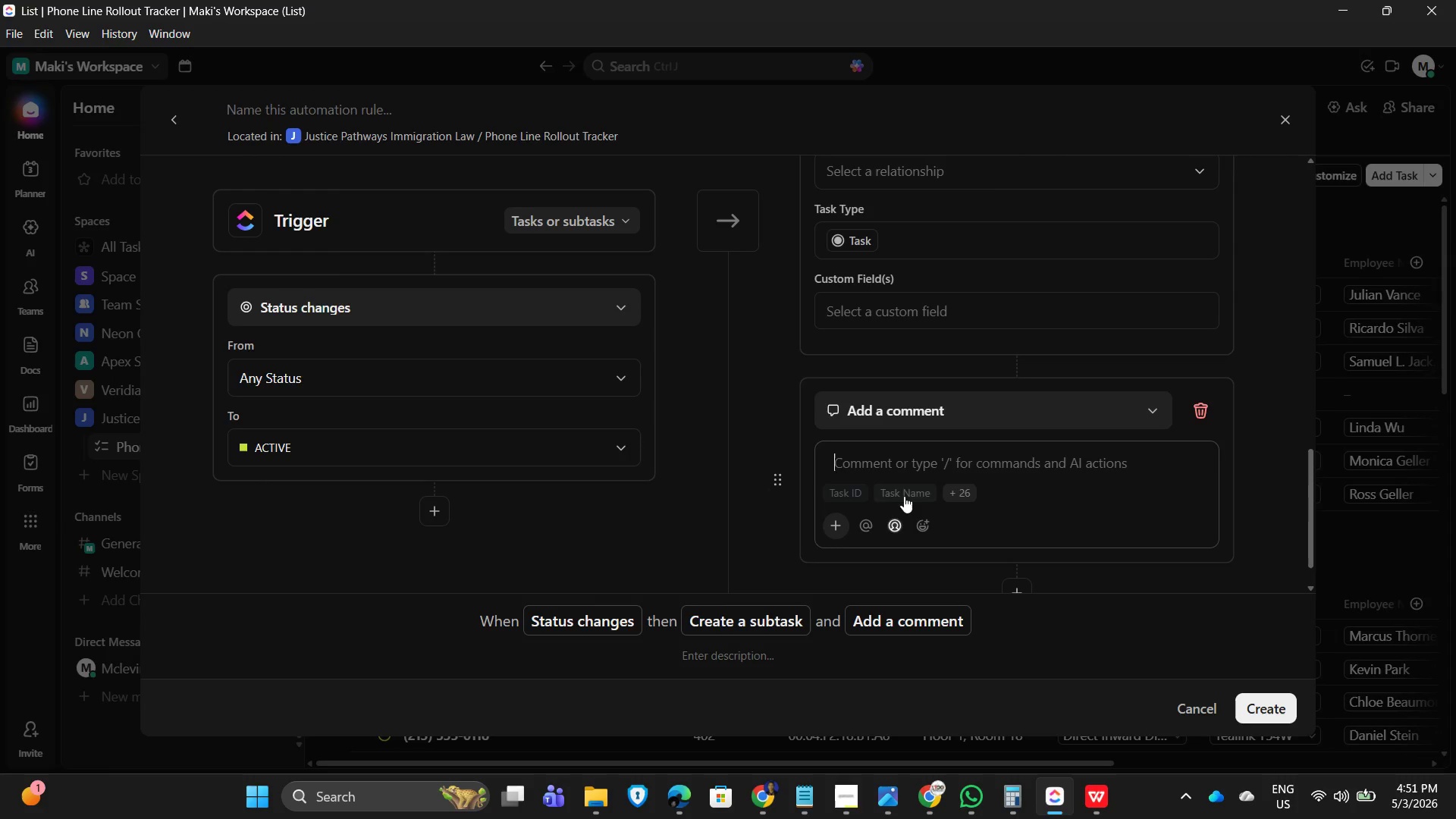 
left_click([904, 496])
 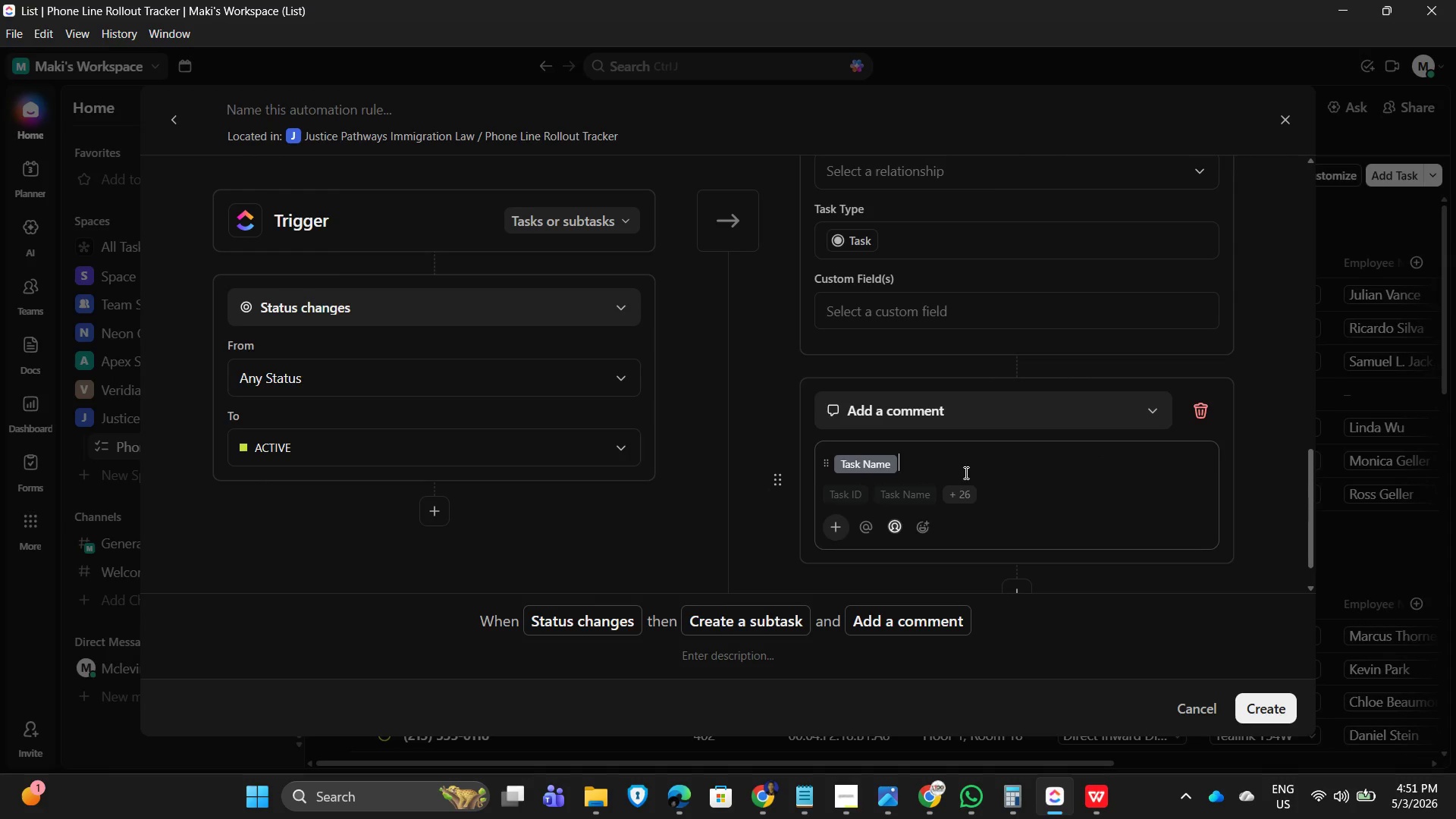 
key(Backspace)
 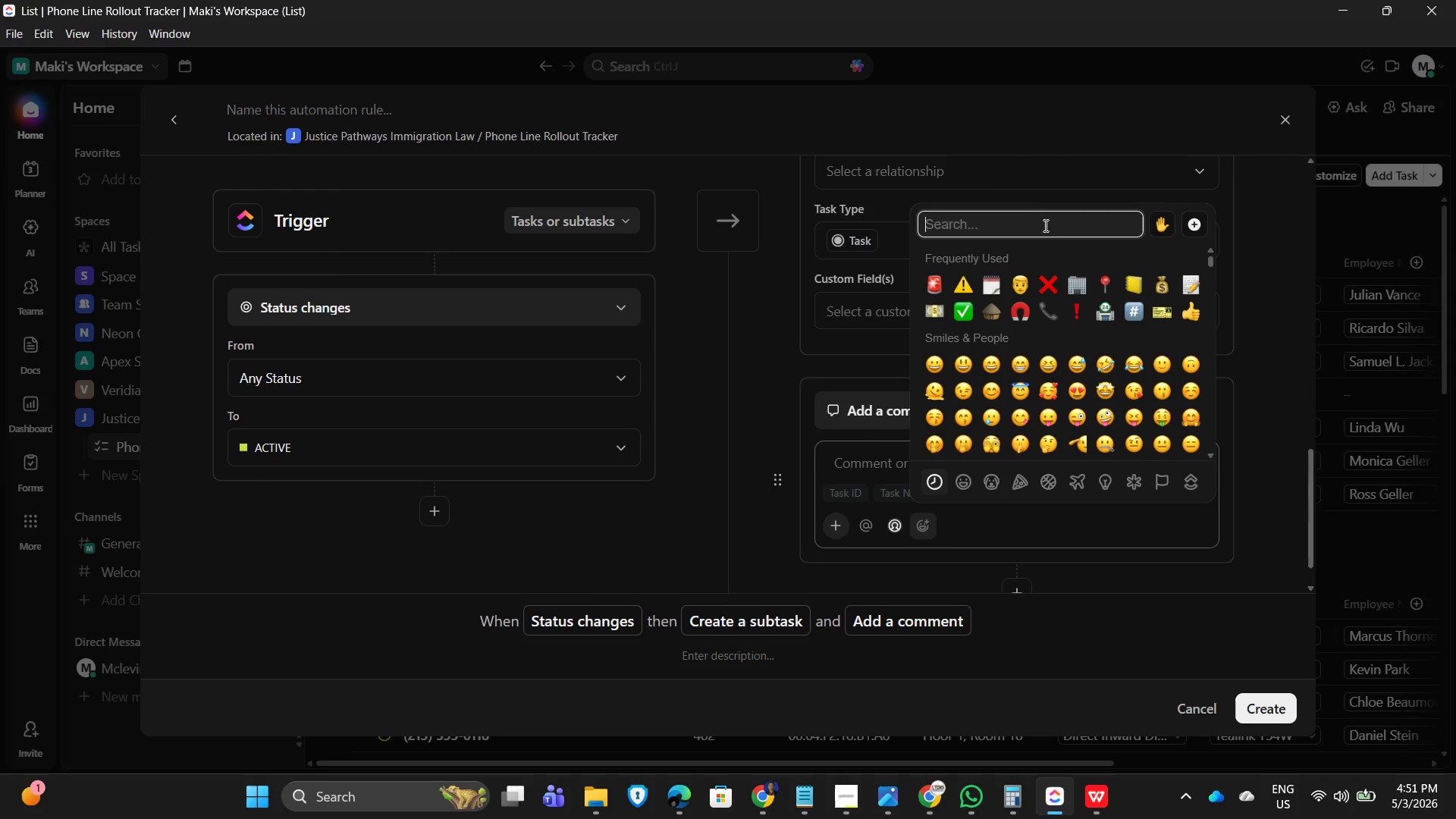 
left_click([933, 282])
 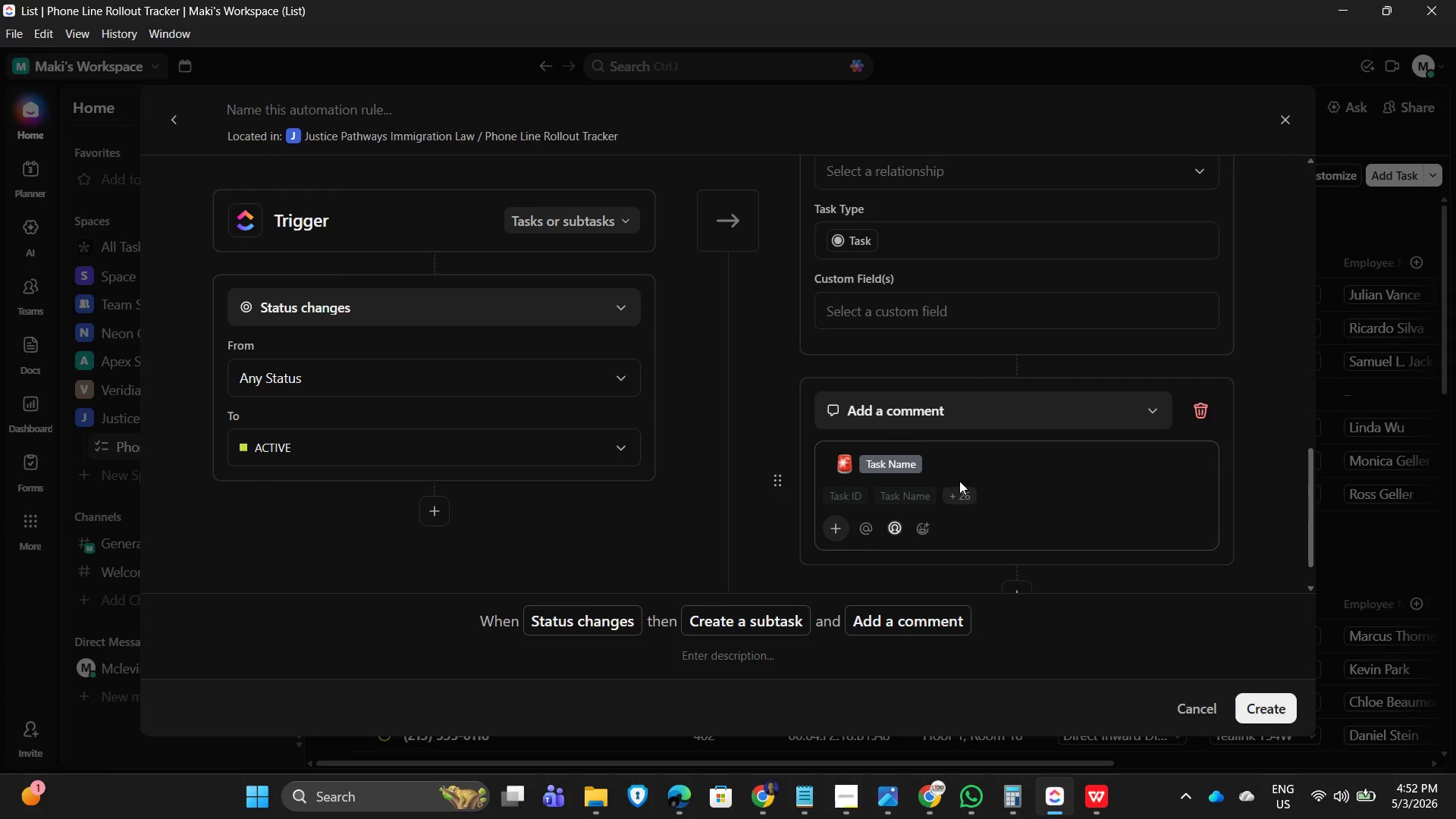 
wait(5.7)
 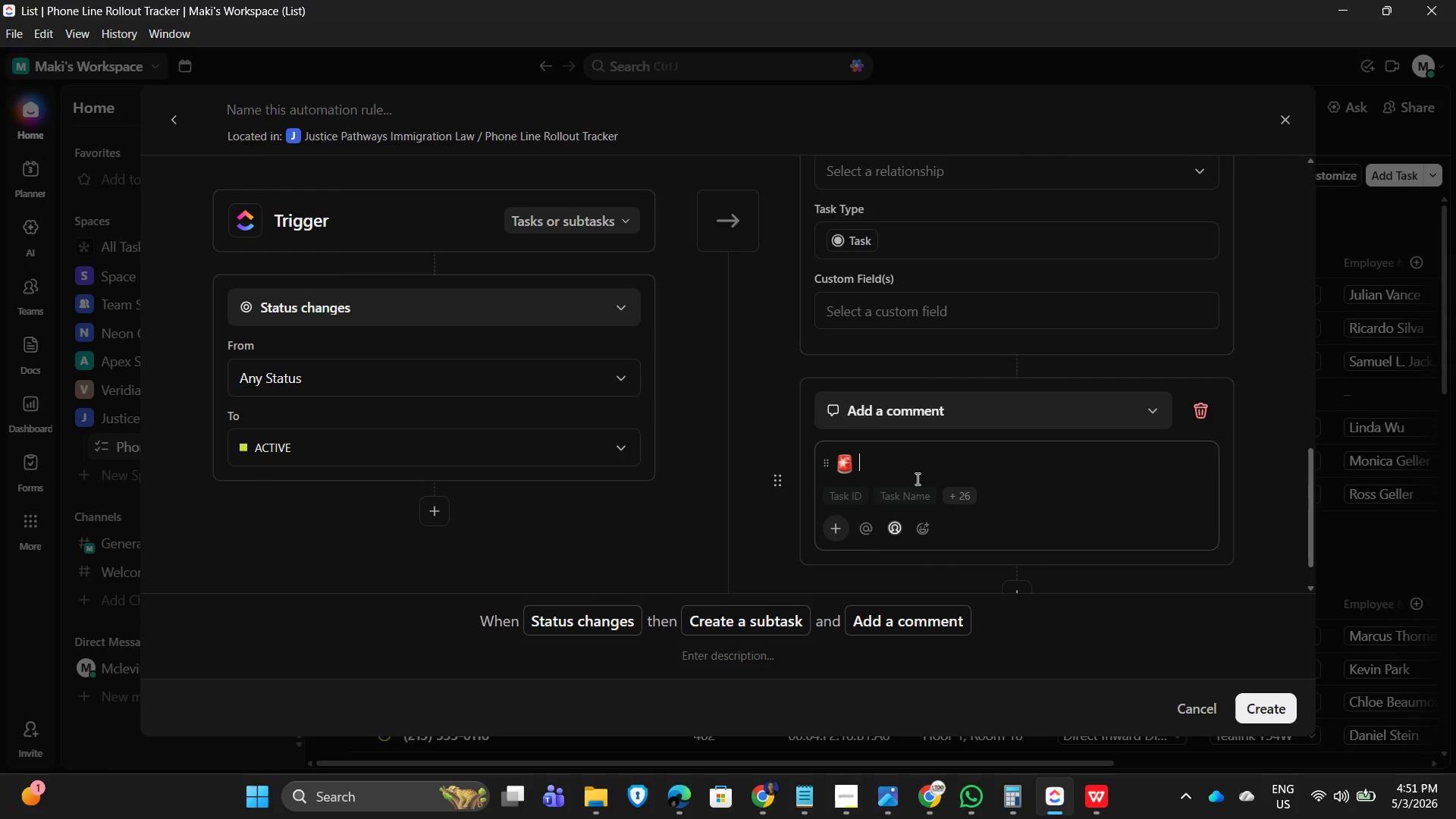 
key(NumpadSubtract)
 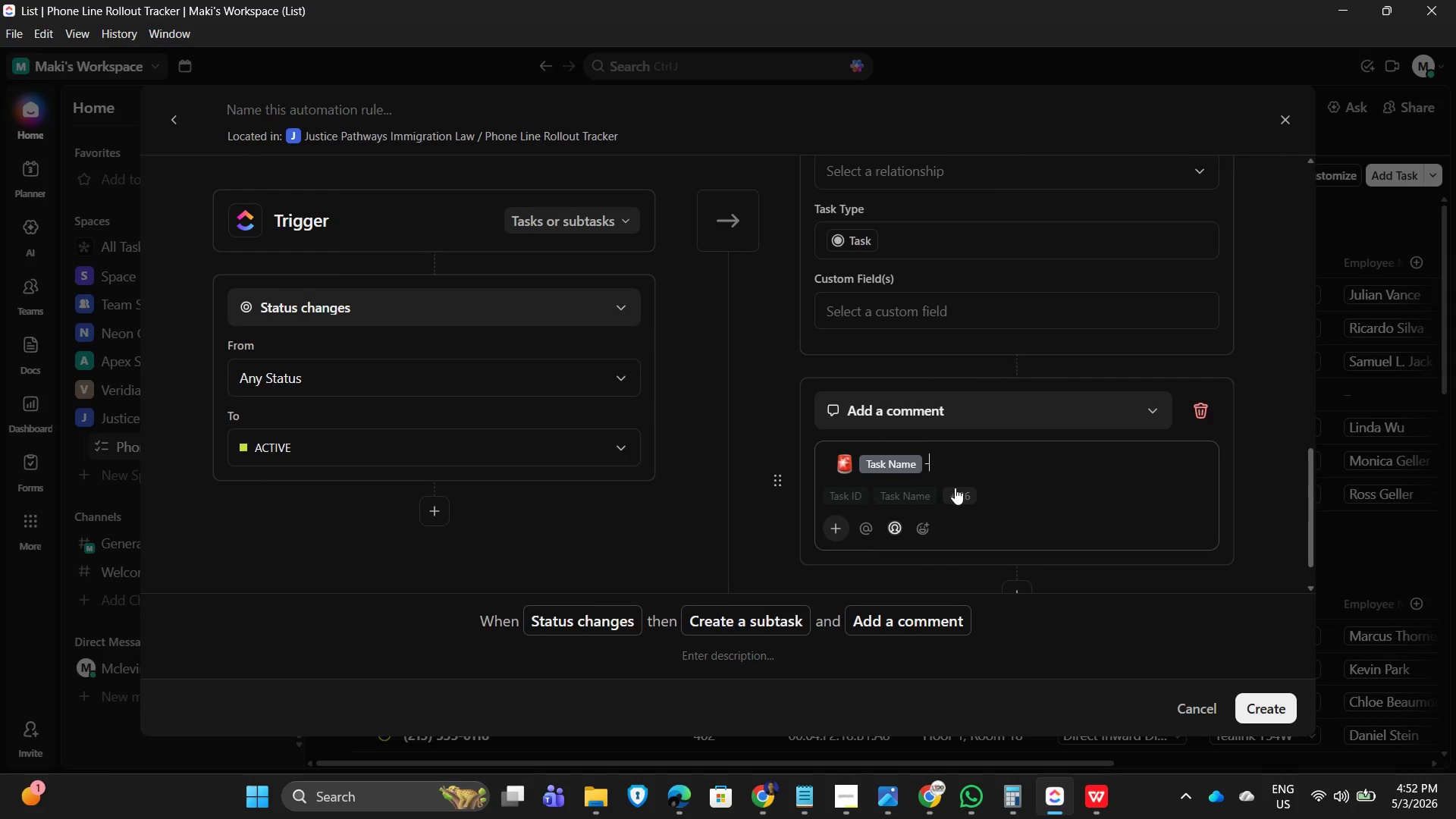 
key(Backspace)
 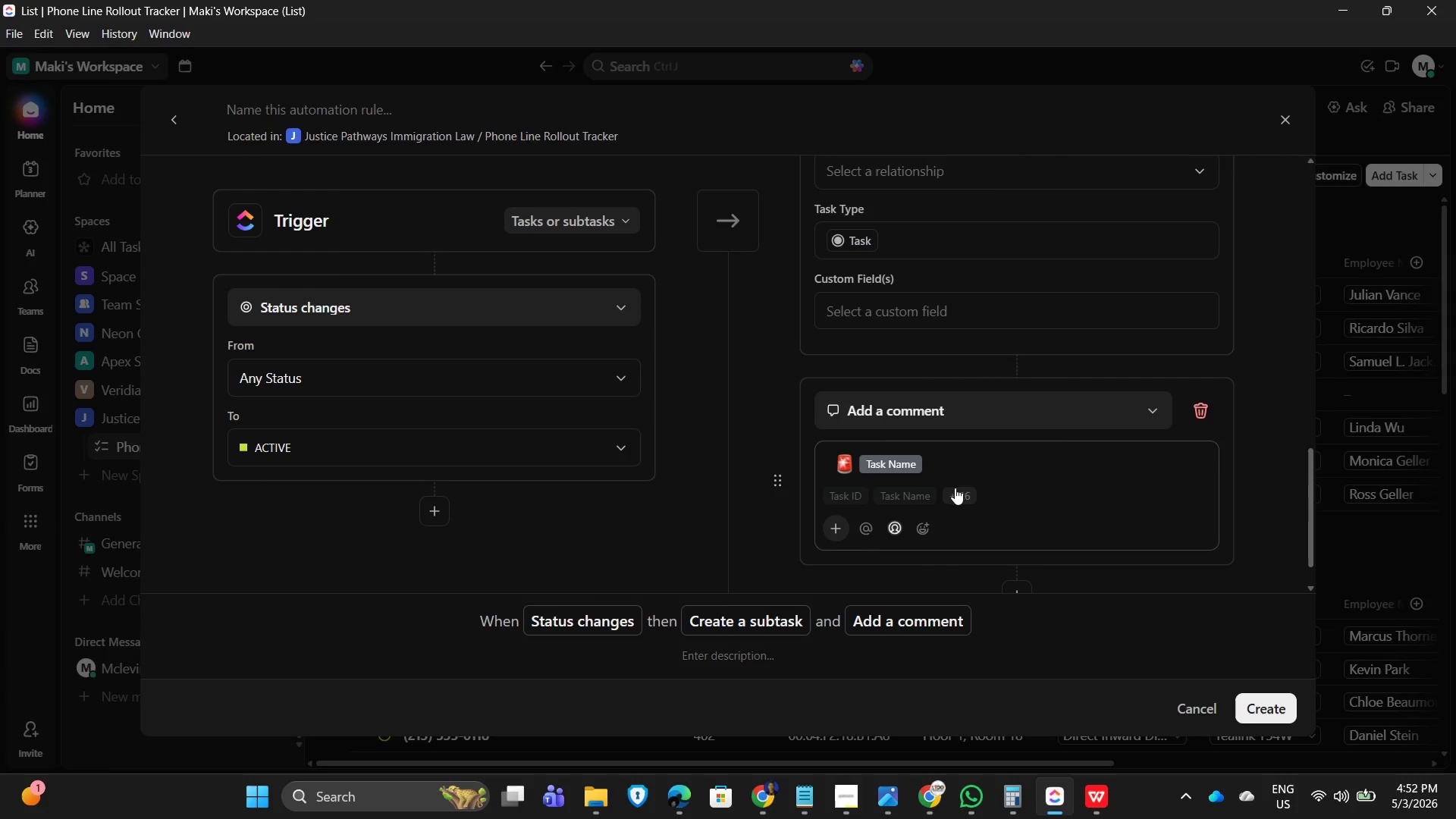 
key(Space)
 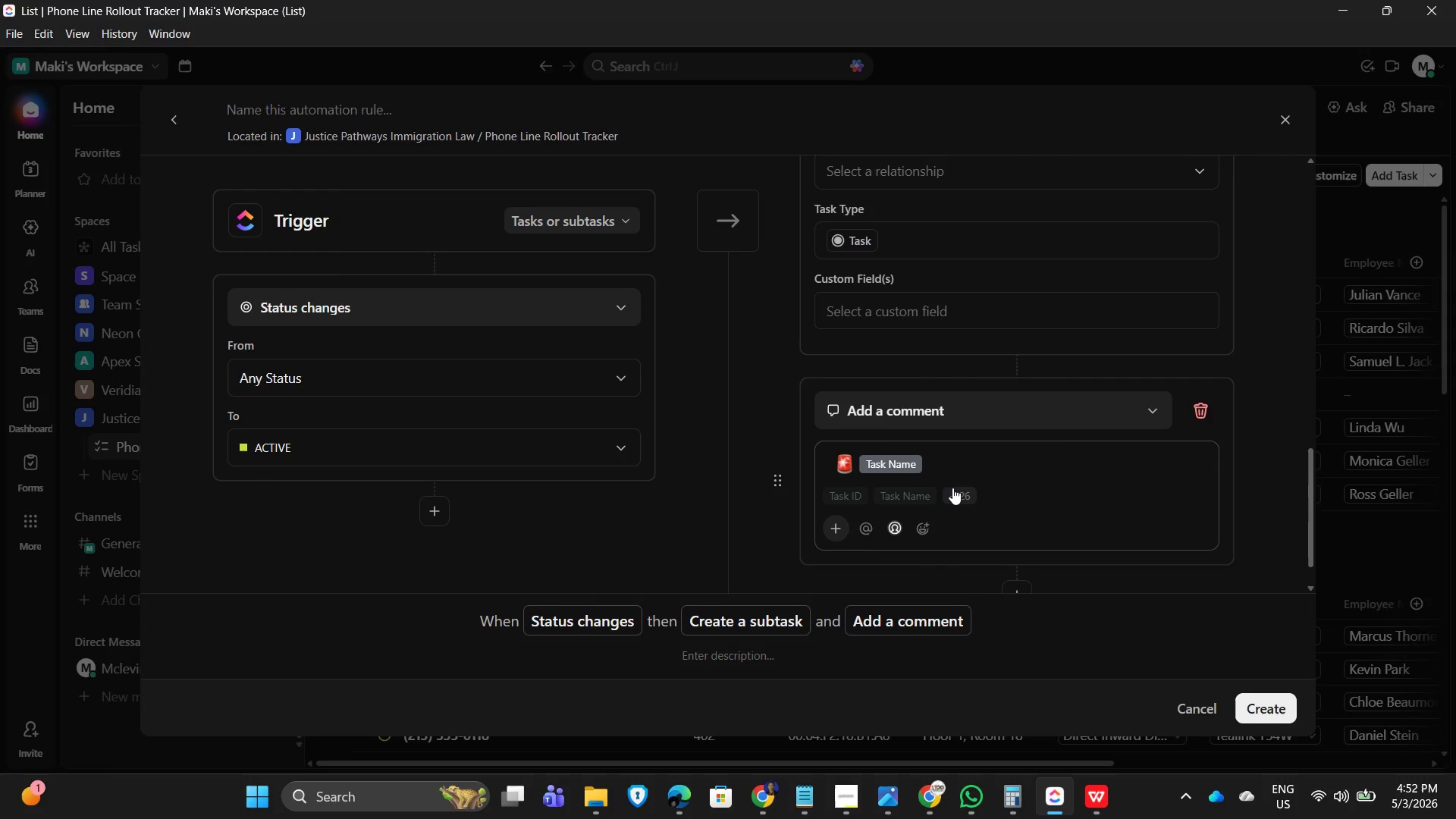 
key(NumpadSubtract)
 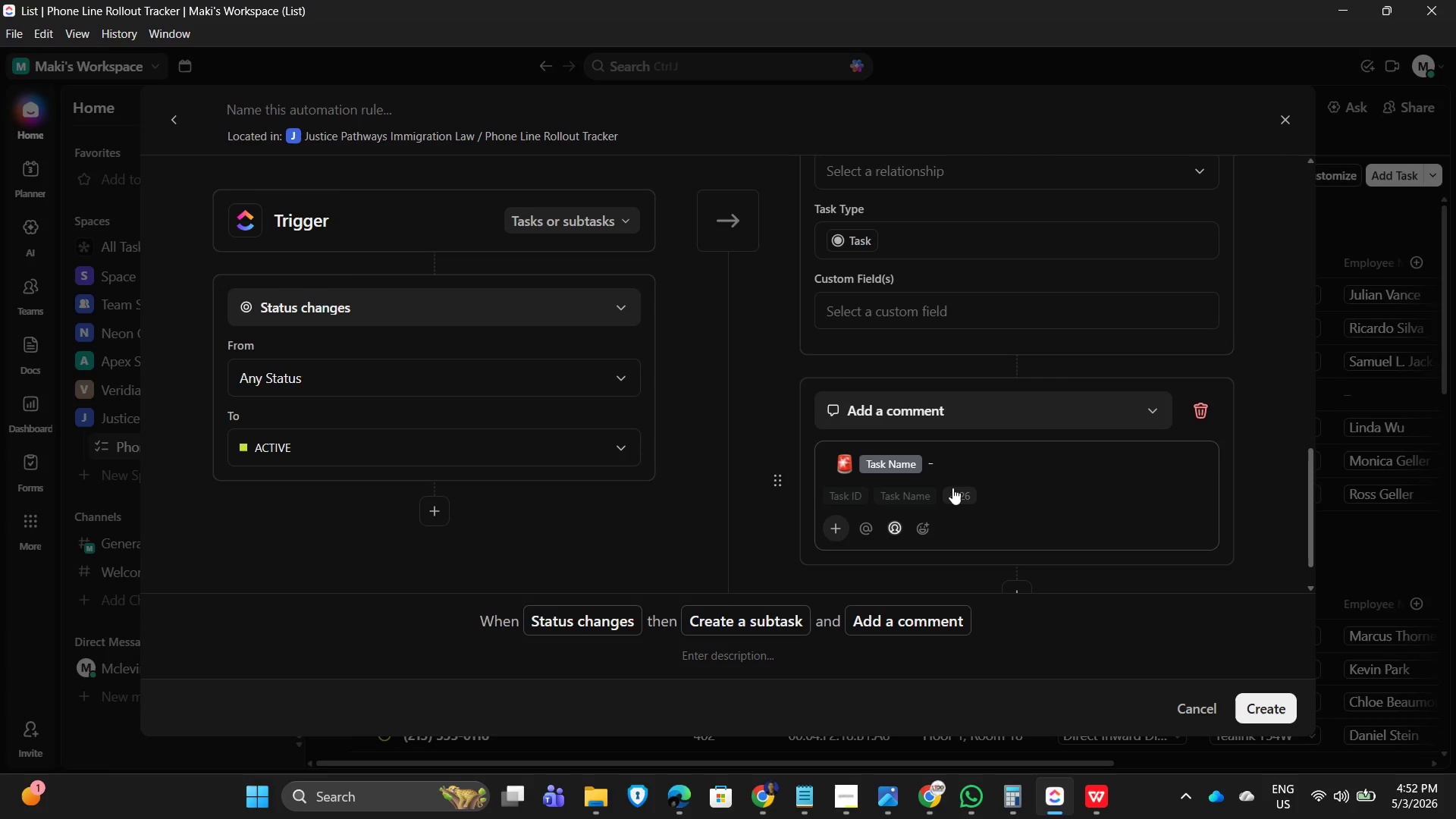 
key(Space)
 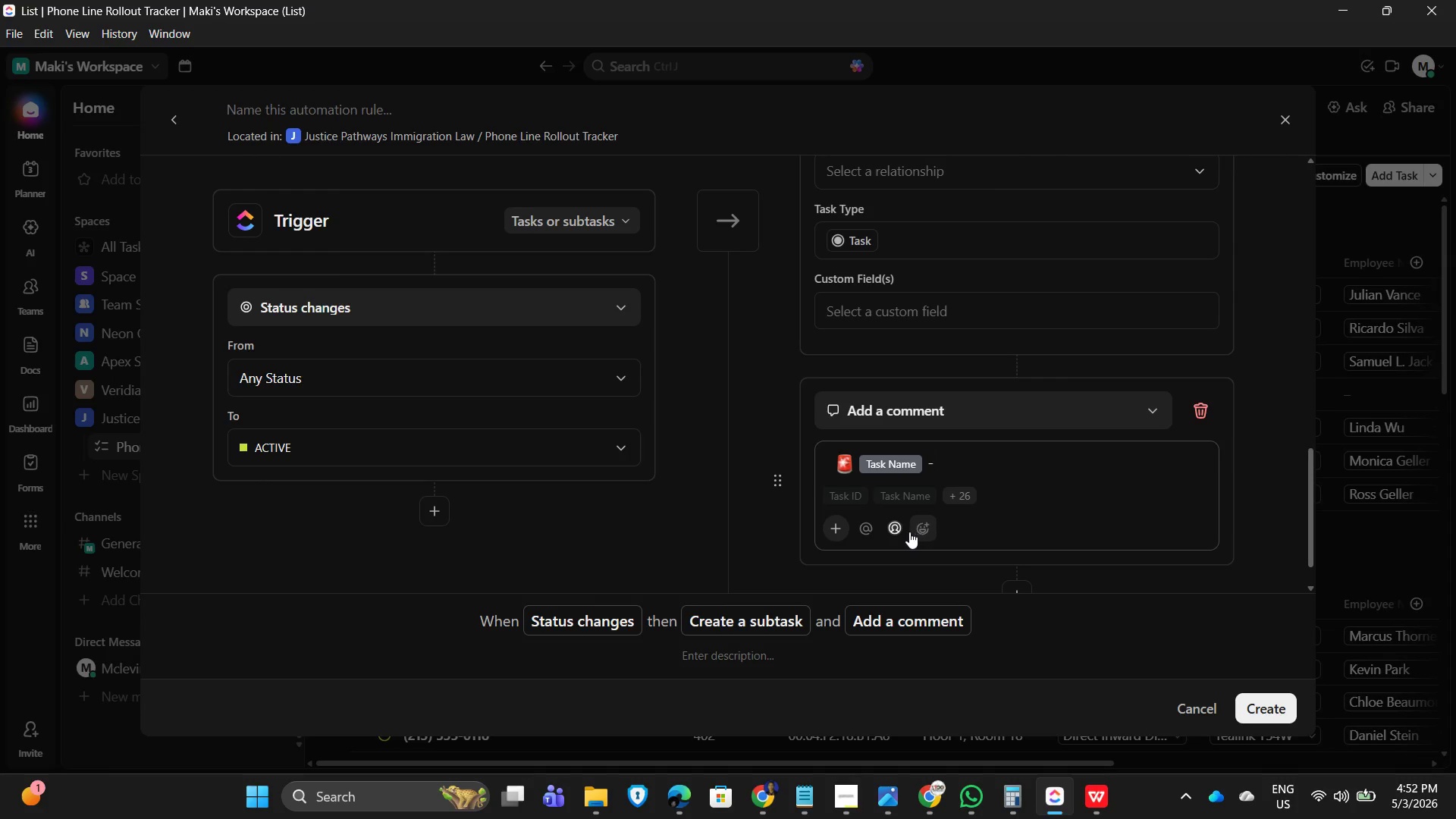 
left_click([921, 531])
 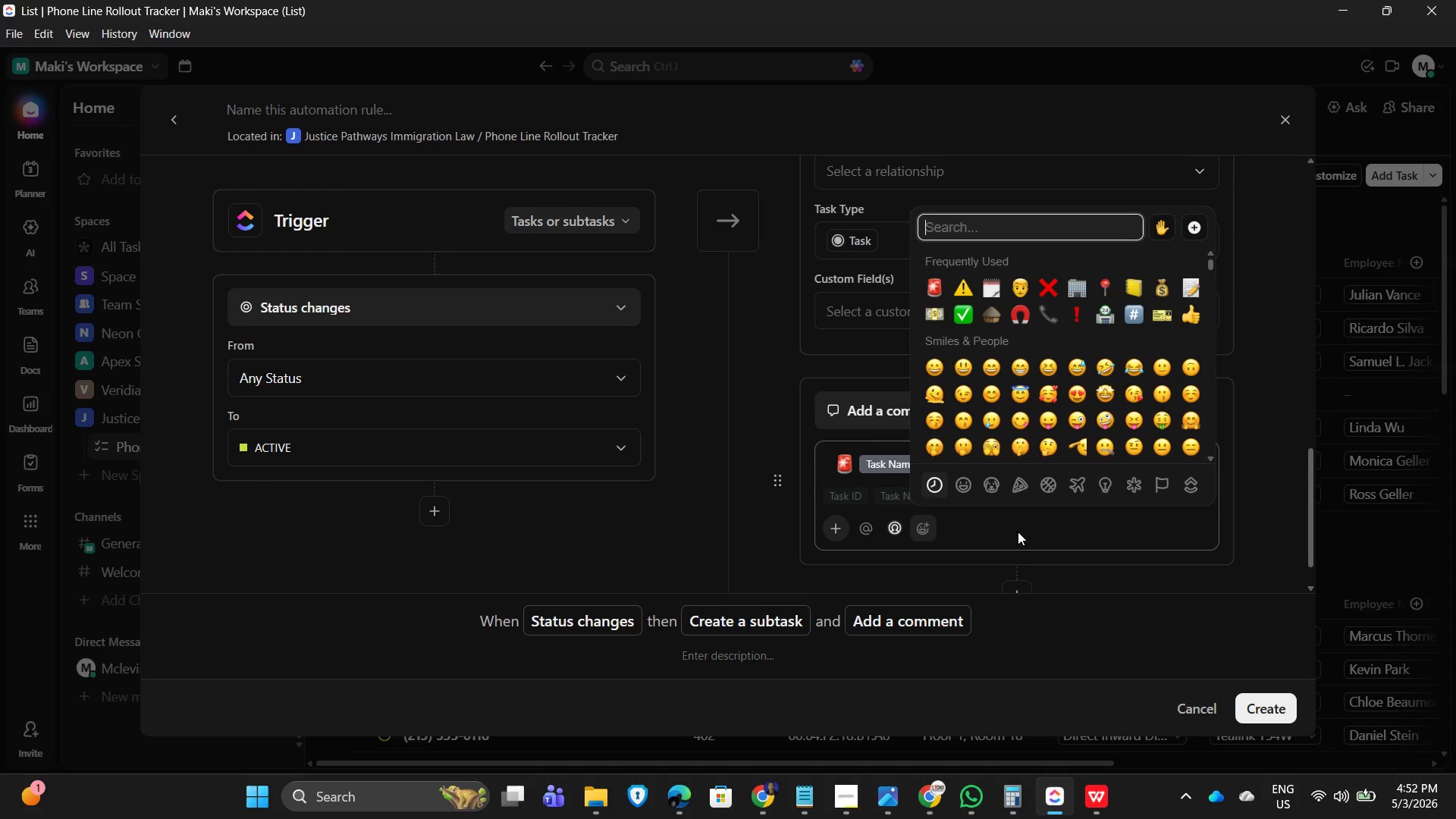 
left_click([1025, 533])
 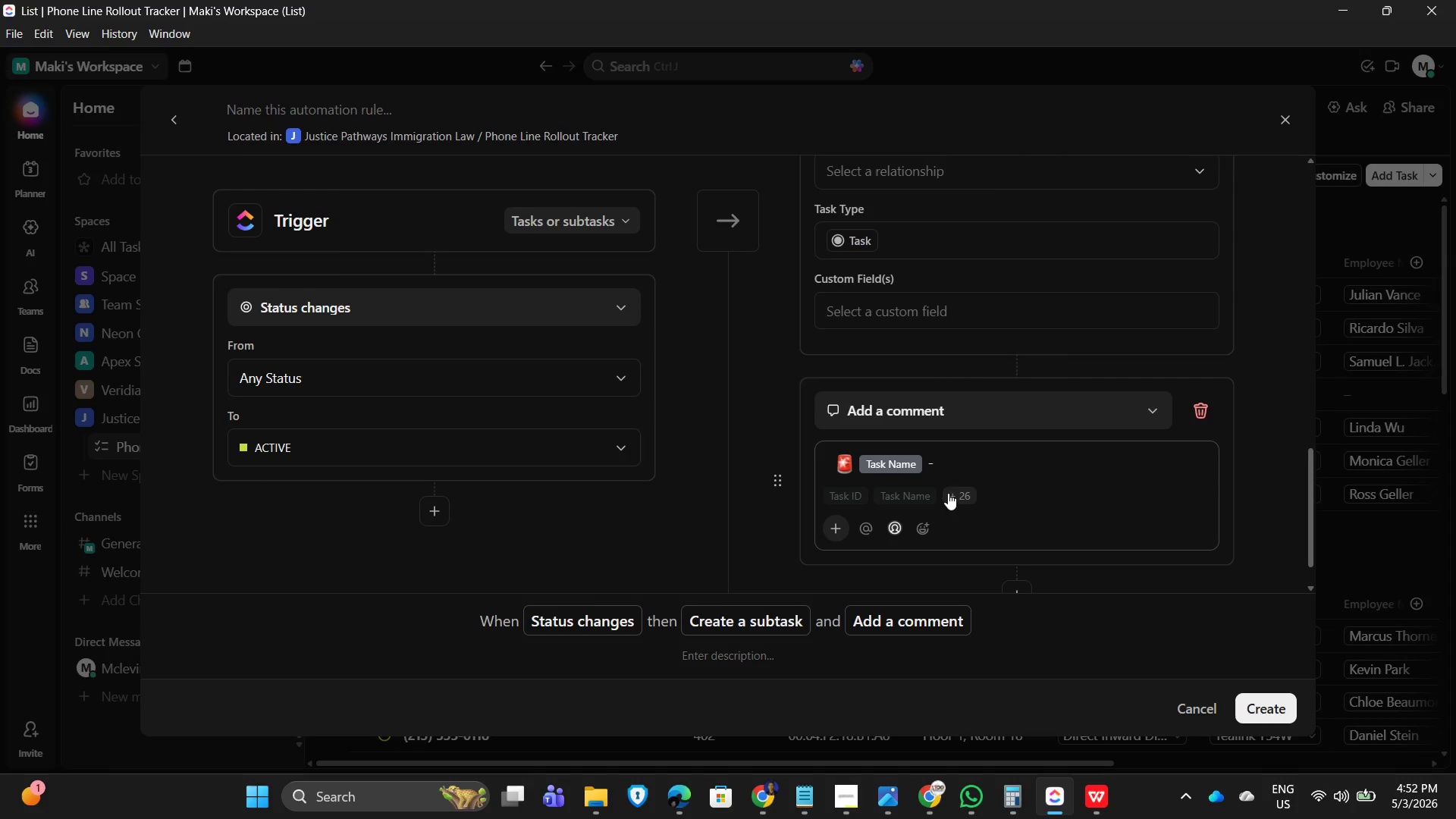 
left_click([941, 494])
 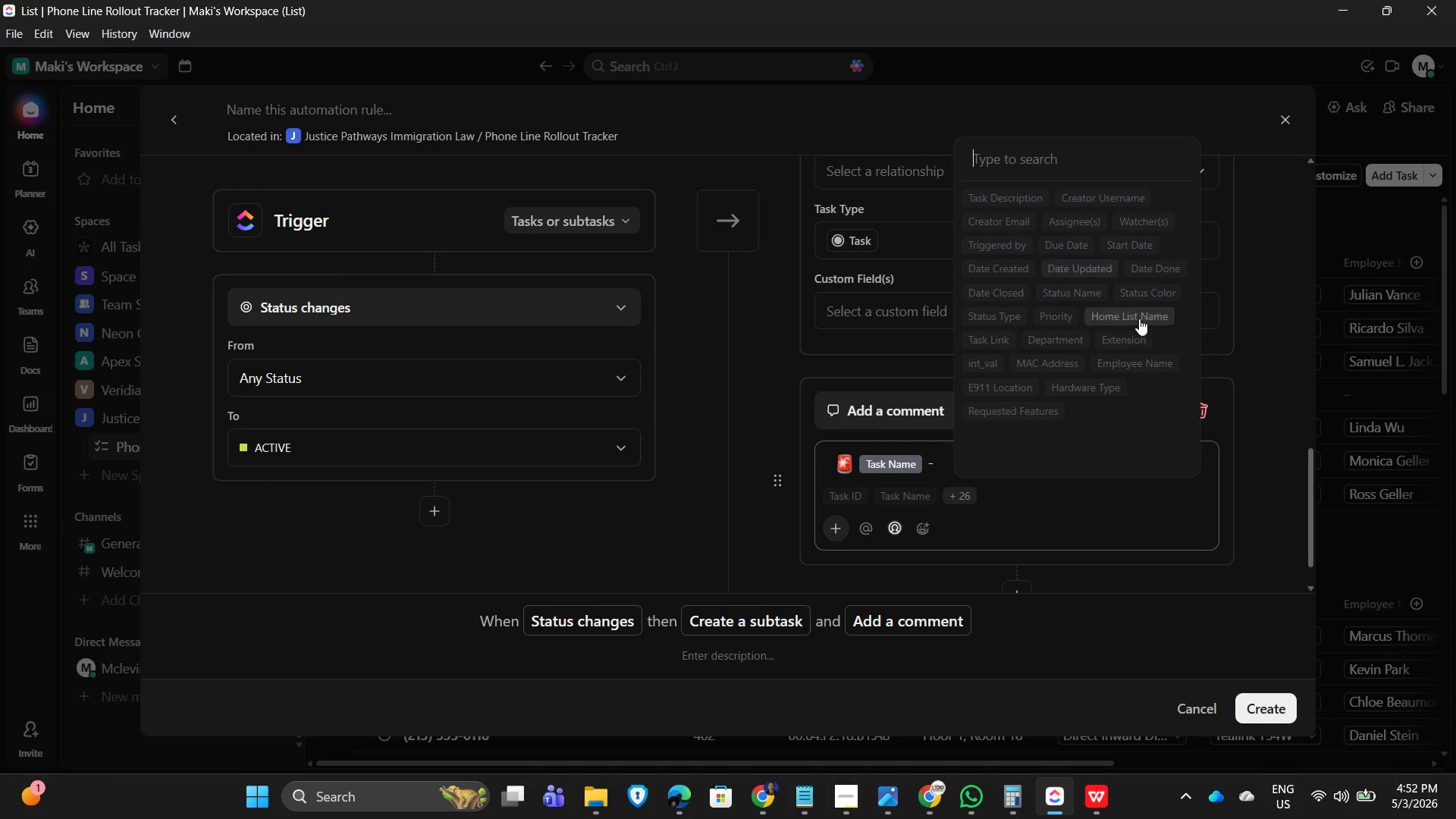 
wait(9.22)
 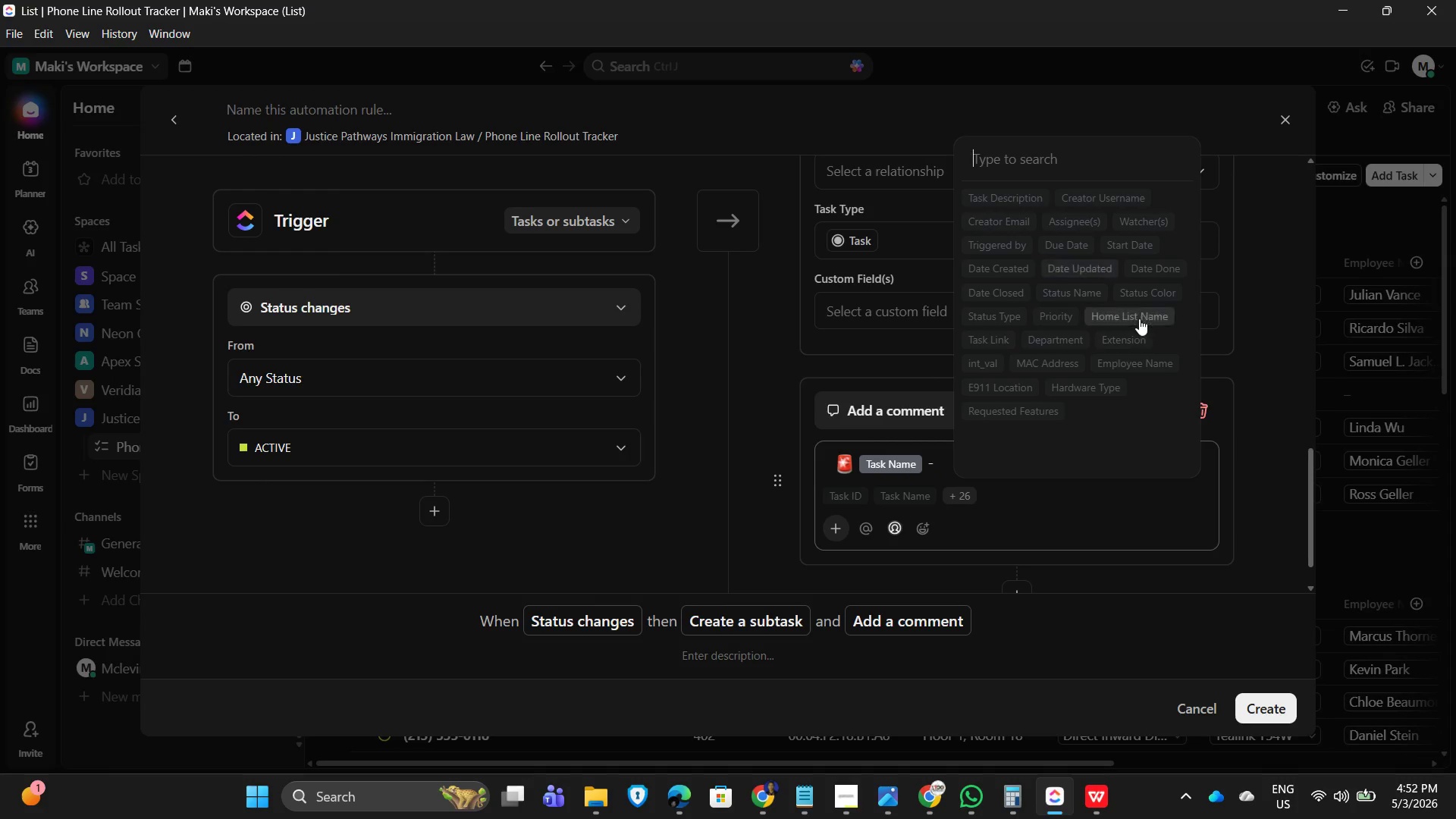 
left_click([1135, 359])
 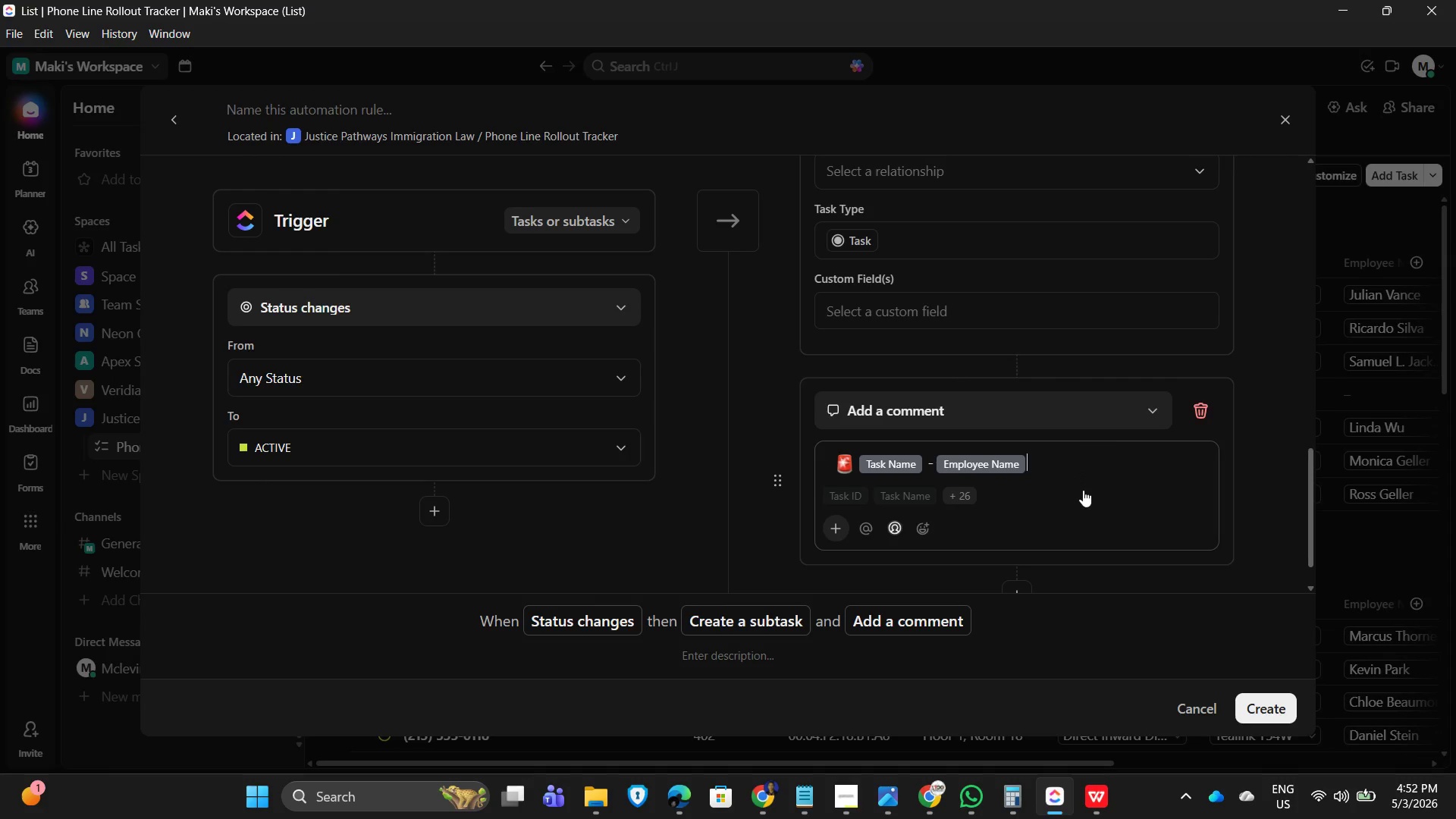 
key(Enter)
 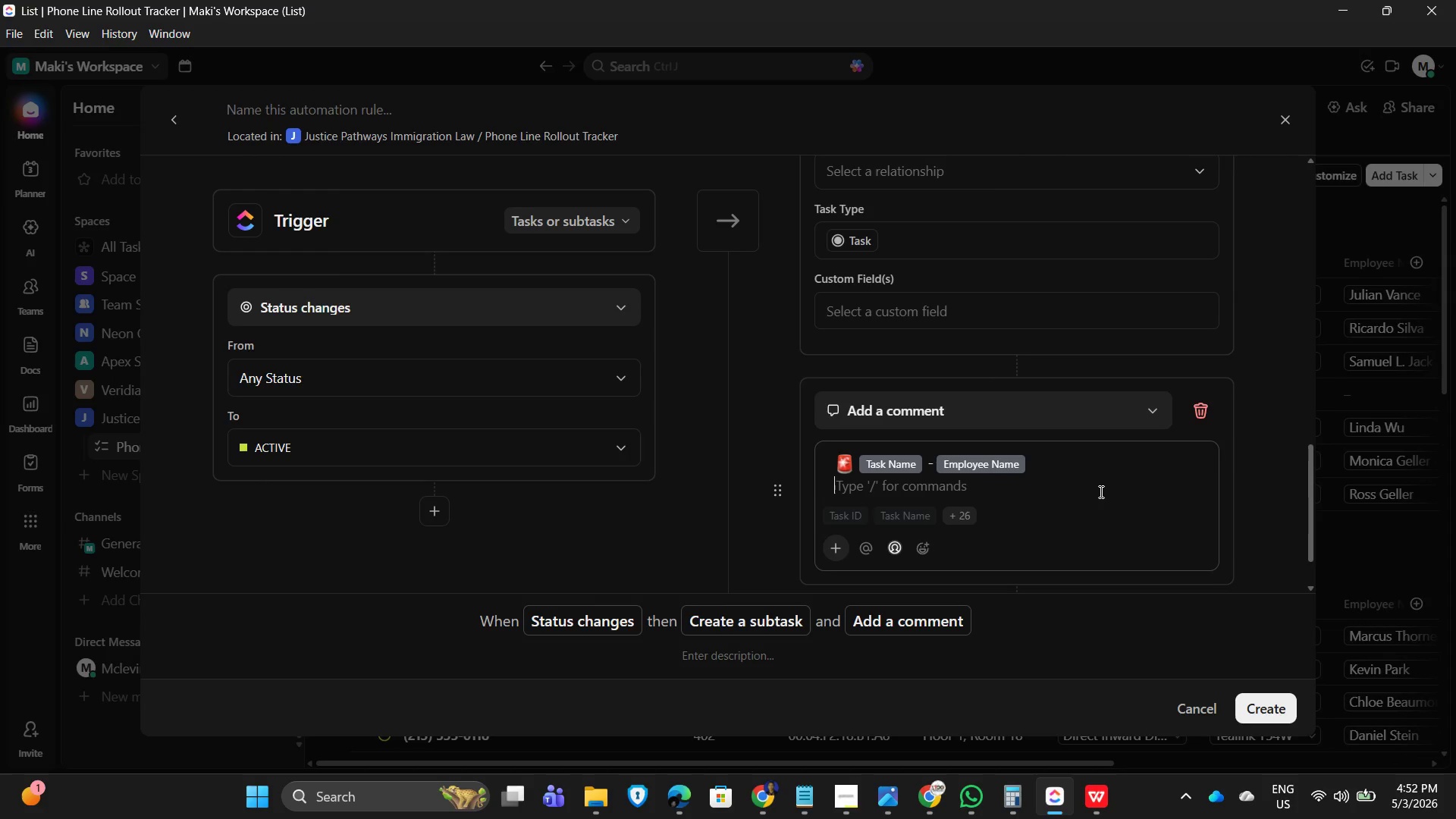 
wait(12.39)
 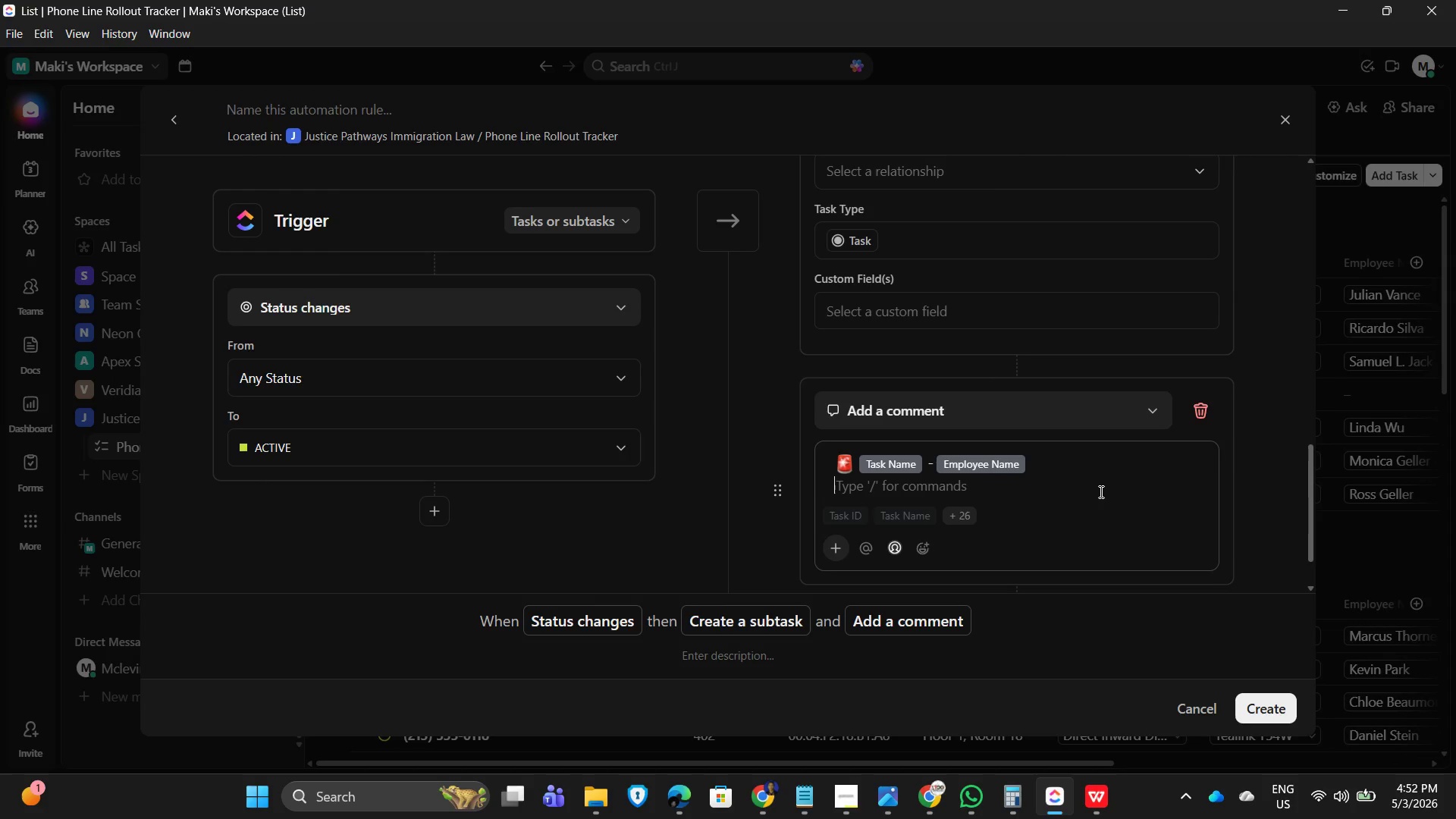 
key(Enter)
 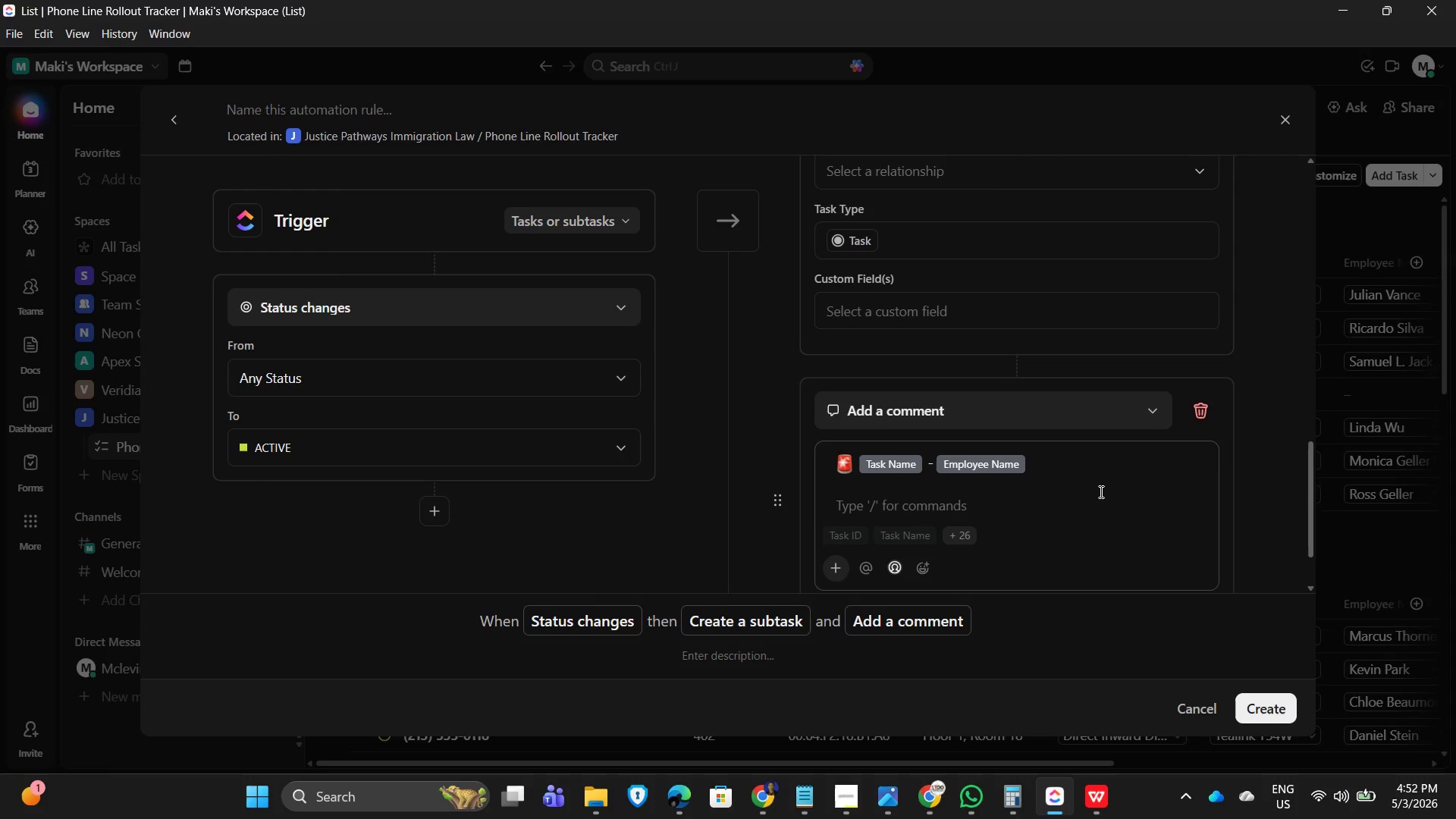 
type(VOIP LINE ACTIVATED)
 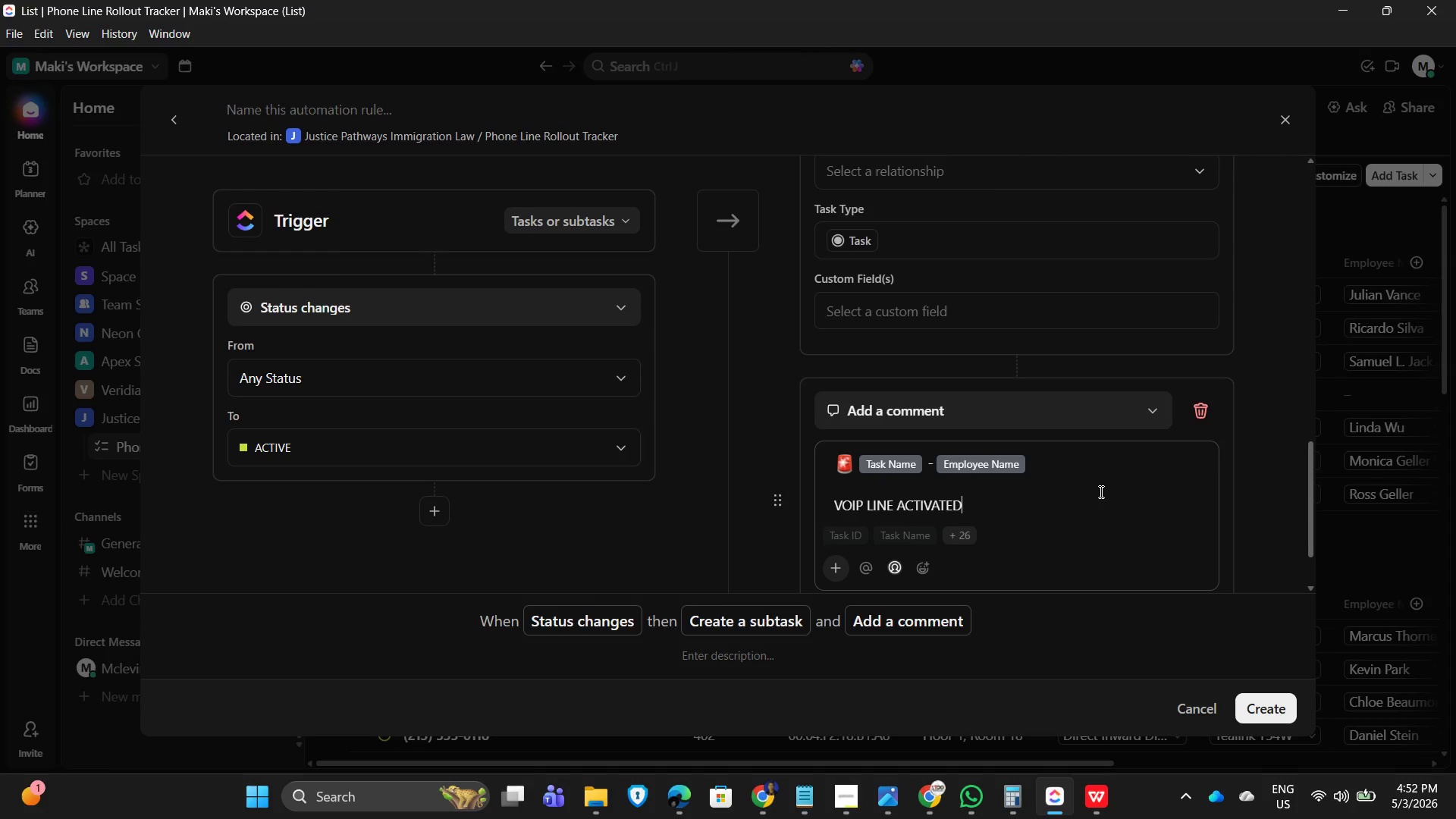 
wait(5.66)
 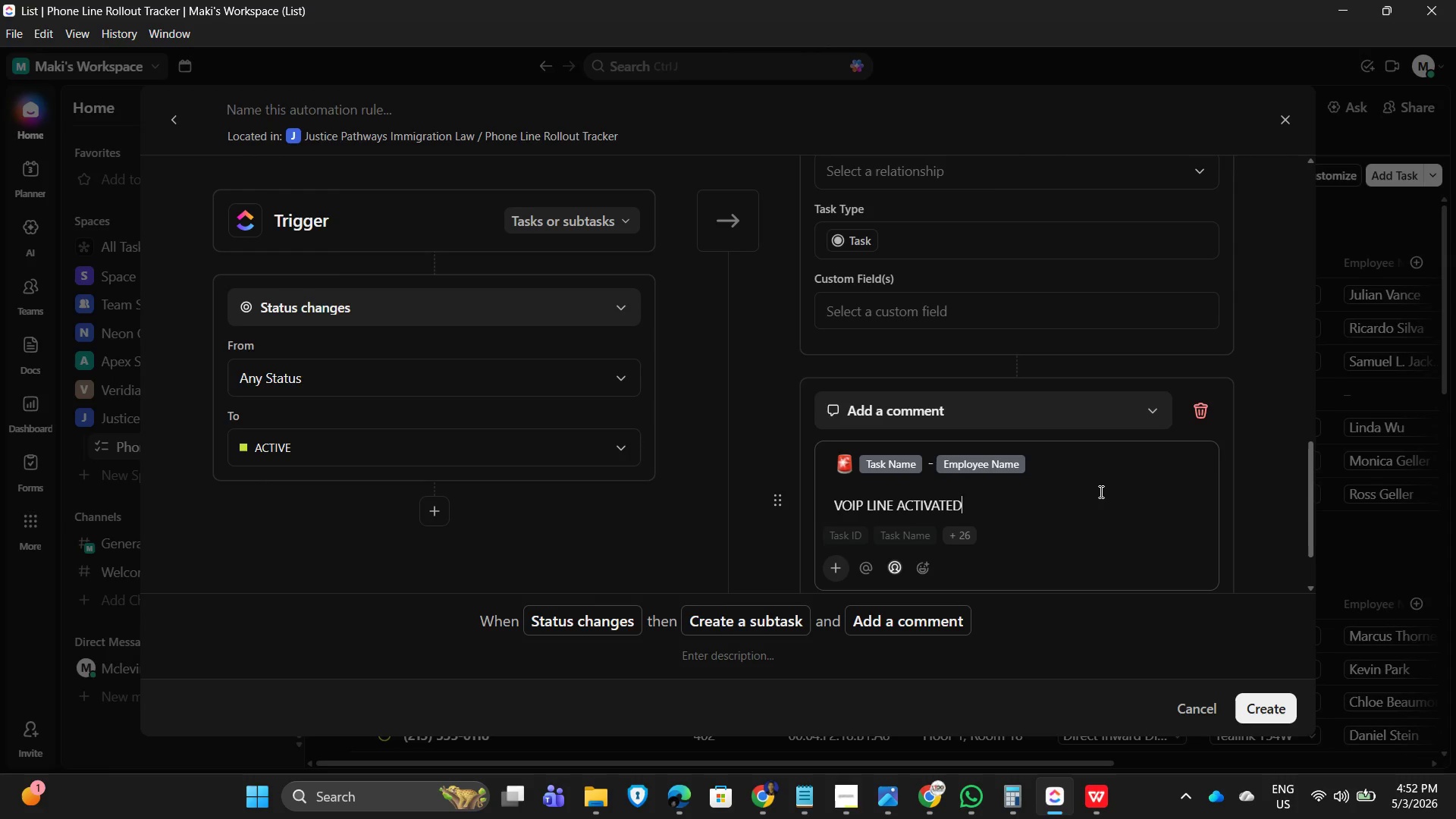 
key(Space)
 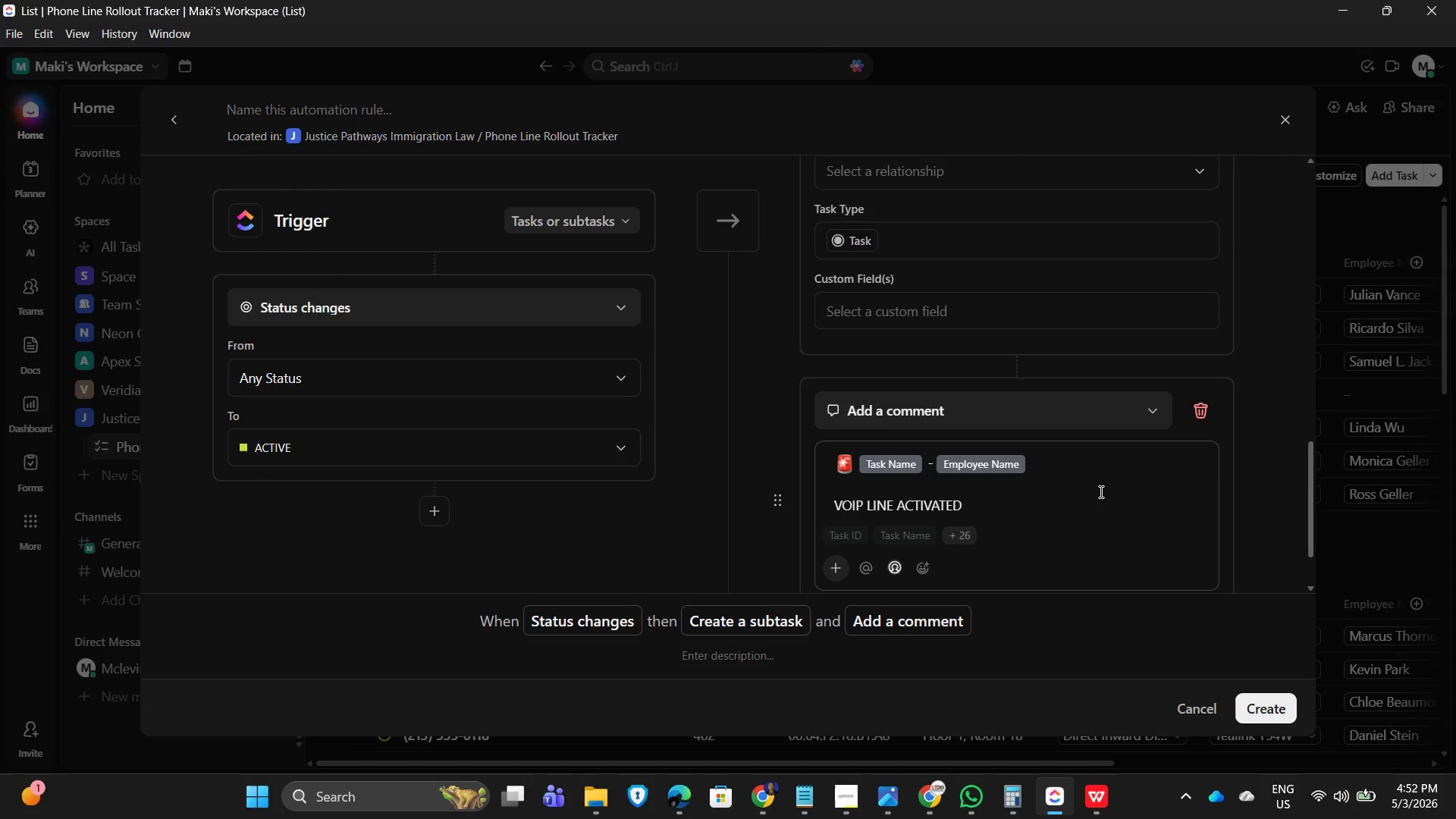 
key(Minus)
 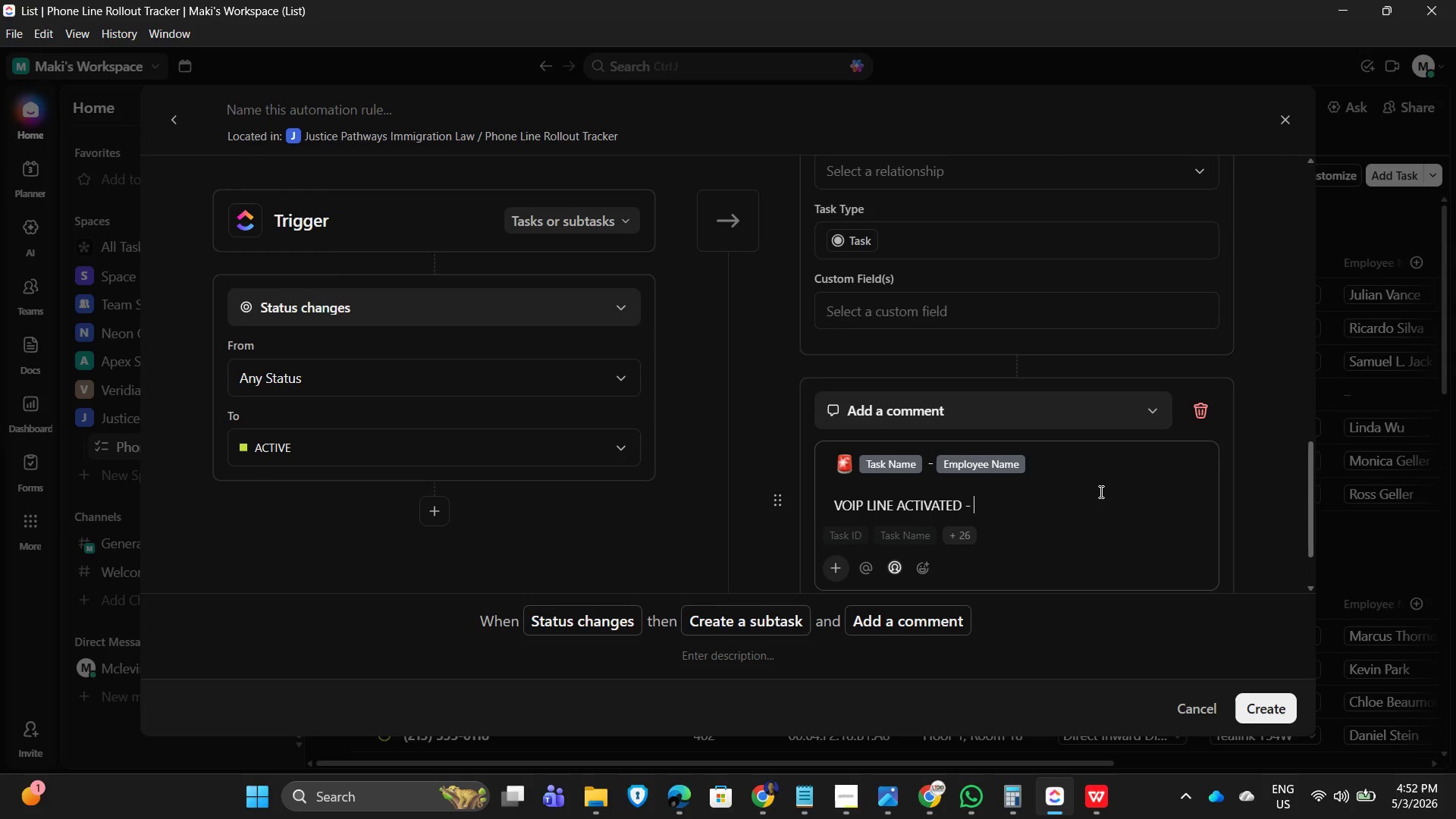 
key(Space)
 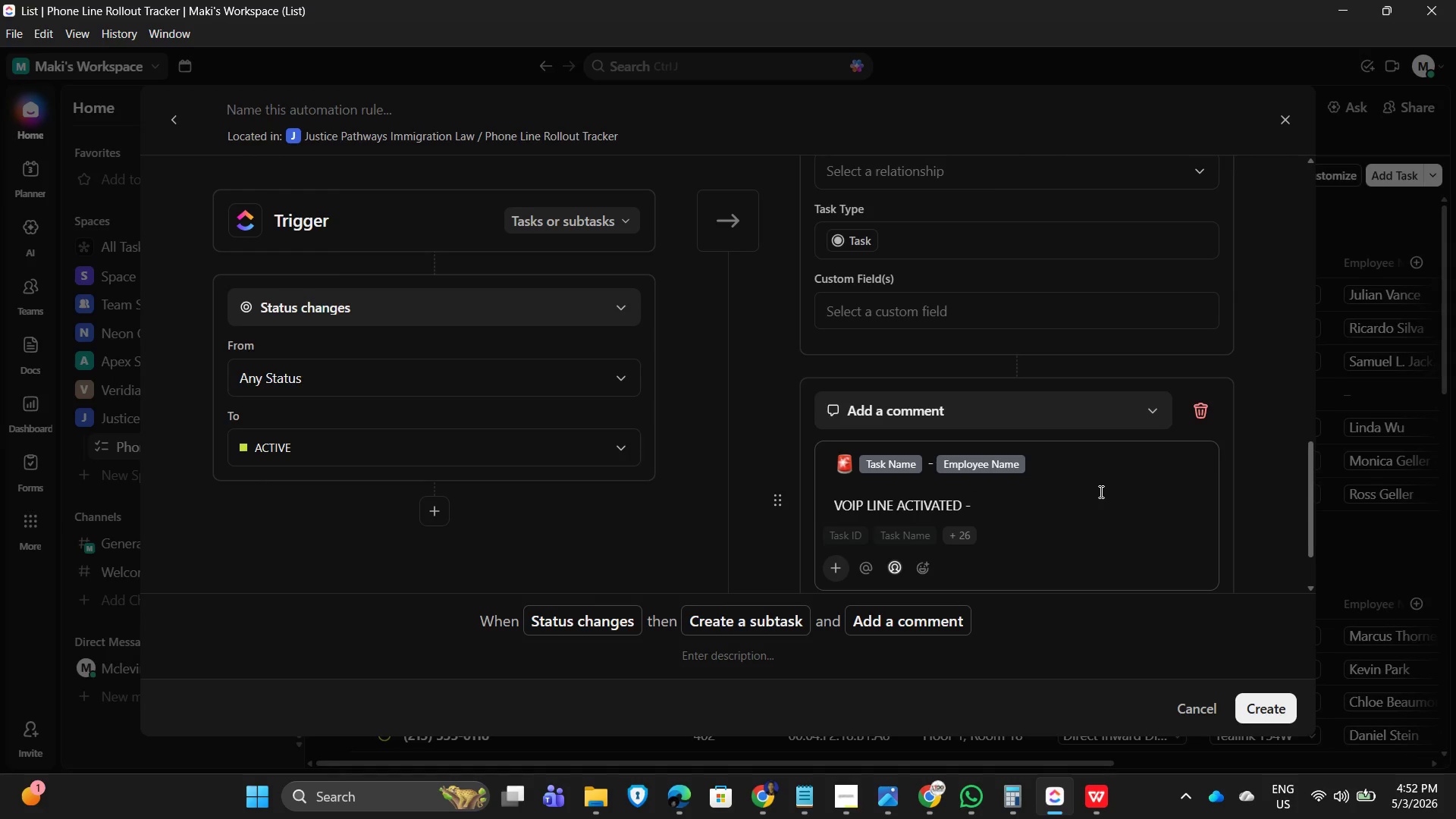 
key(CapsLock)
 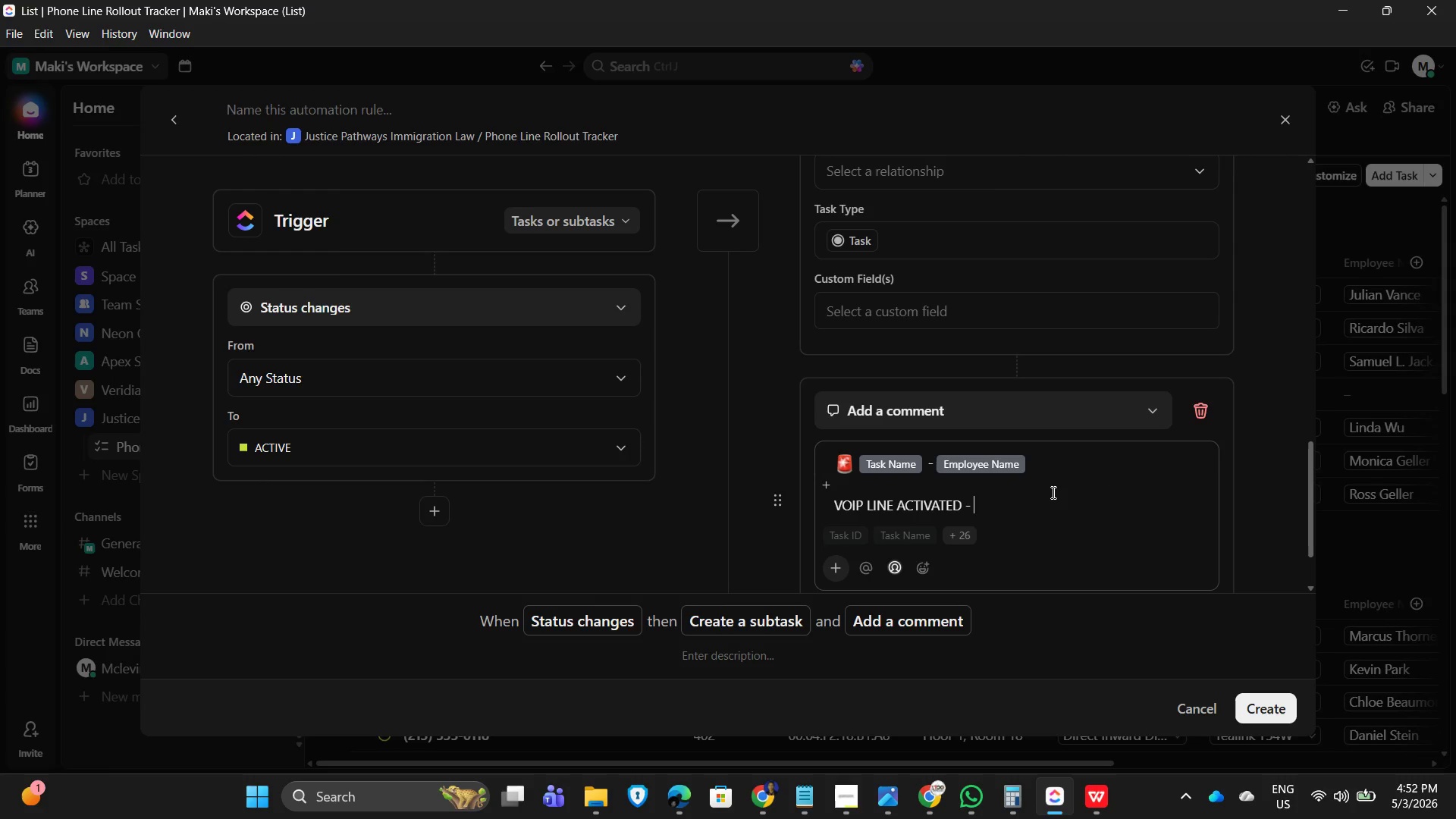 
type(user training required)
 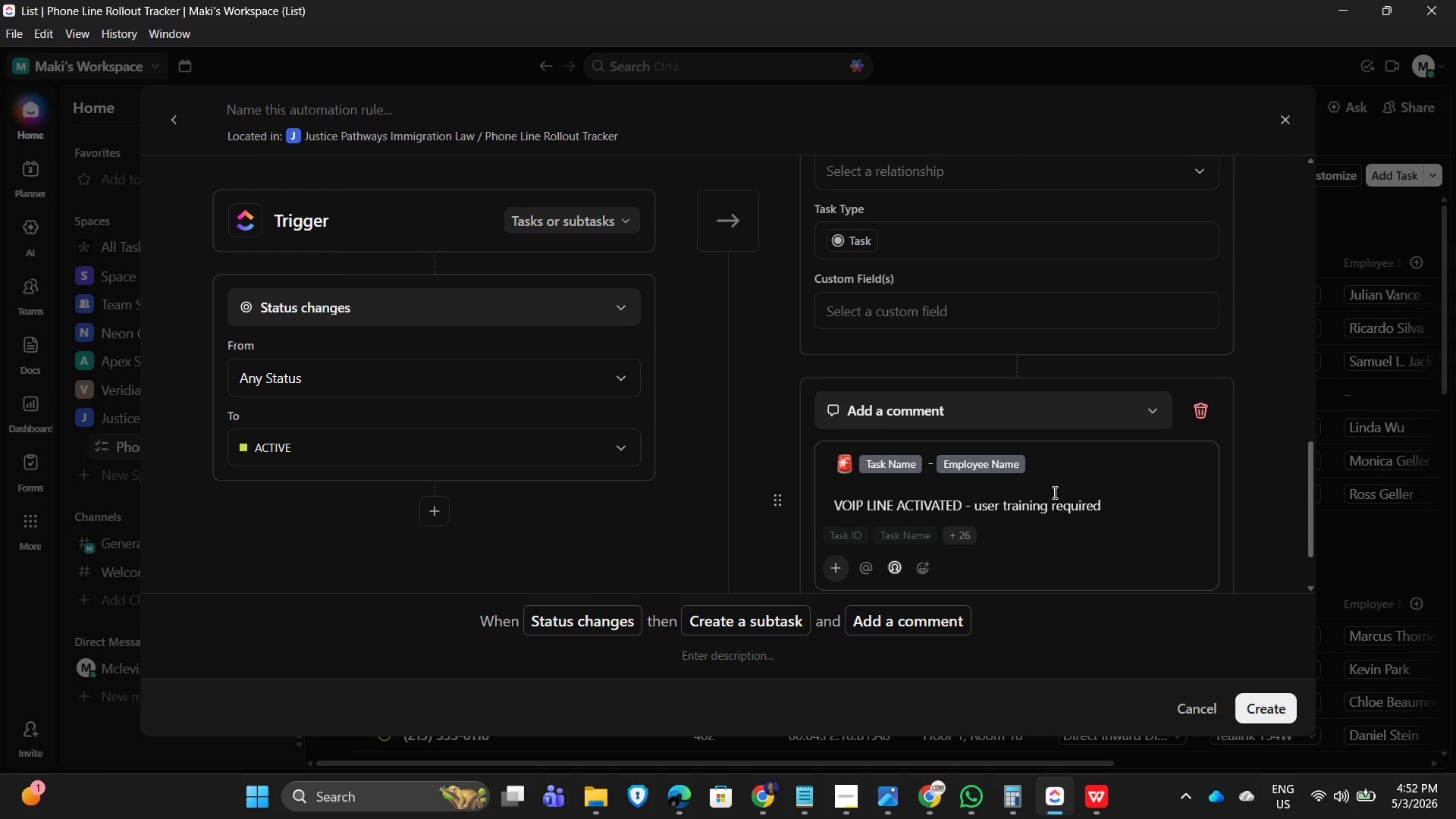 
scroll: coordinate [1108, 381], scroll_direction: up, amount: 7.0
 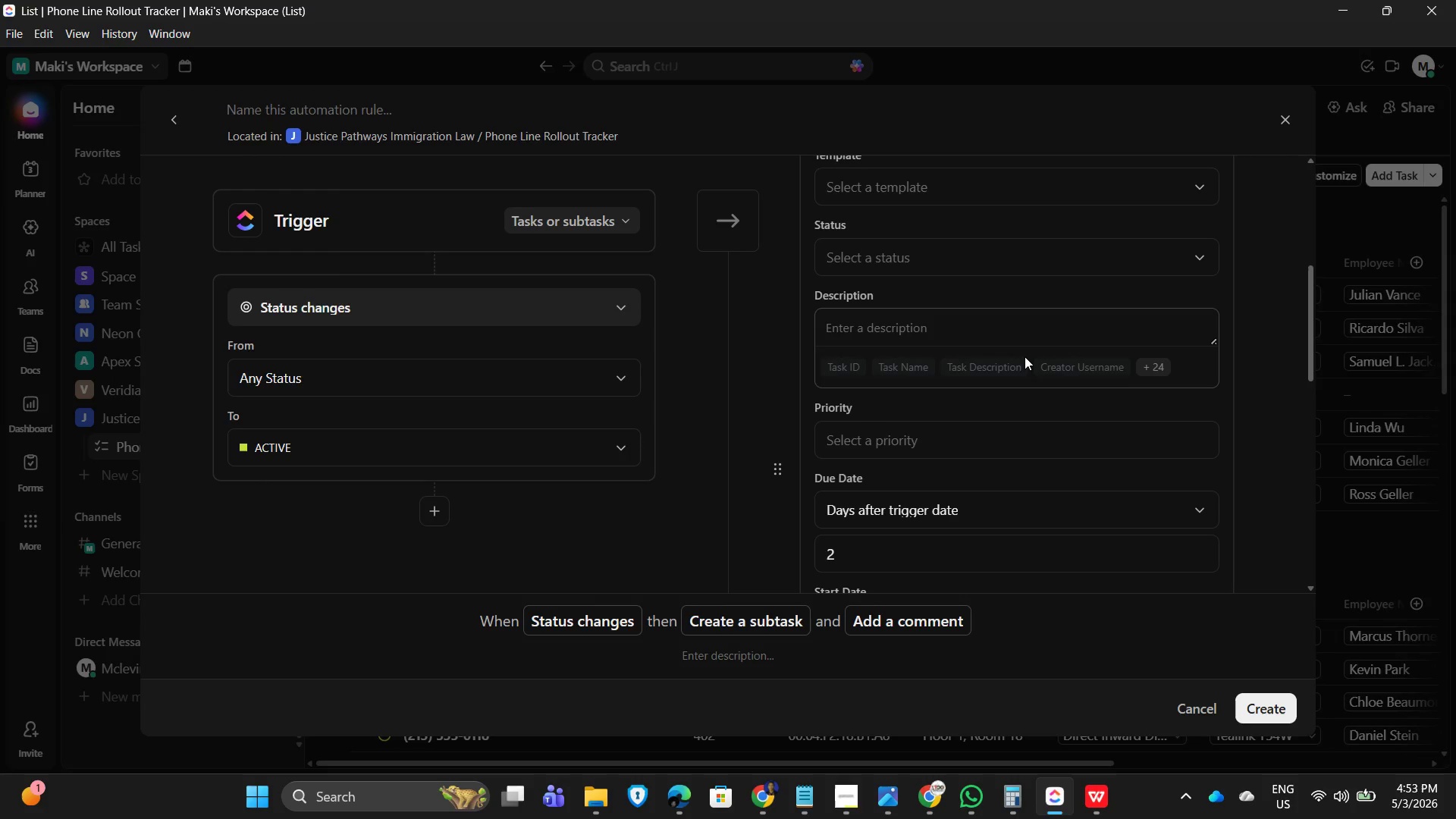 
wait(5.53)
 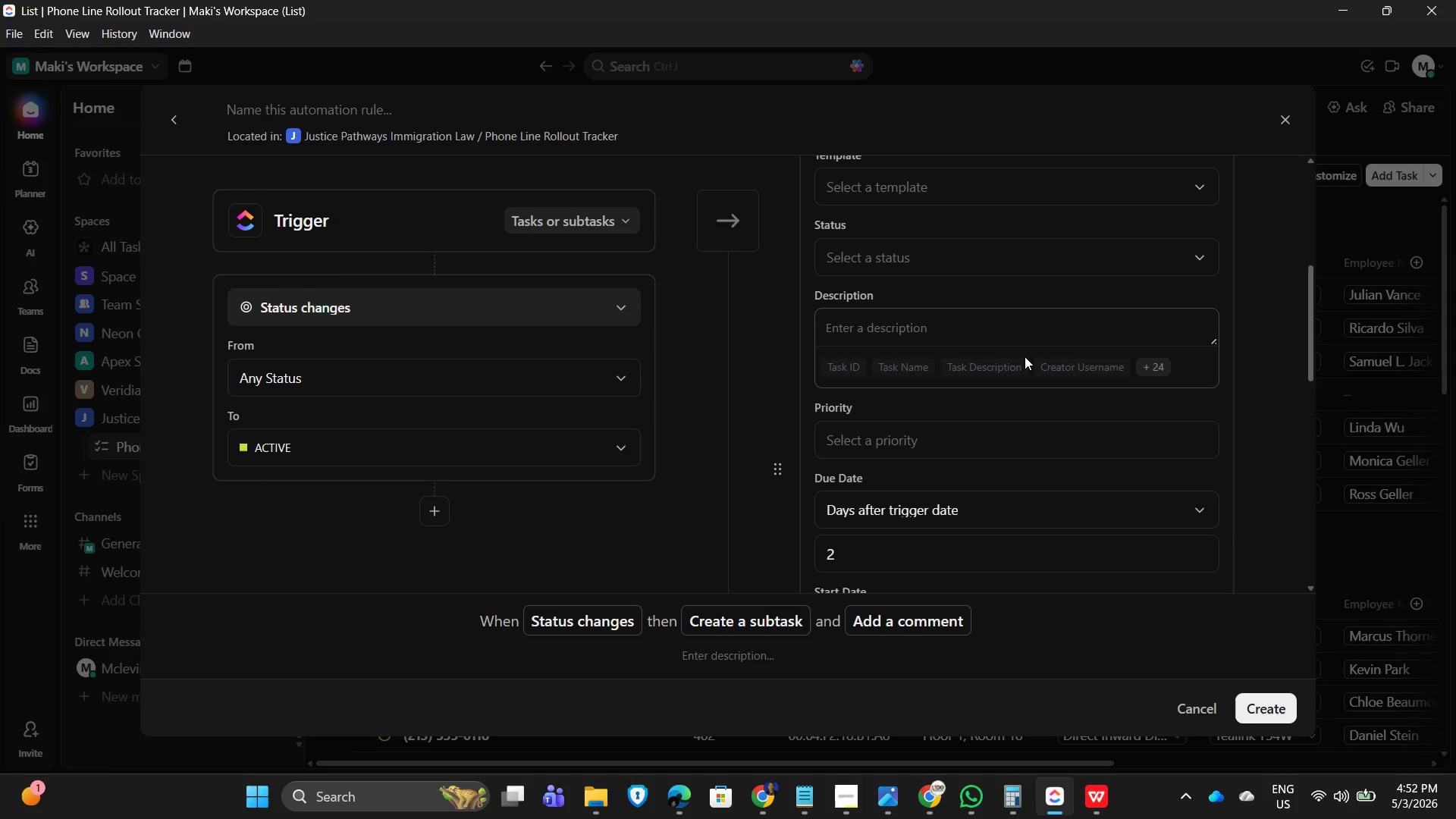 
scroll: coordinate [1021, 438], scroll_direction: down, amount: 8.0
 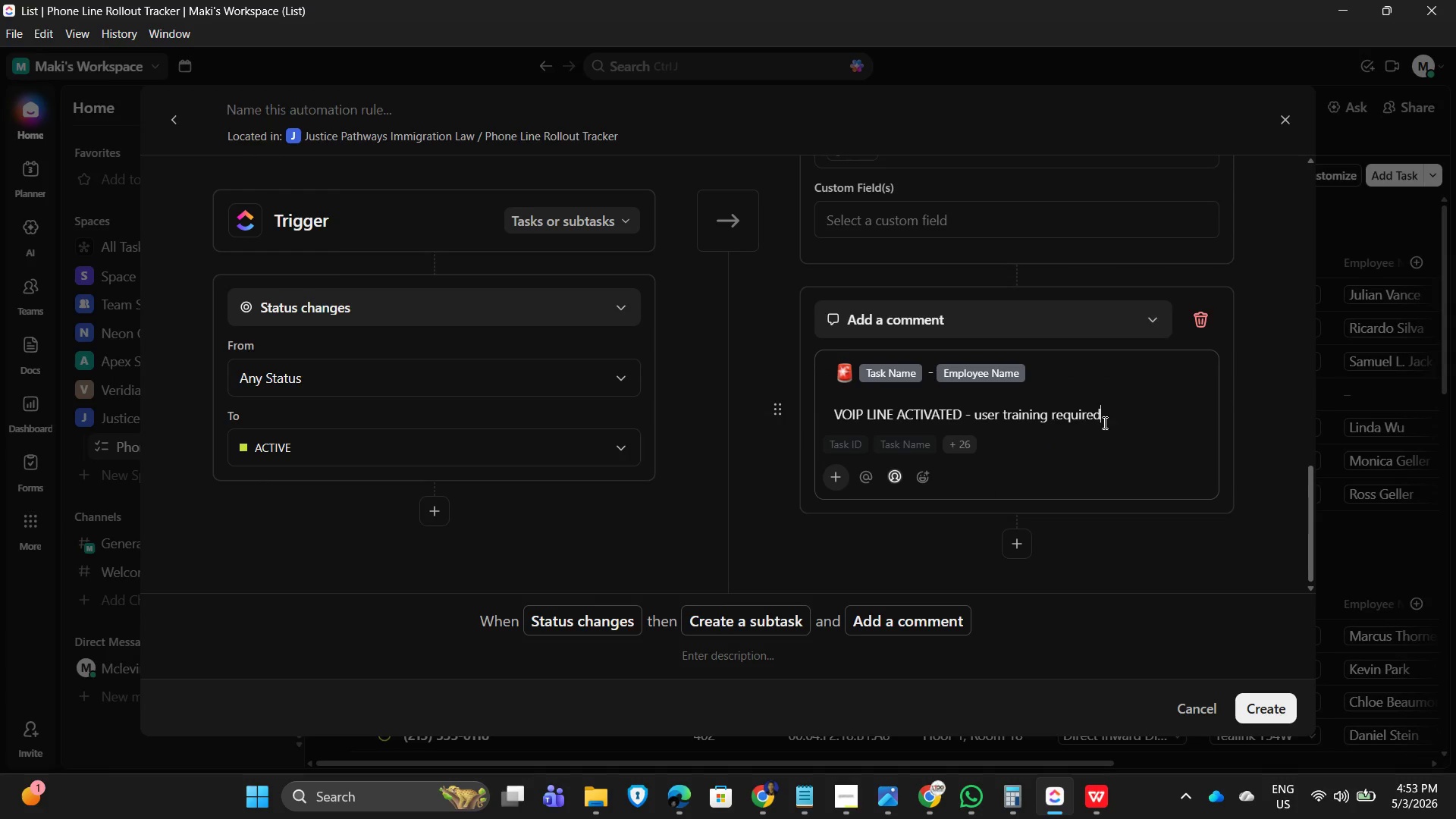 
left_click([1163, 420])
 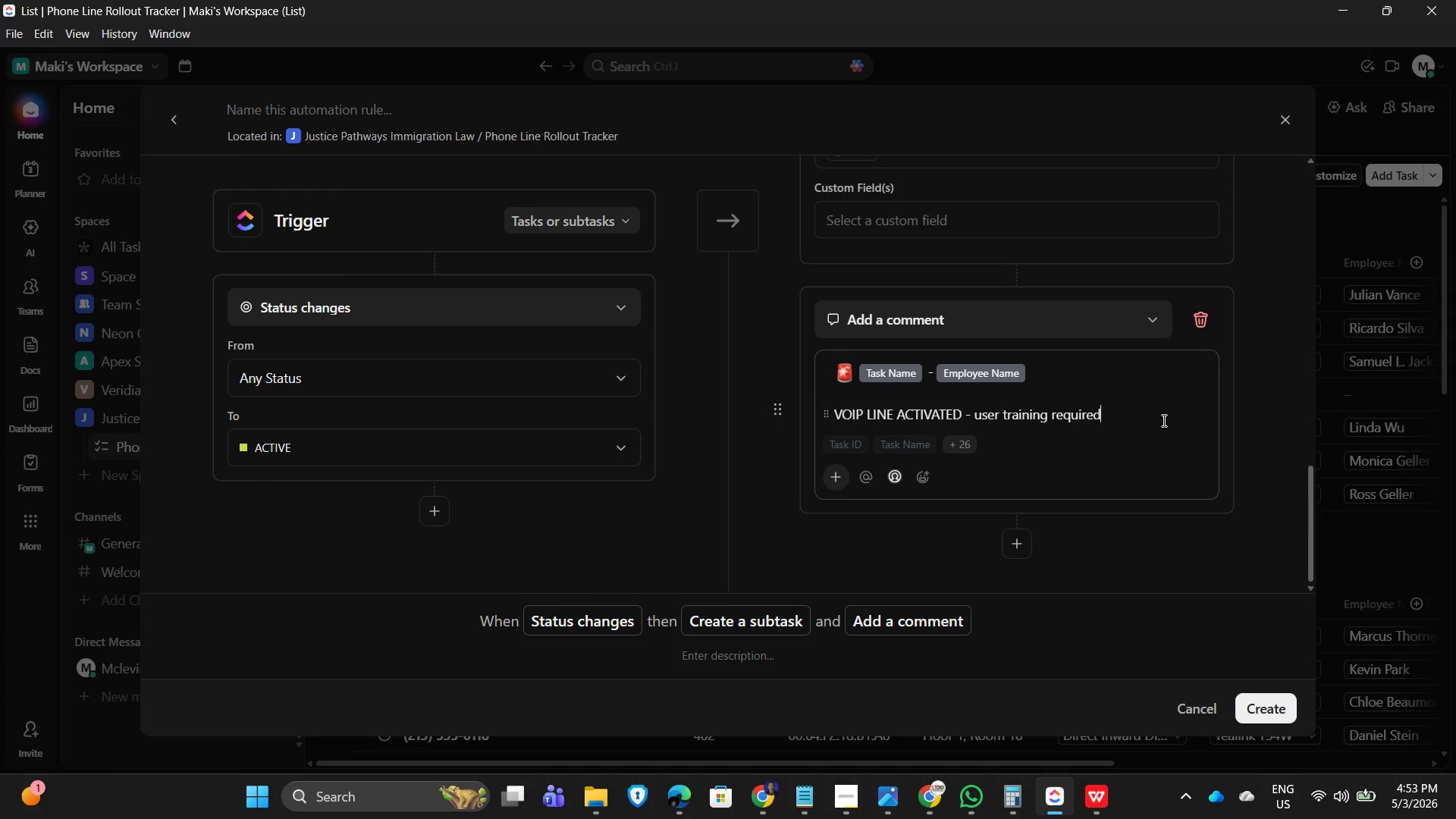 
key(Enter)
 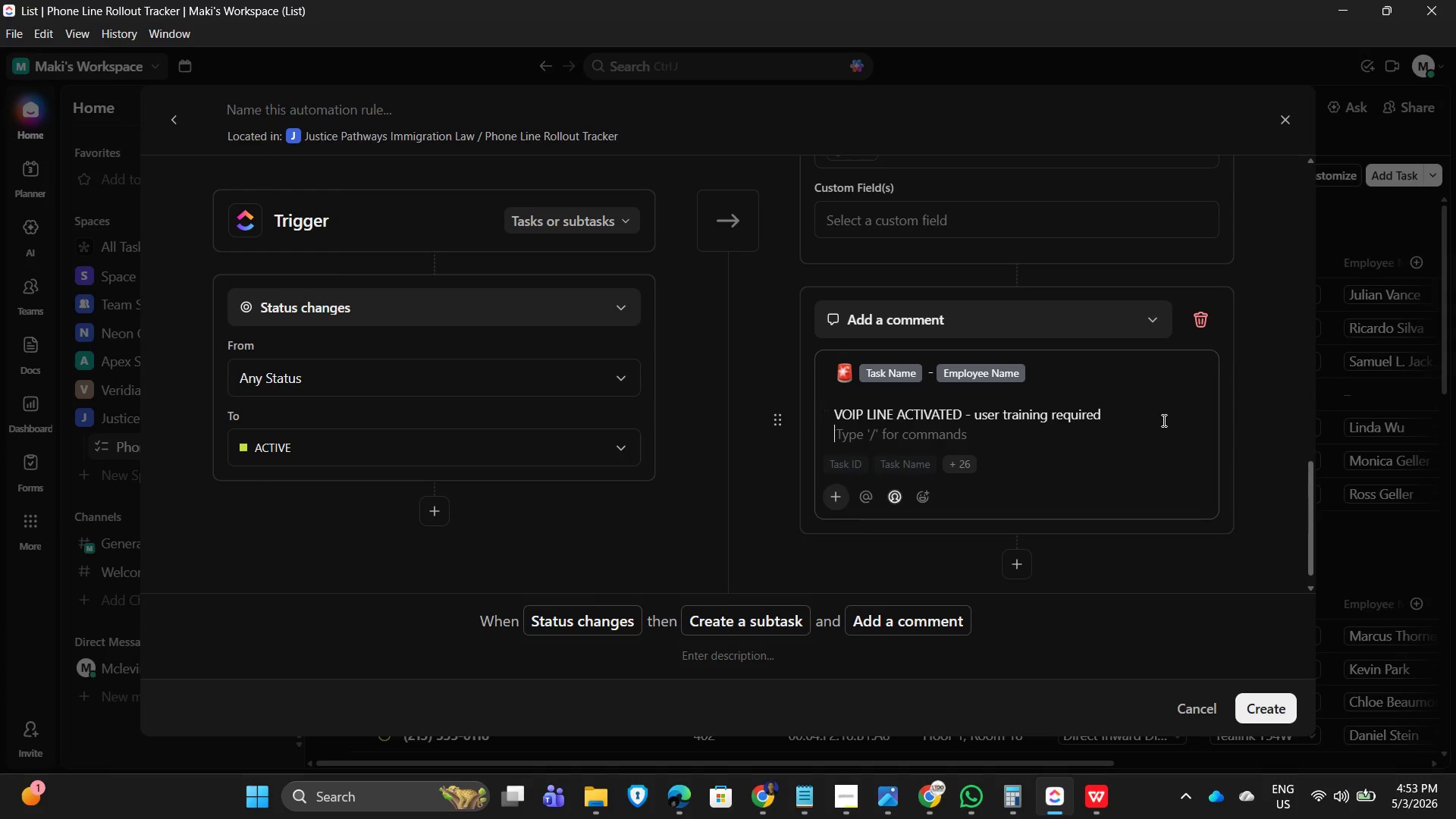 
key(Enter)
 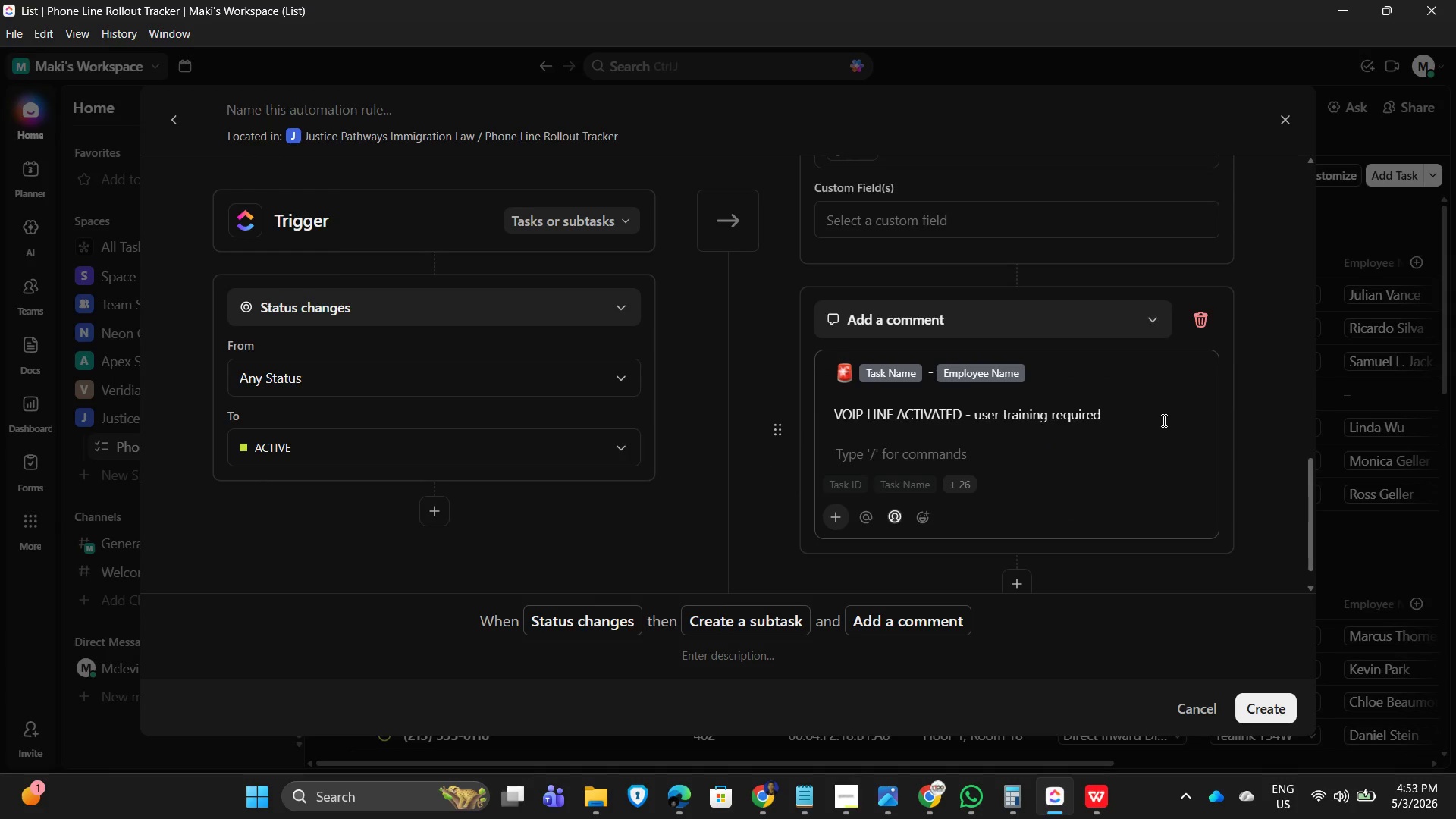 
type(The VOIP line)
 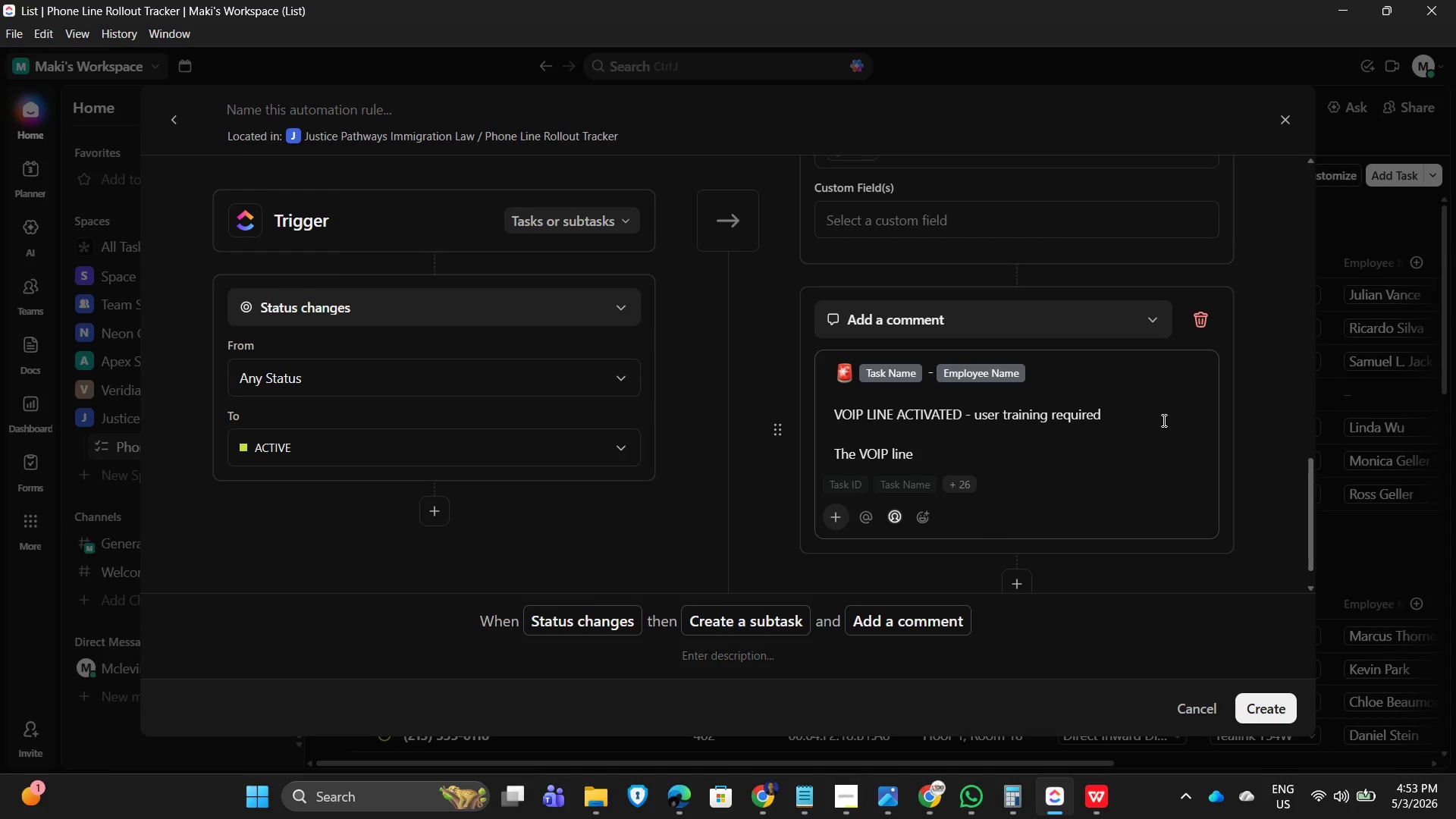 
type( for )
 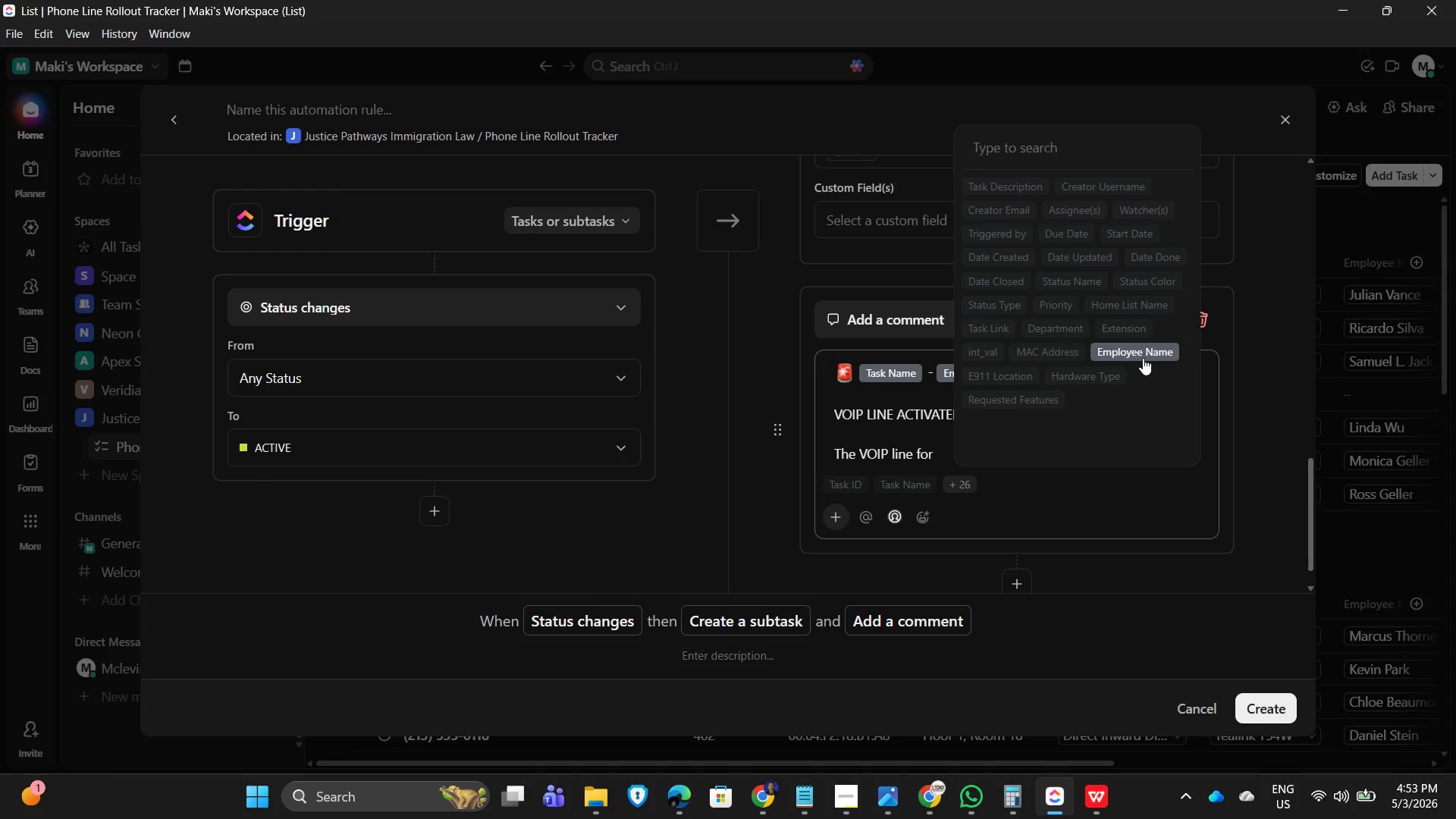 
wait(6.14)
 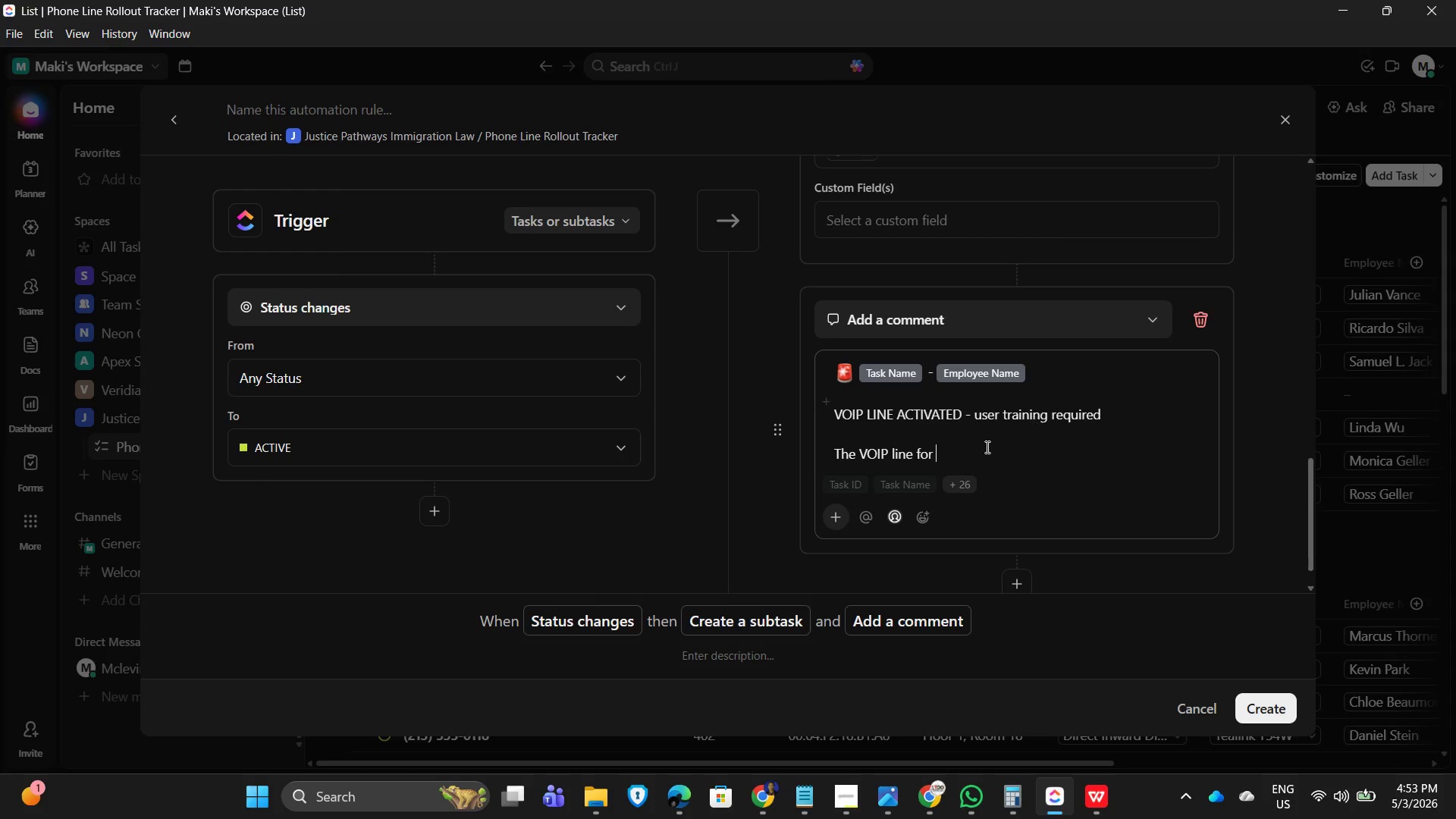 
type( in )
 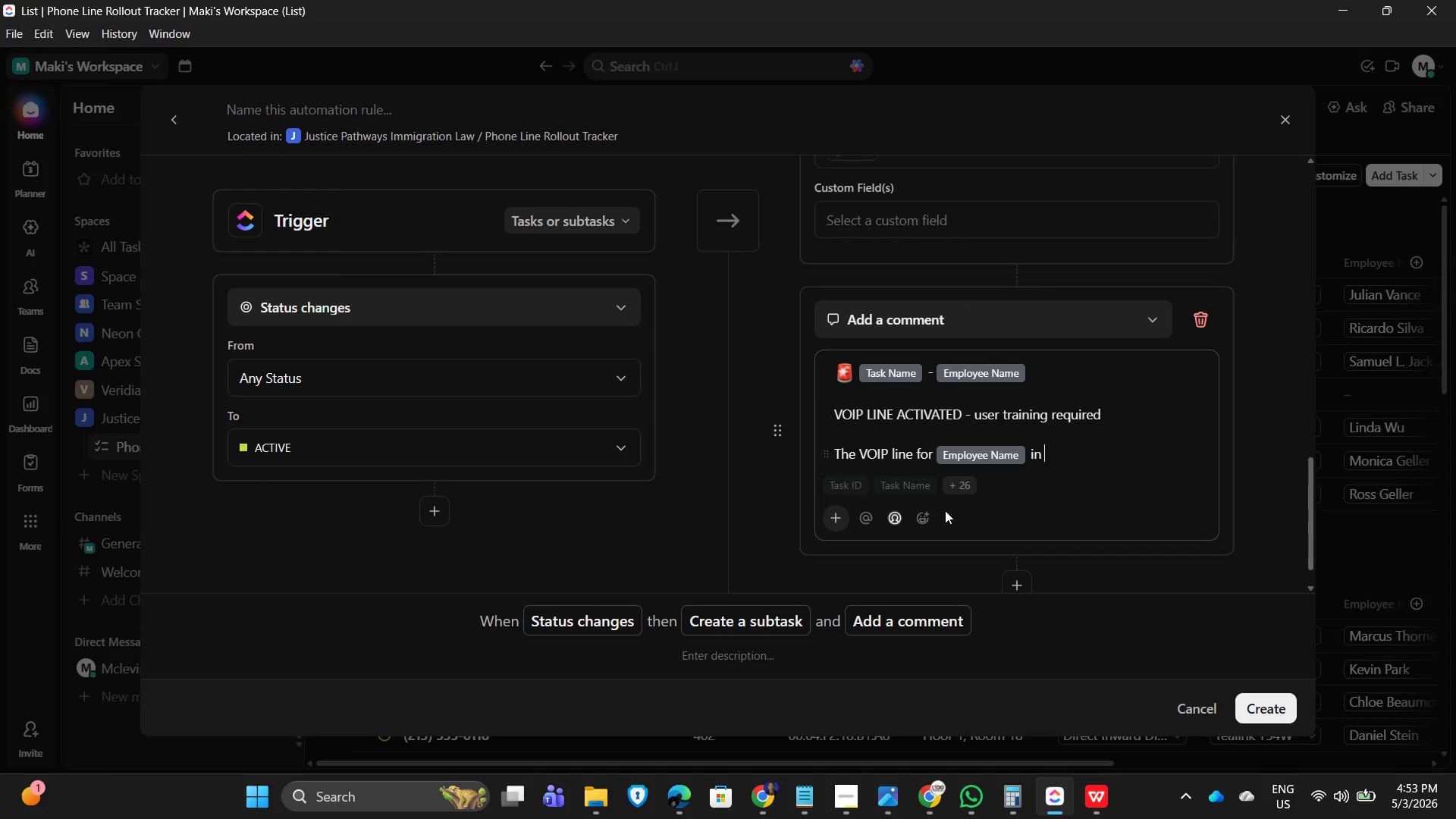 
left_click([971, 469])
 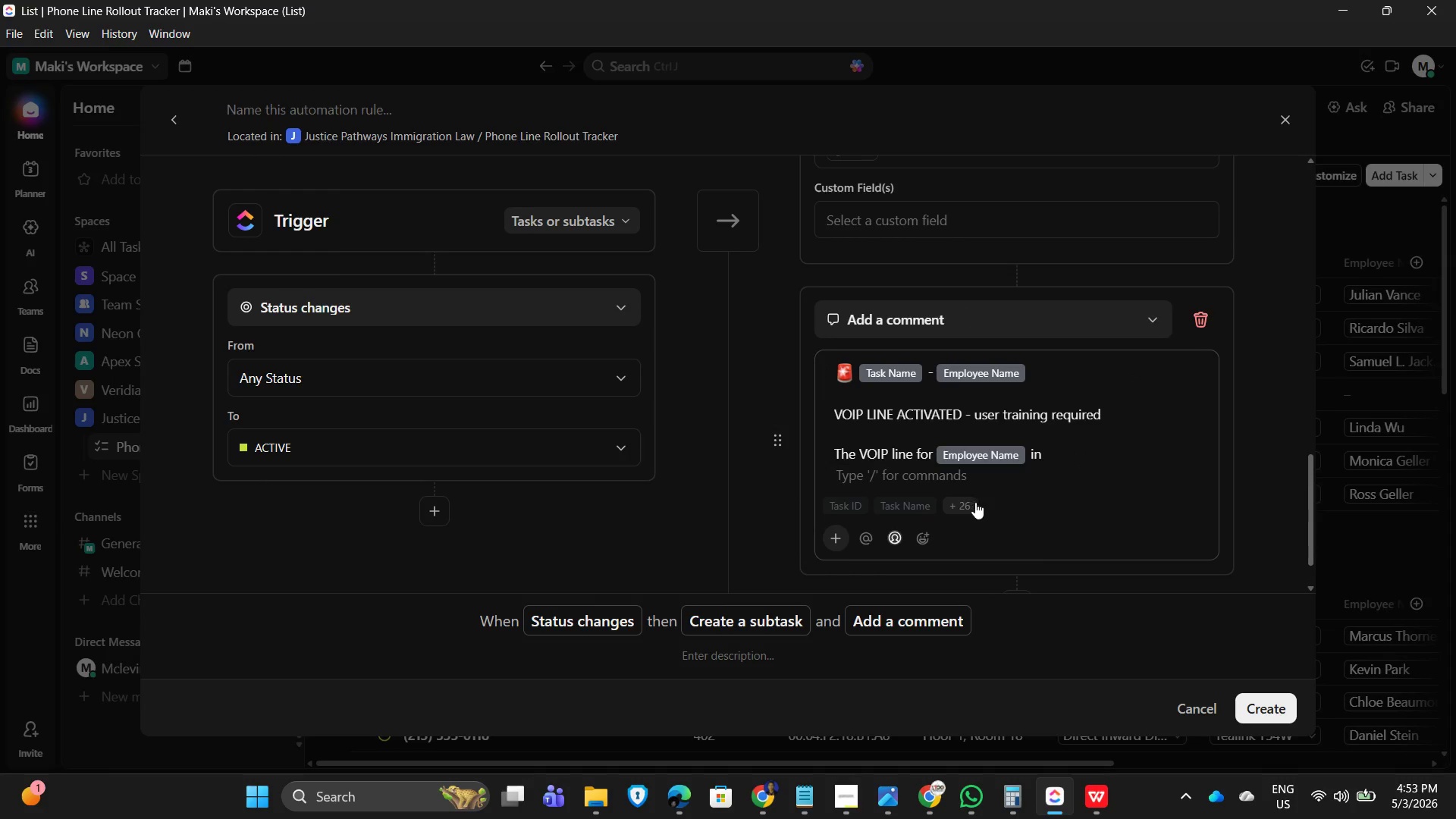 
left_click([1069, 459])
 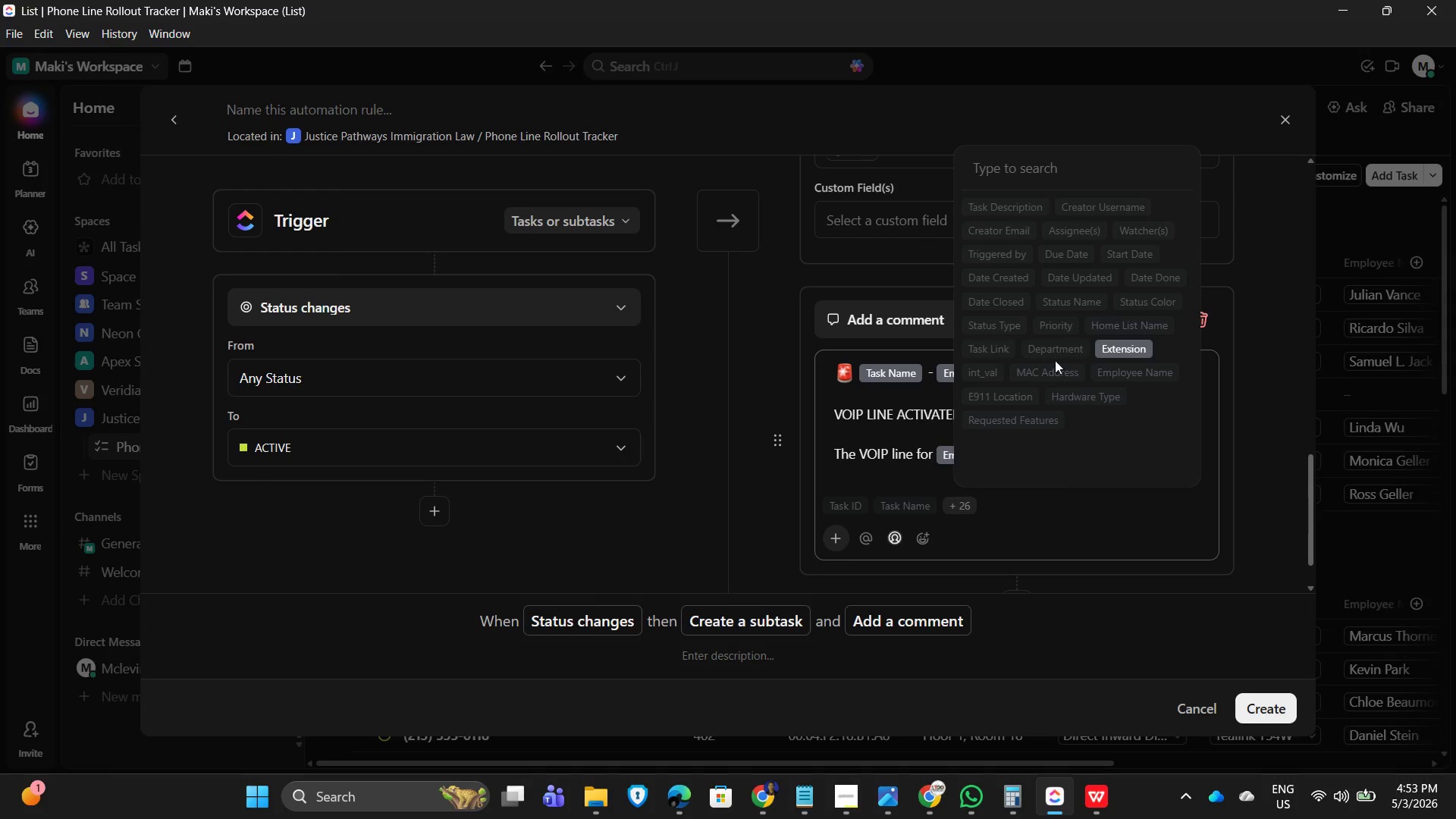 
left_click([1052, 353])
 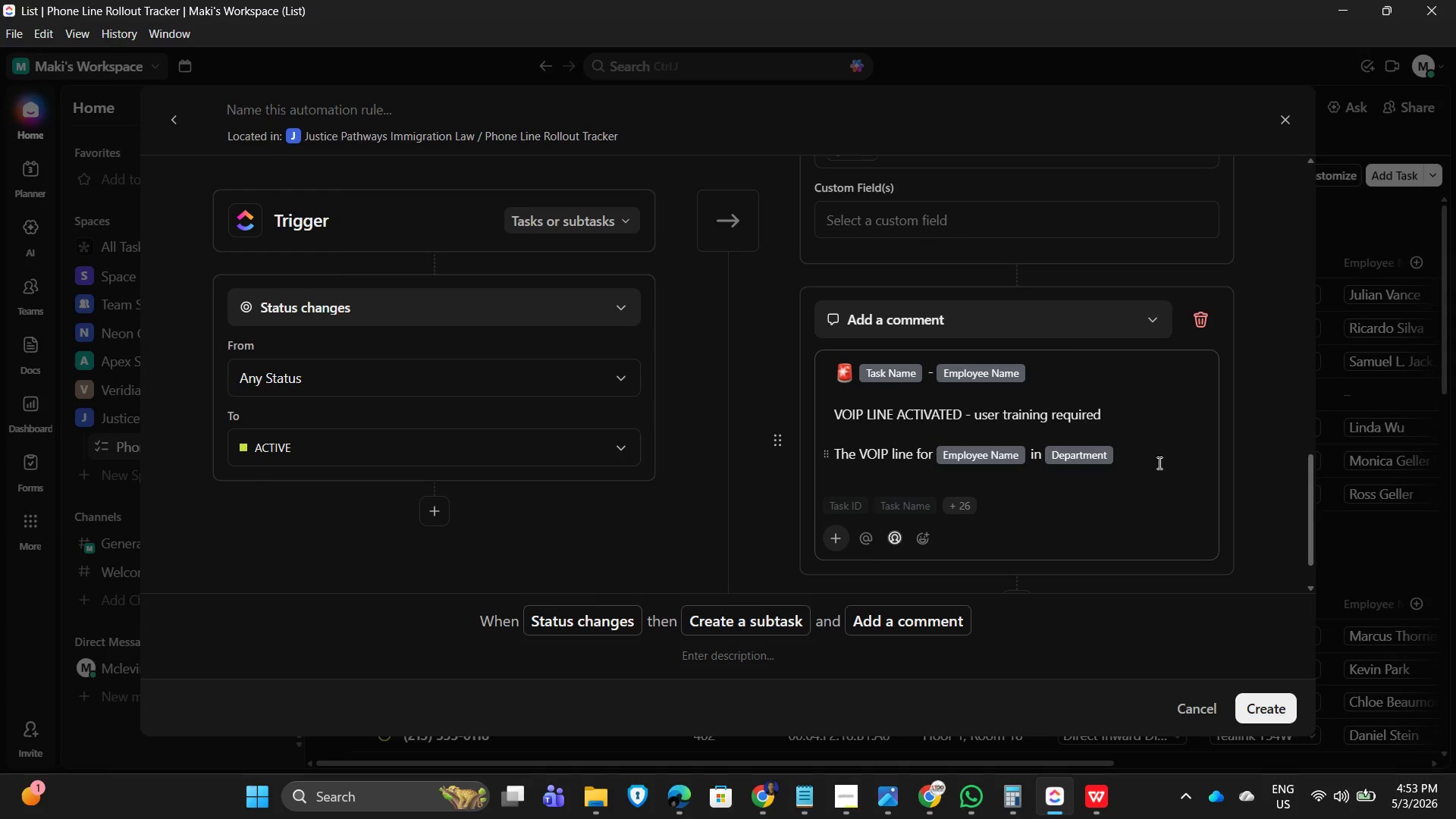 
type( has been a)
key(Backspace)
type(successfuly )
key(Backspace)
key(Backspace)
key(Backspace)
key(Backspace)
key(Backspace)
type(fuly )
key(Backspace)
key(Backspace)
key(Backspace)
key(Backspace)
 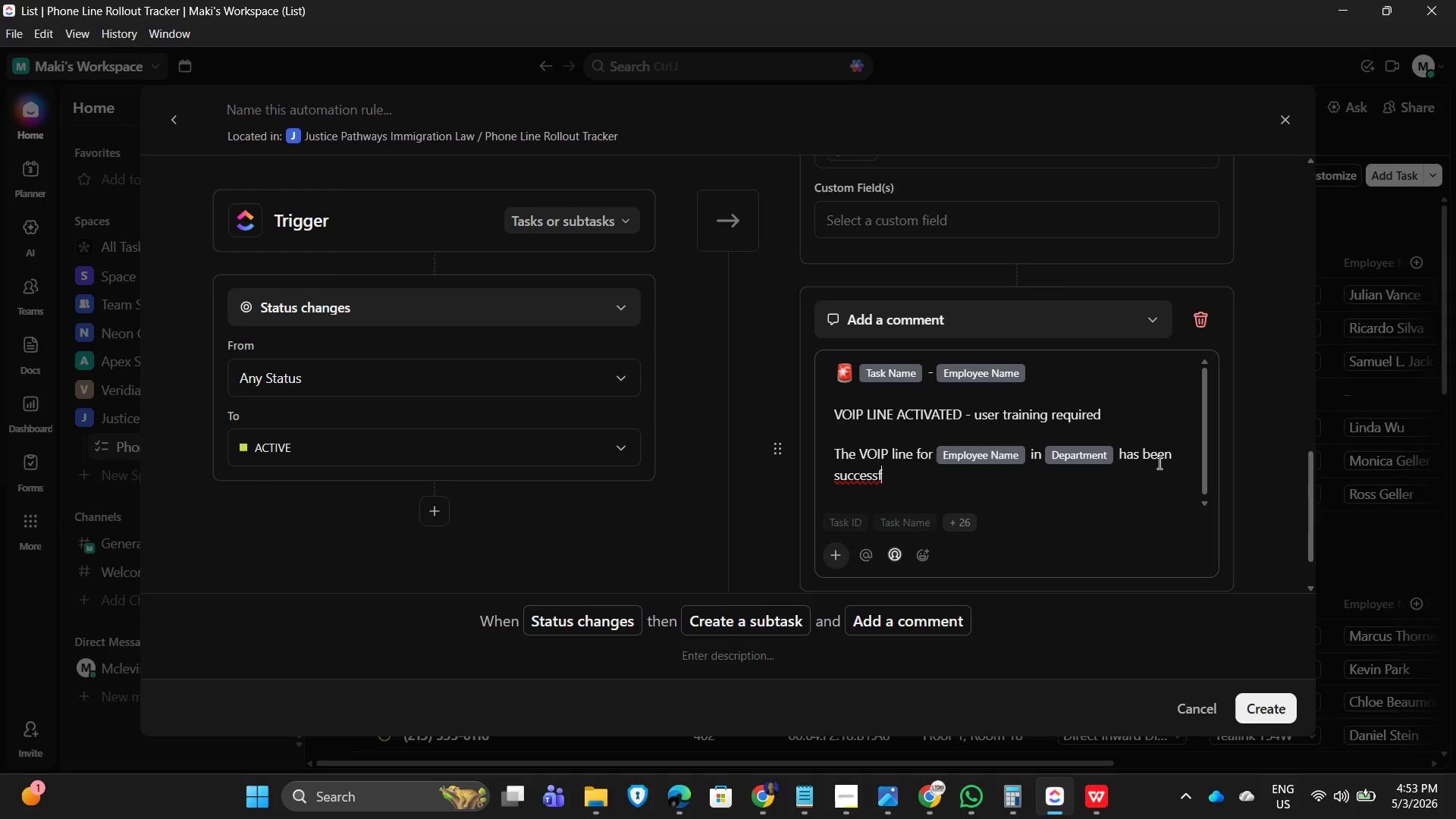 
wait(5.94)
 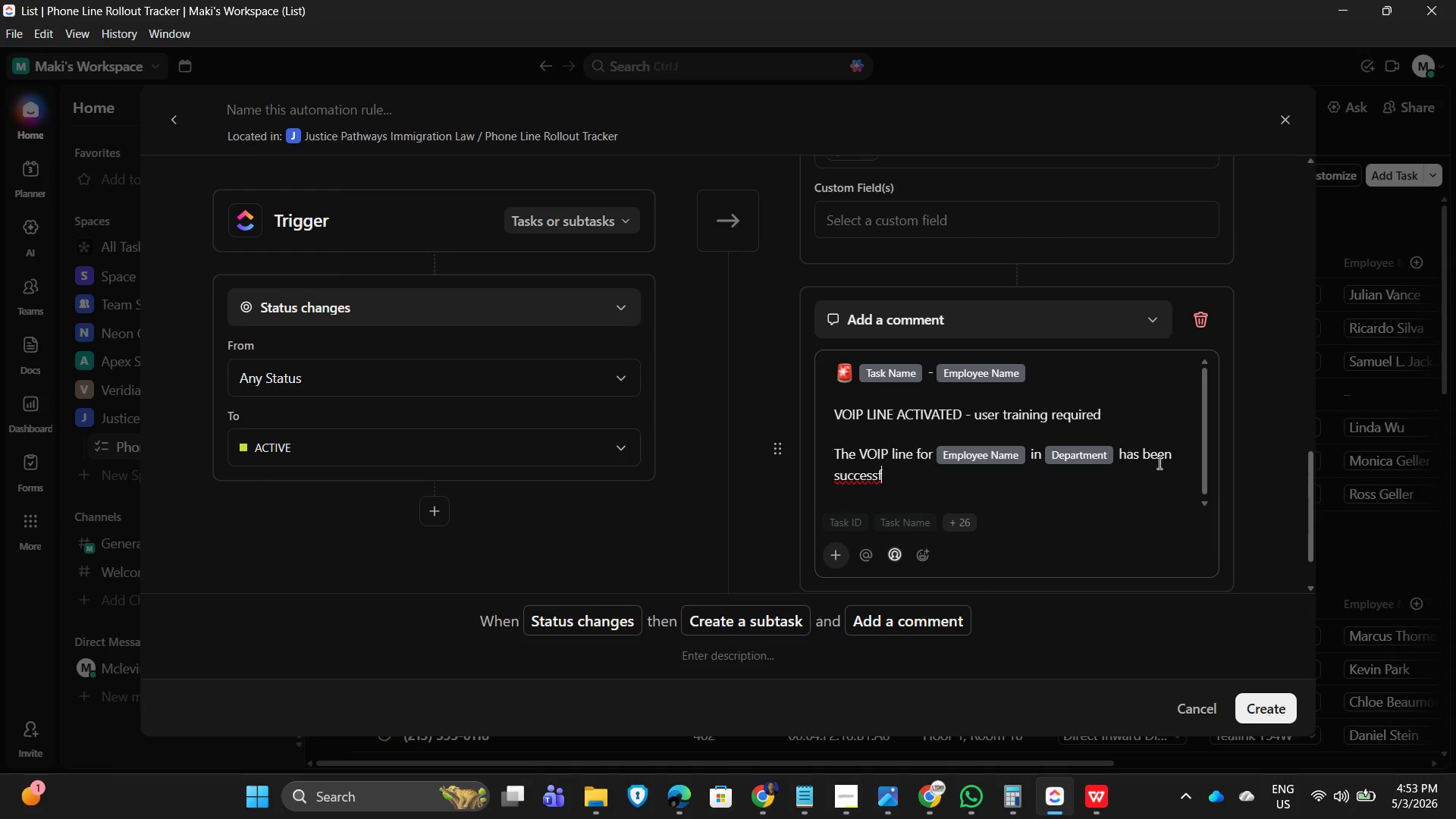 
type(ully activatd)
key(Backspace)
type(ed.)
 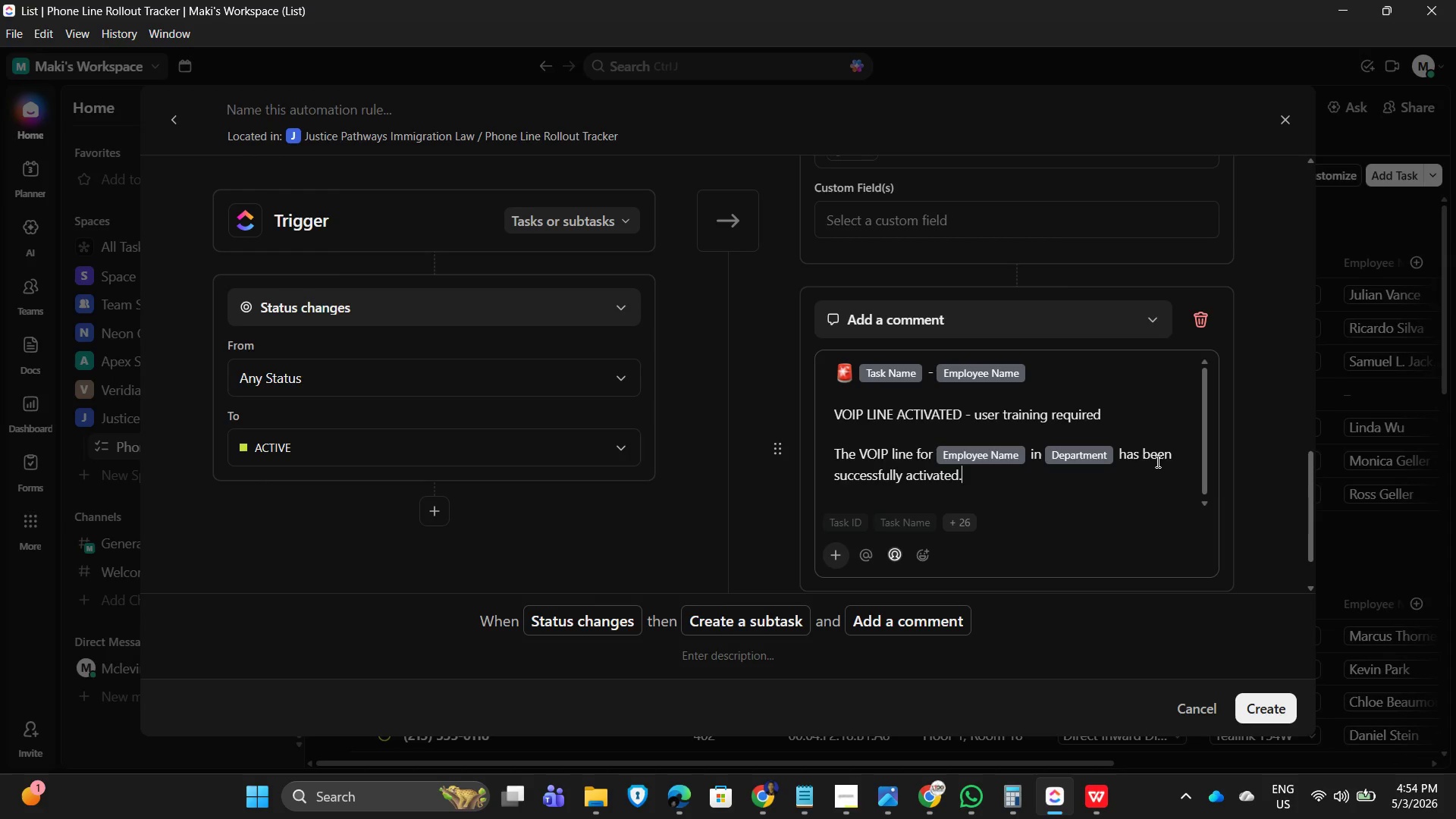 
key(Enter)
 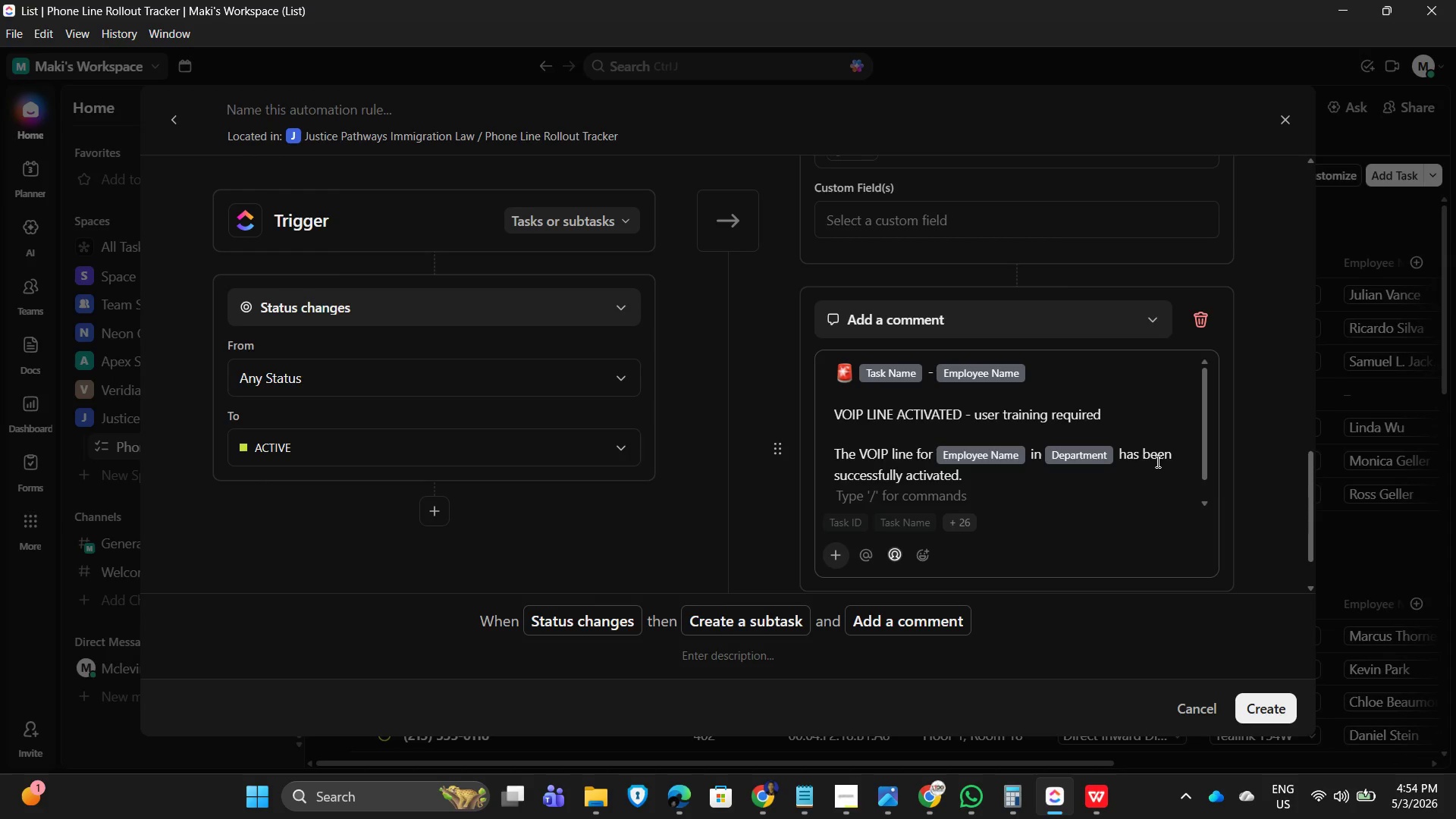 
key(Enter)
 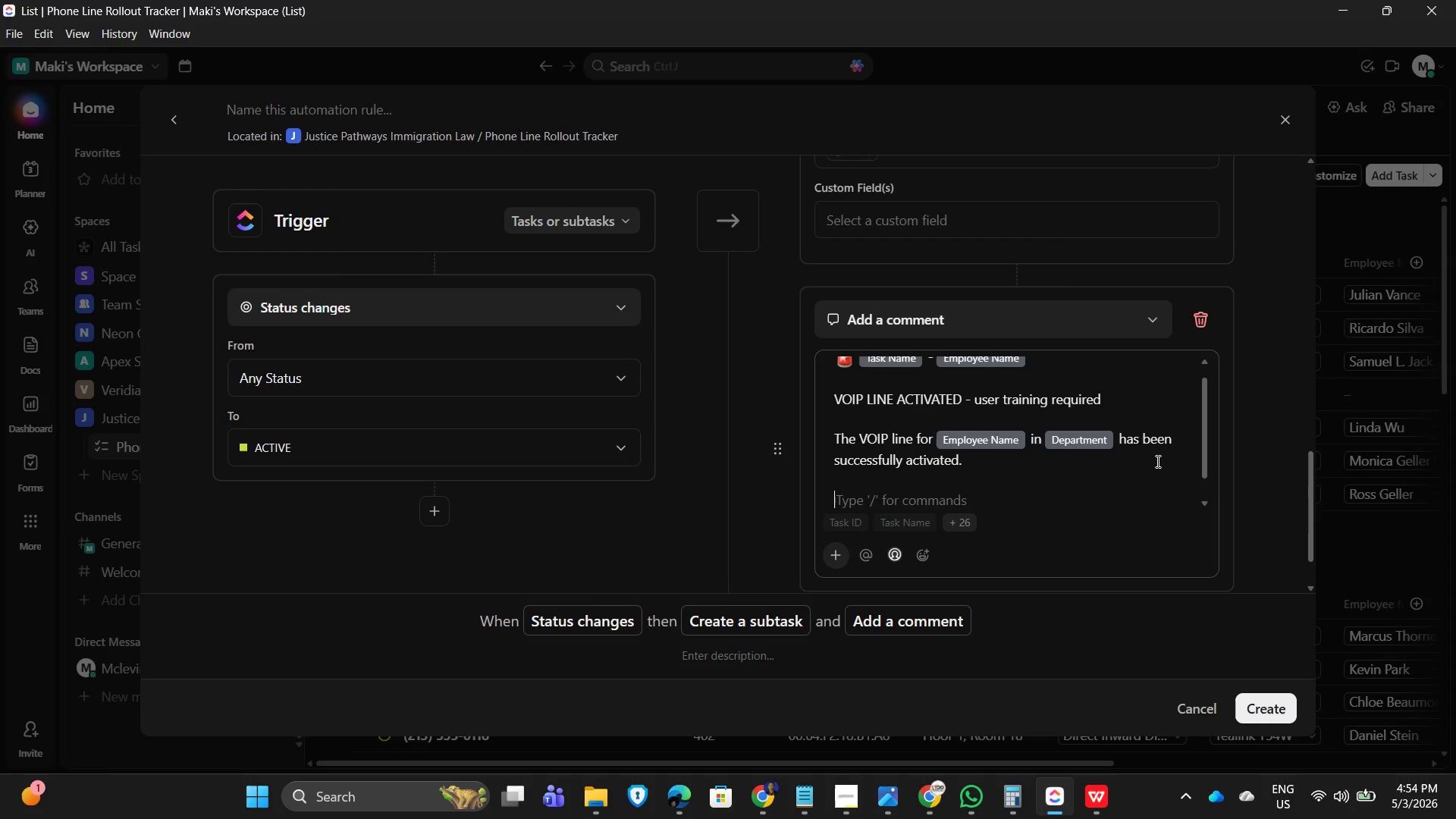 
type(Please procedd)
 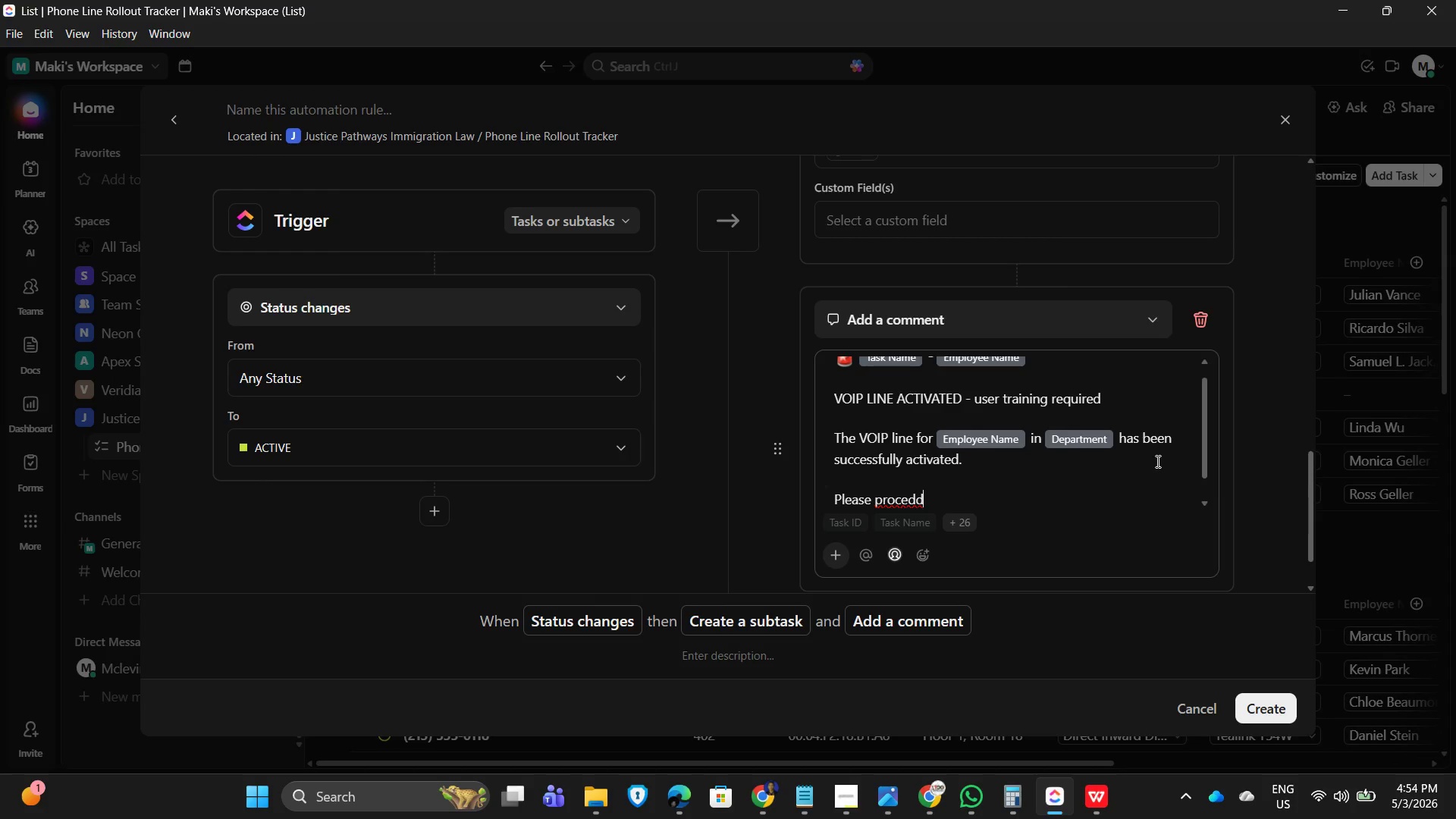 
type( with the assigned )
 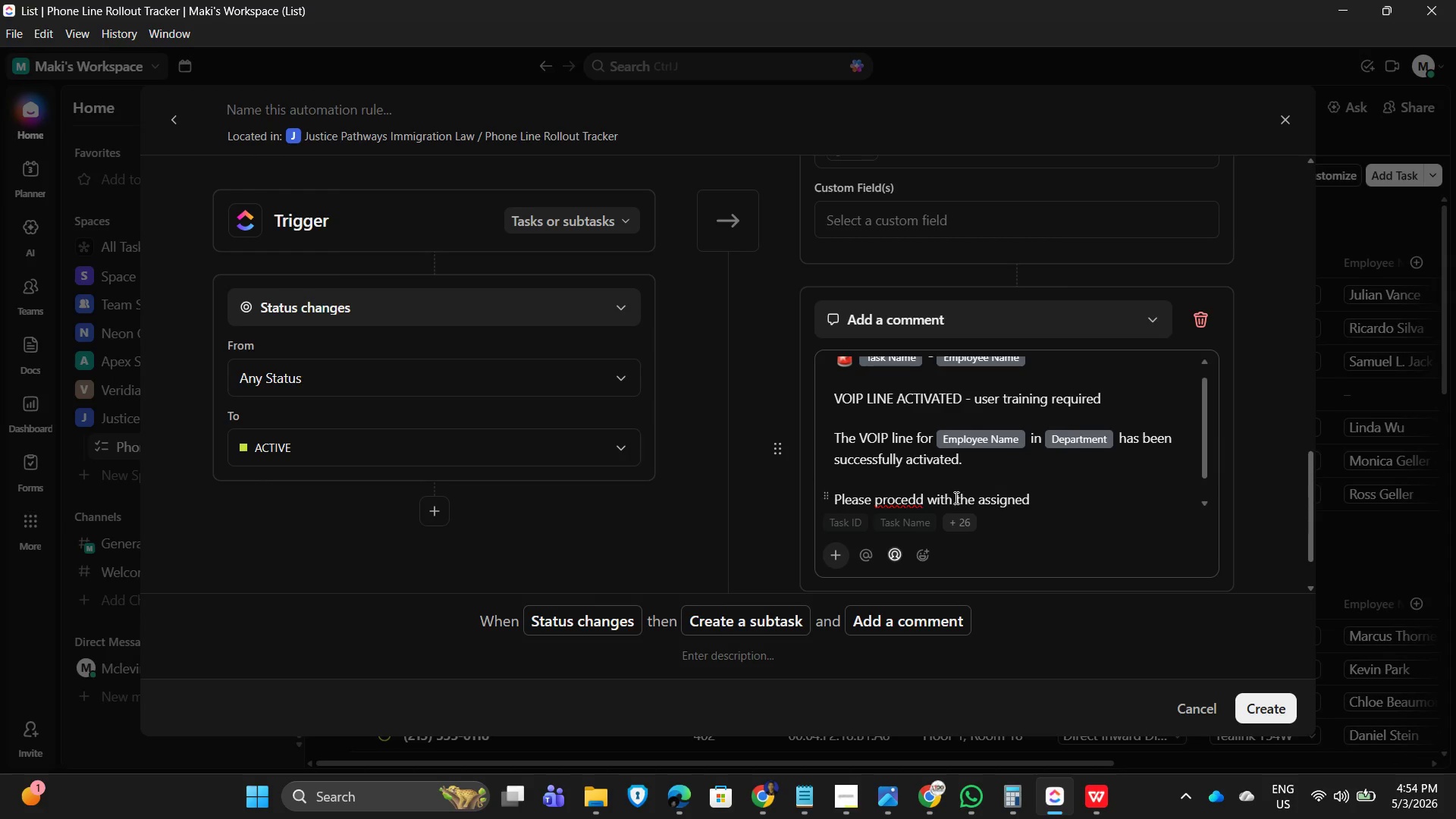 
left_click([918, 500])
 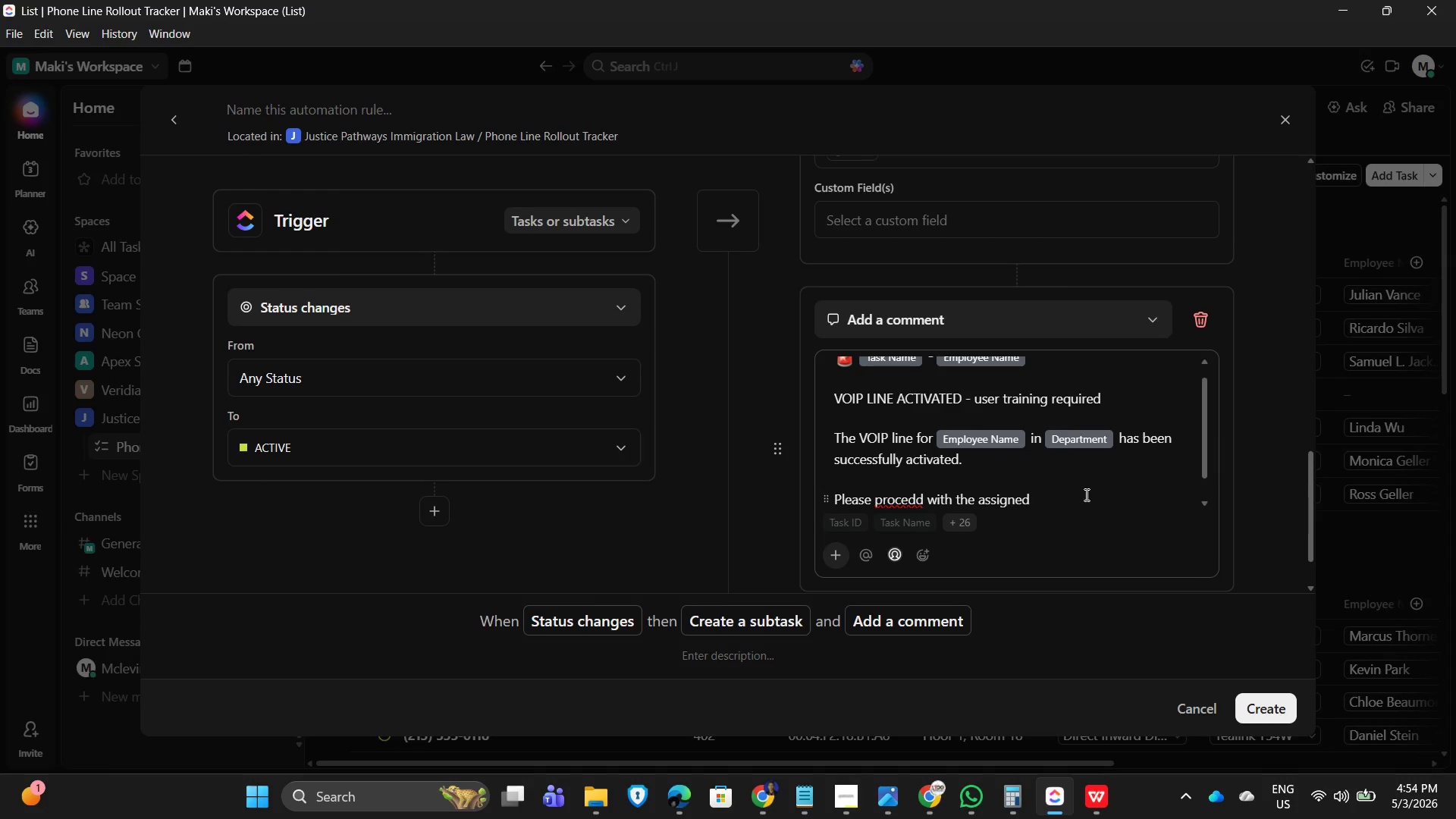 
key(Backspace)
 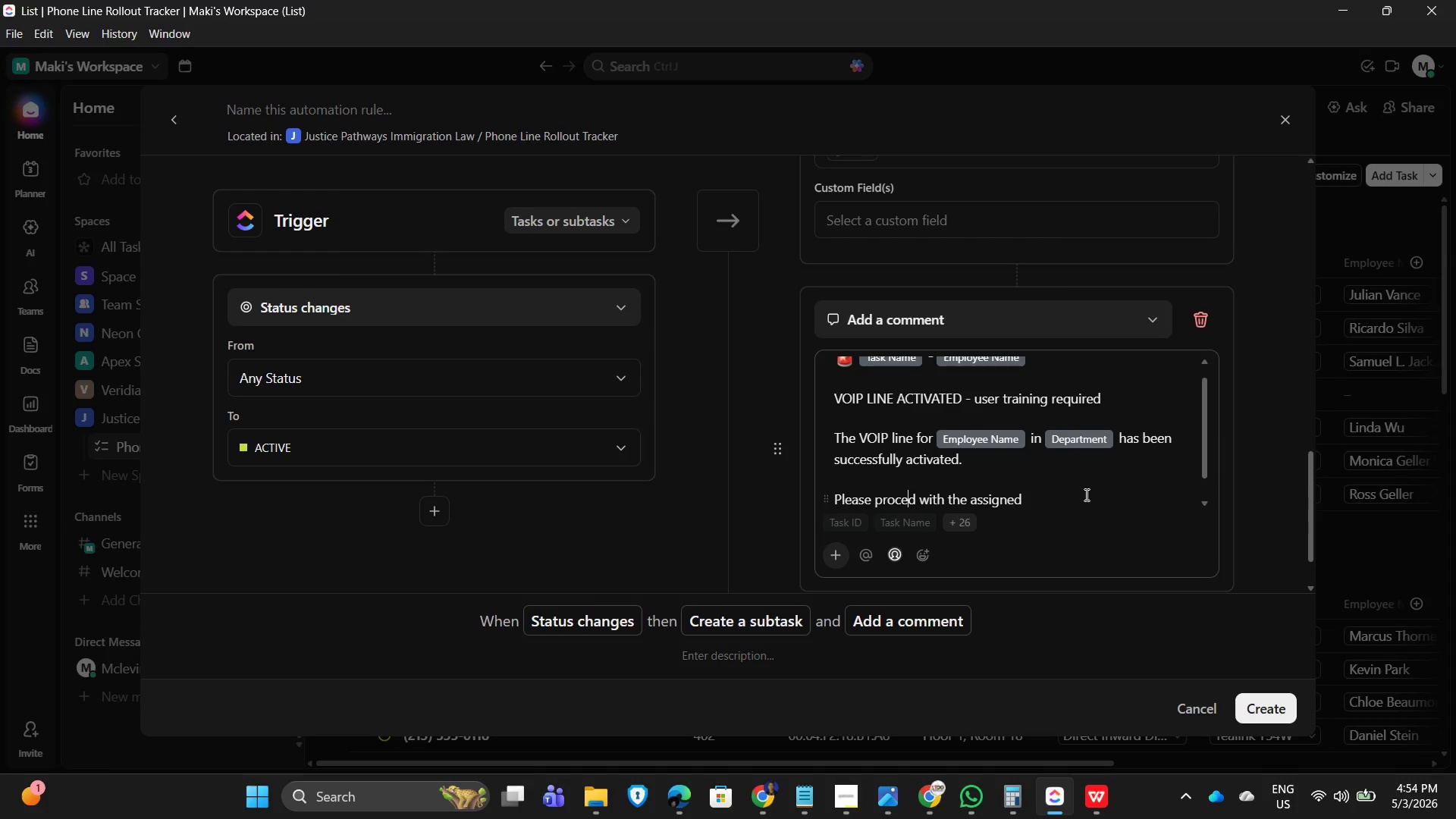 
key(E)
 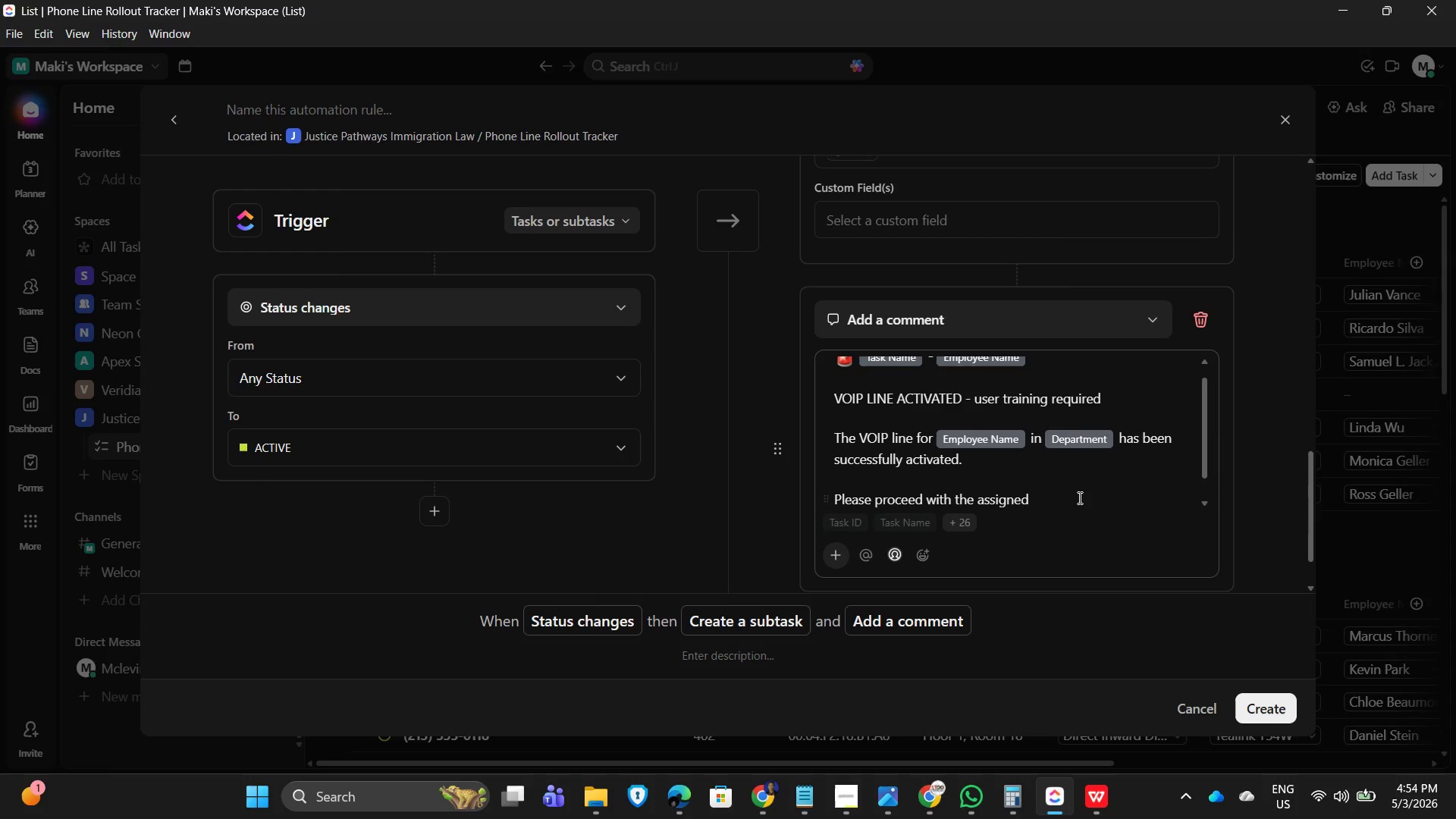 
left_click([1096, 500])
 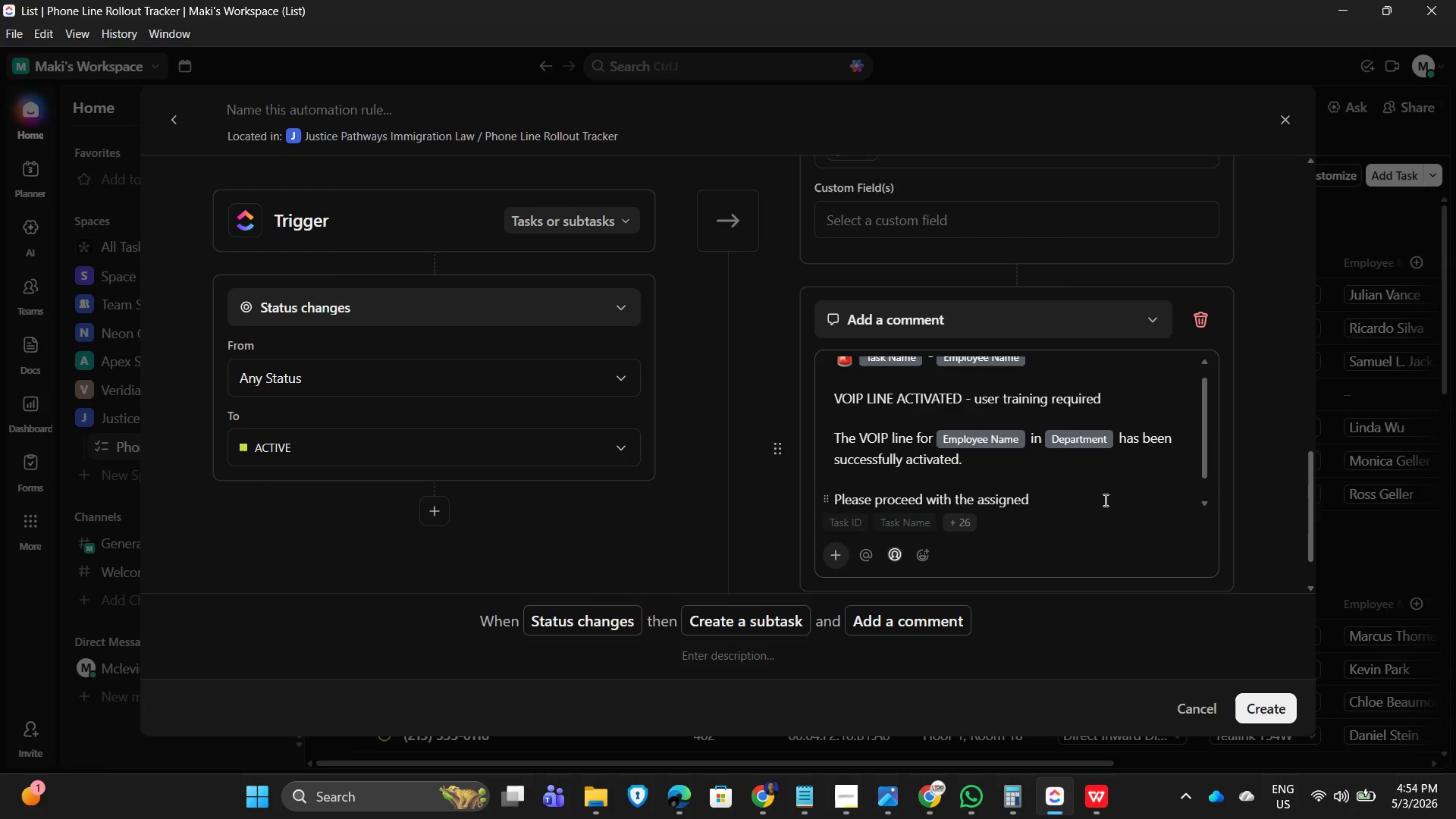 
scroll: coordinate [906, 331], scroll_direction: up, amount: 11.0
 